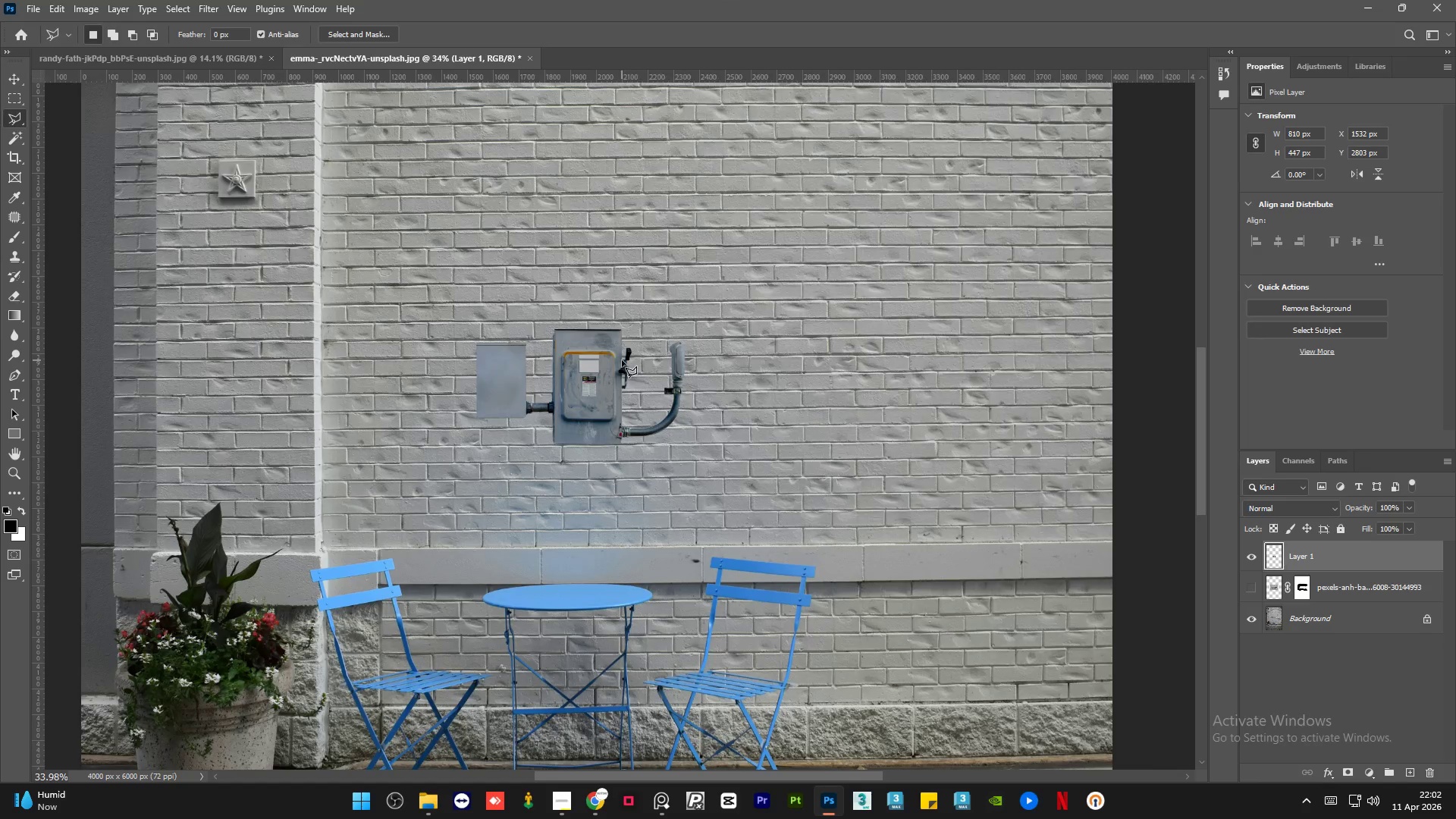 
hold_key(key=AltLeft, duration=1.52)
scroll: coordinate [733, 372], scroll_direction: up, amount: 8.0
 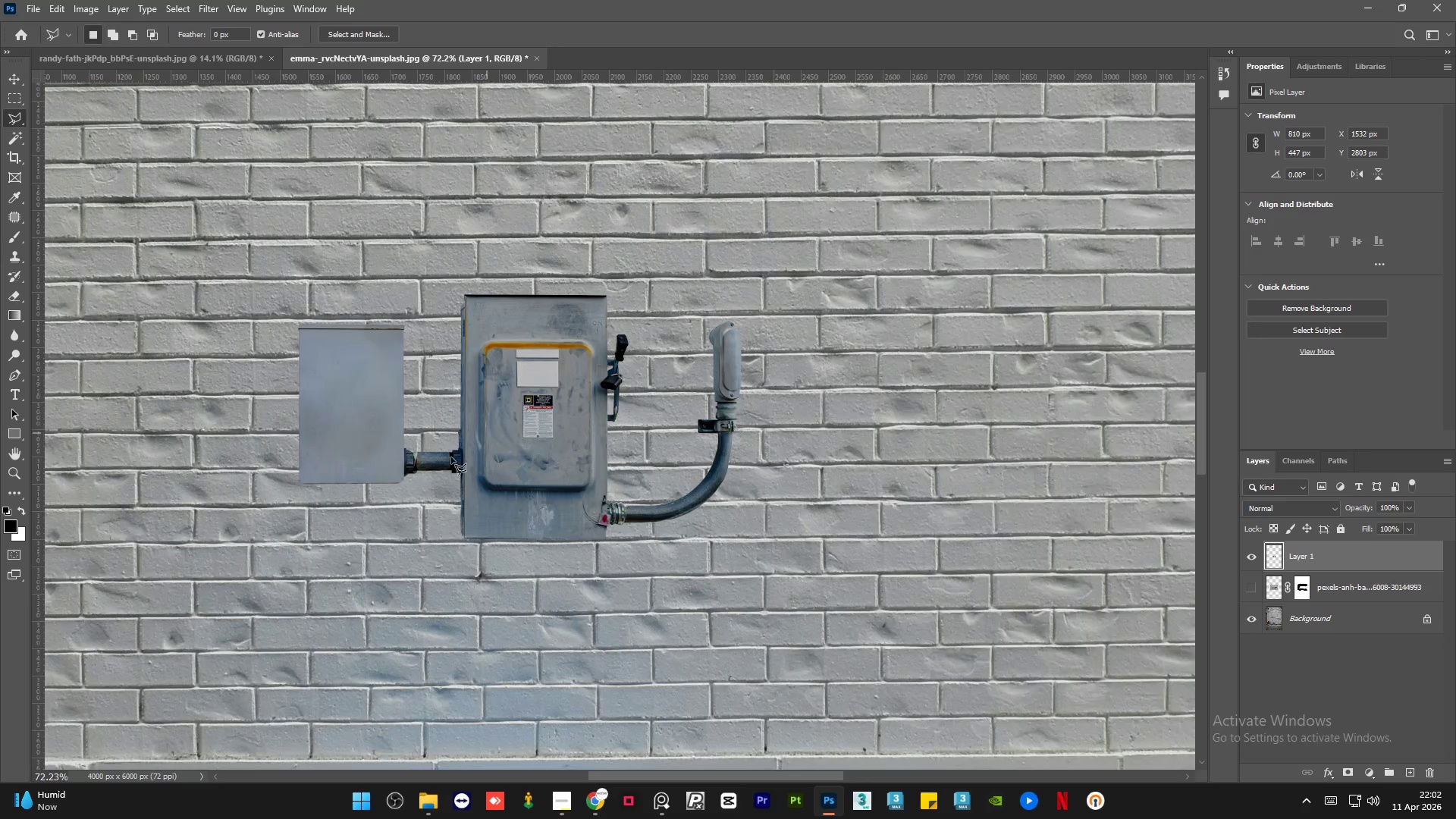 
hold_key(key=AltLeft, duration=1.25)
scroll: coordinate [428, 358], scroll_direction: up, amount: 31.0
 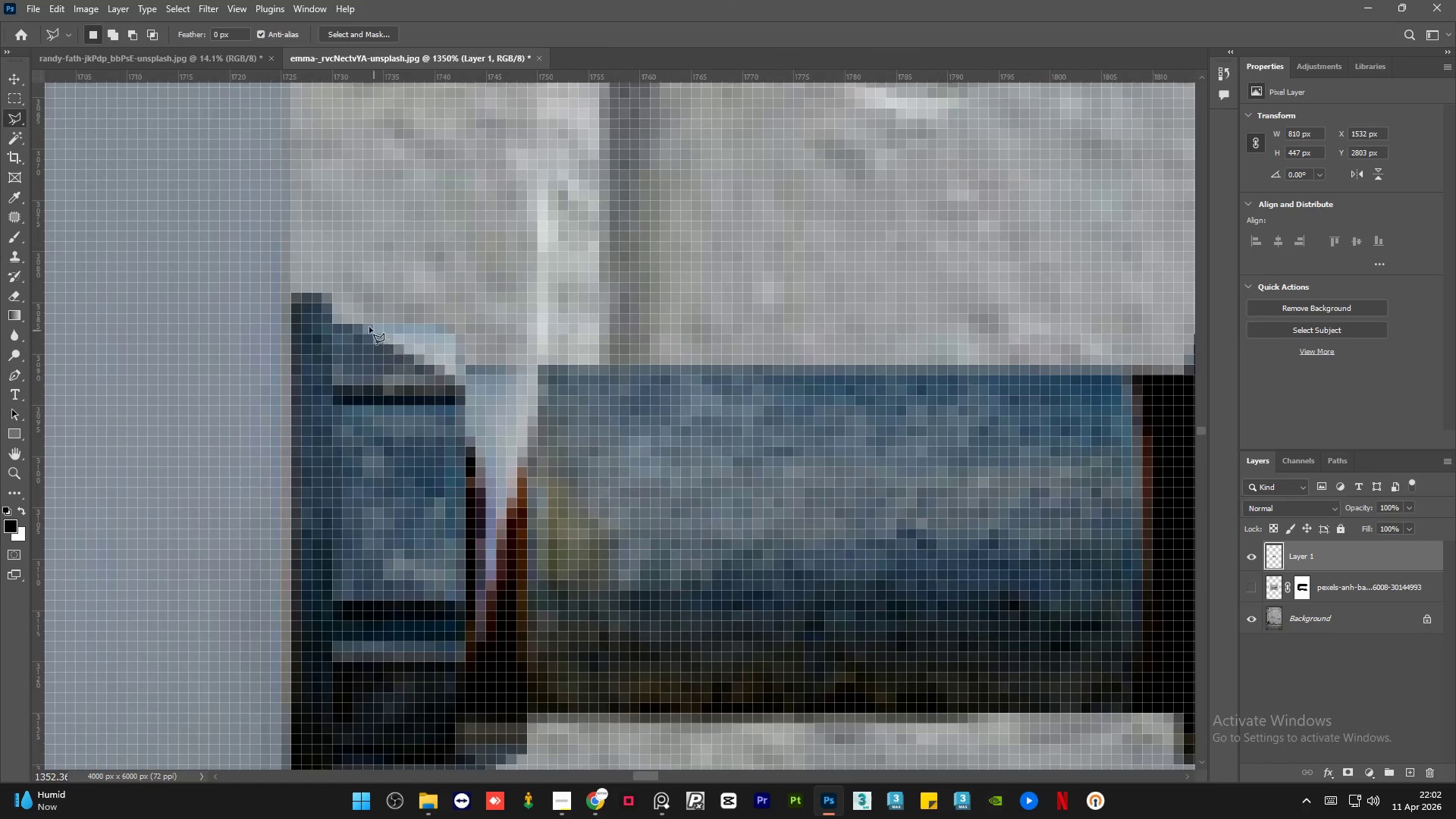 
hold_key(key=ControlLeft, duration=0.92)
left_click([1269, 555])
 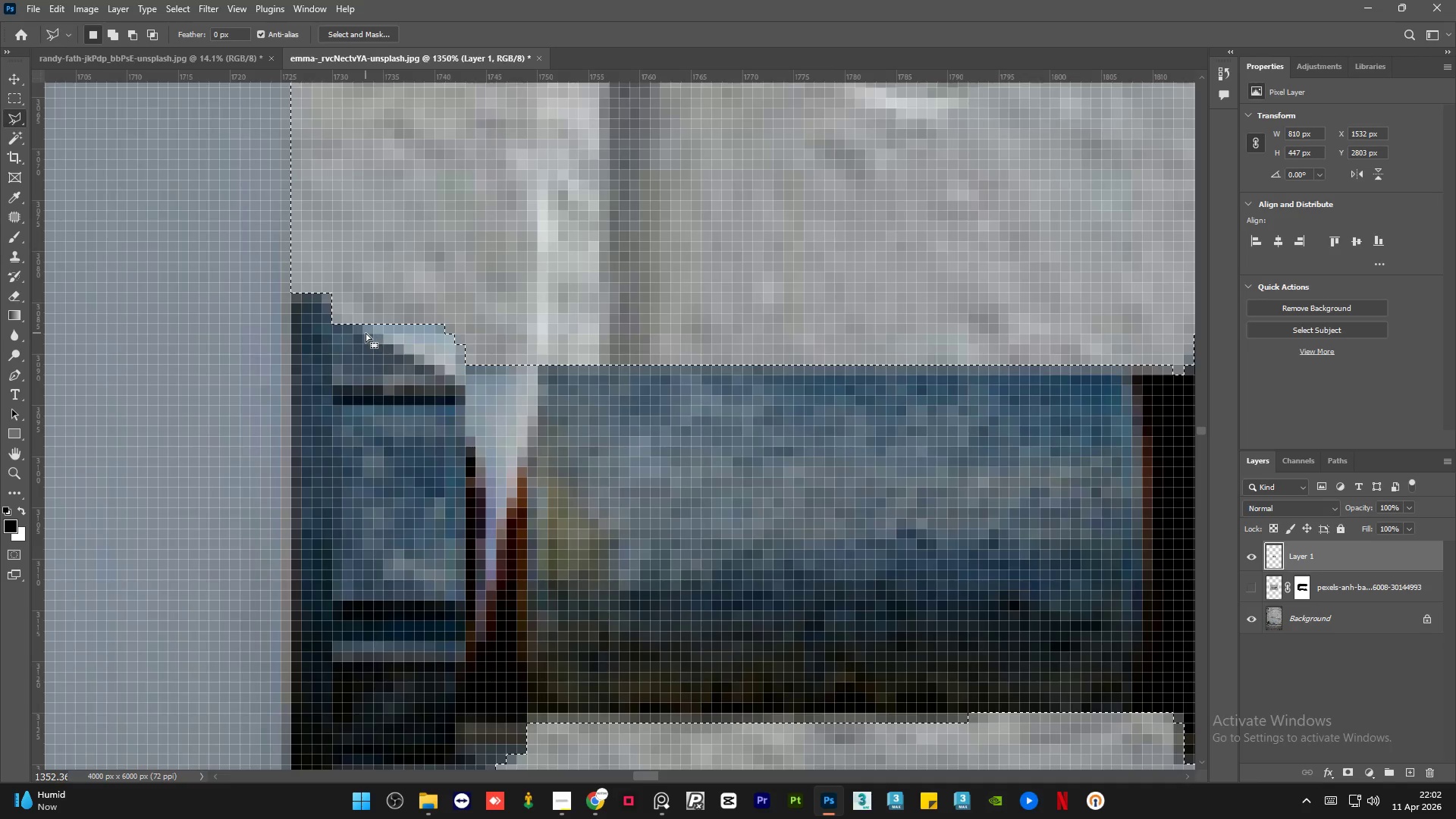 
hold_key(key=AltLeft, duration=1.23)
 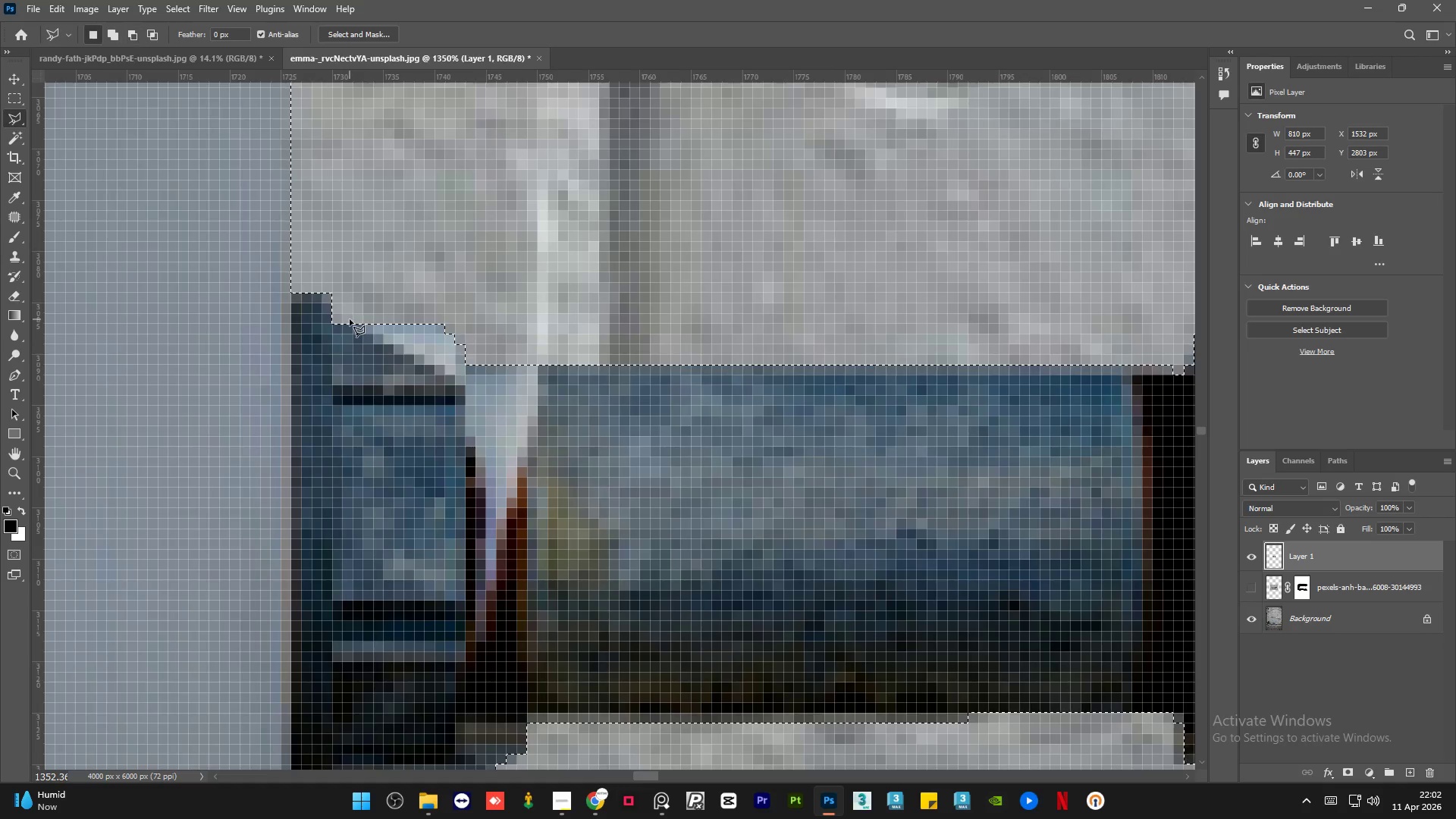 
hold_key(key=ShiftLeft, duration=1.44)
left_click([350, 319])
 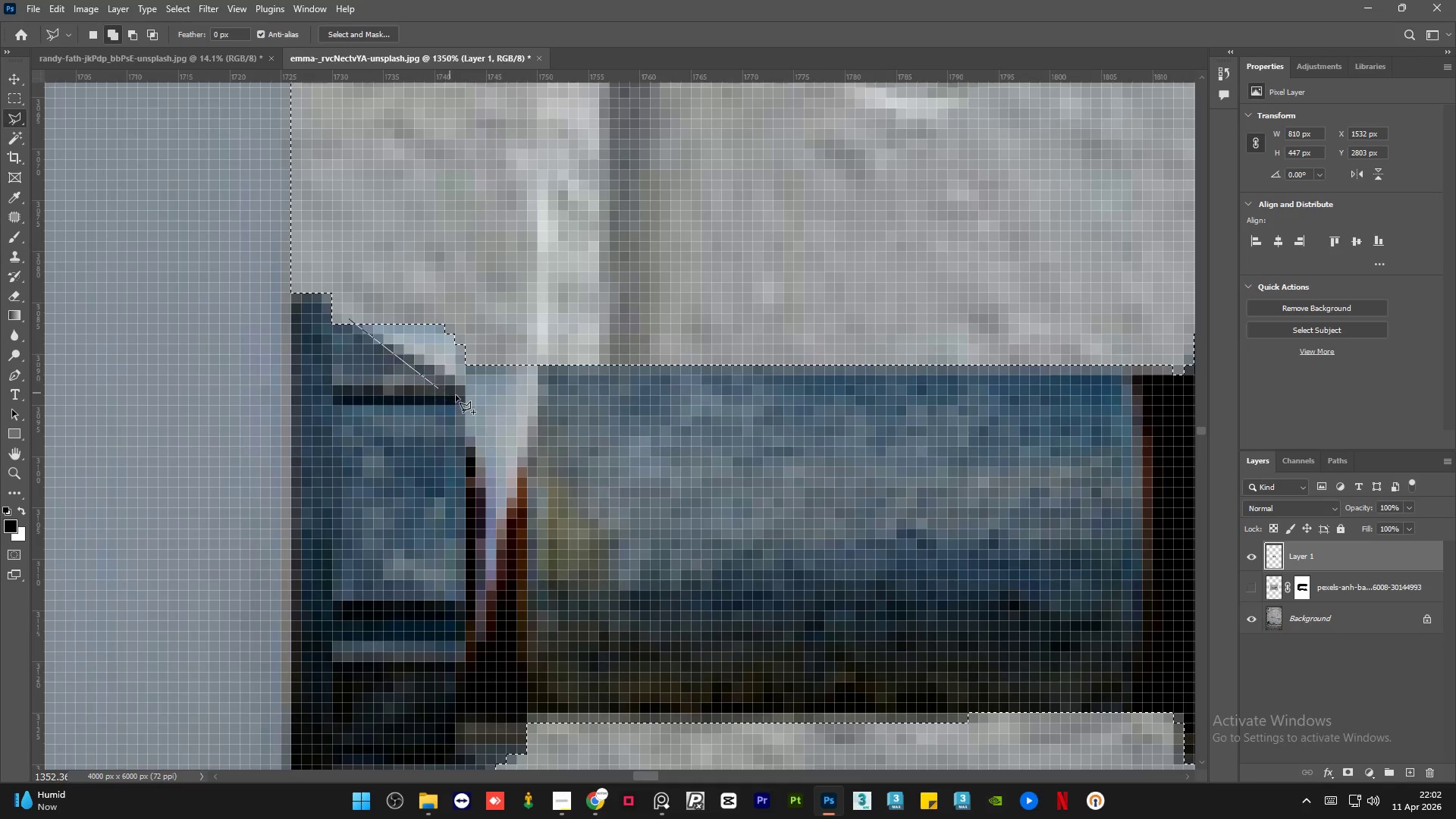 
left_click([456, 394])
 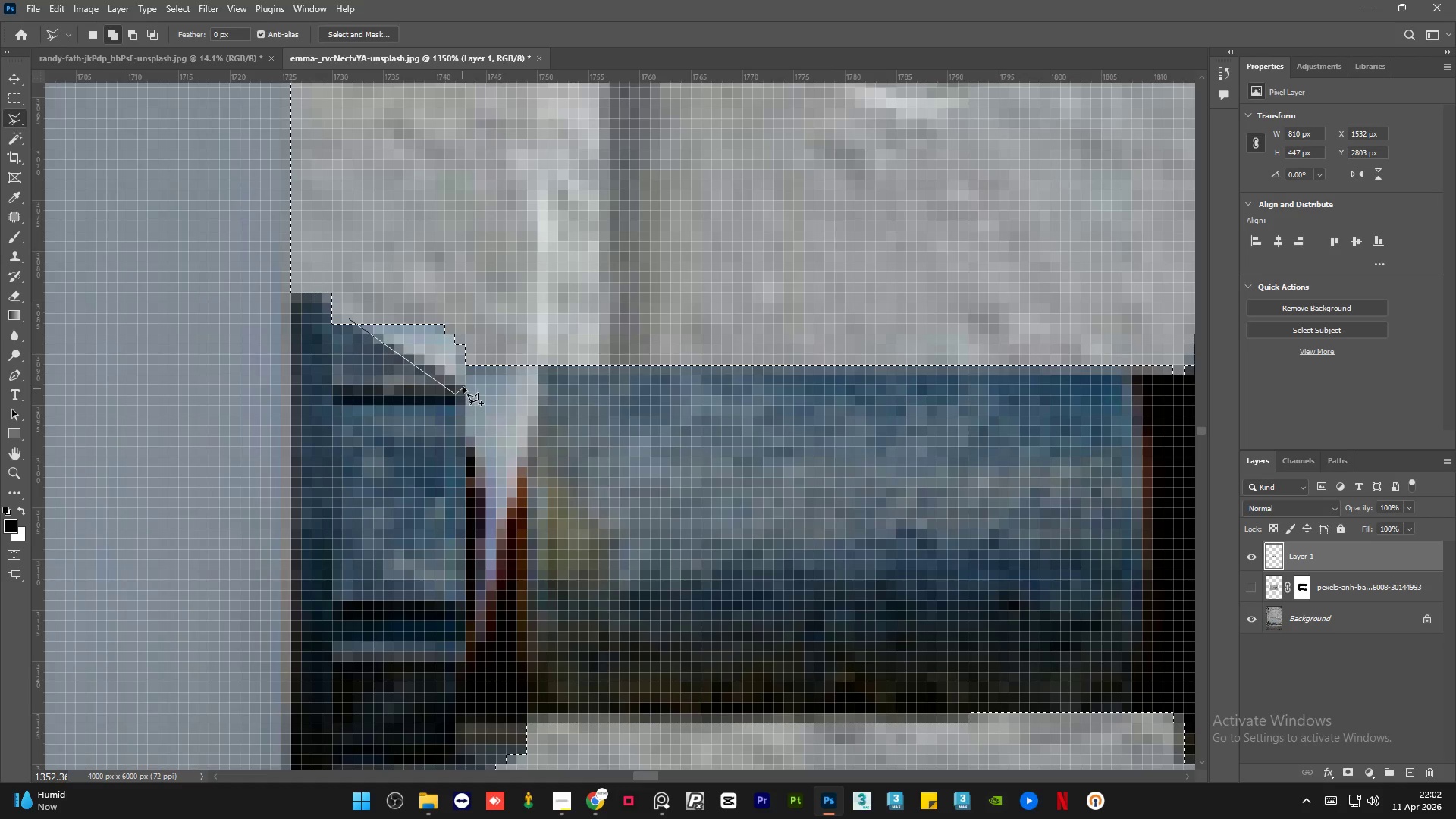 
left_click([463, 387])
 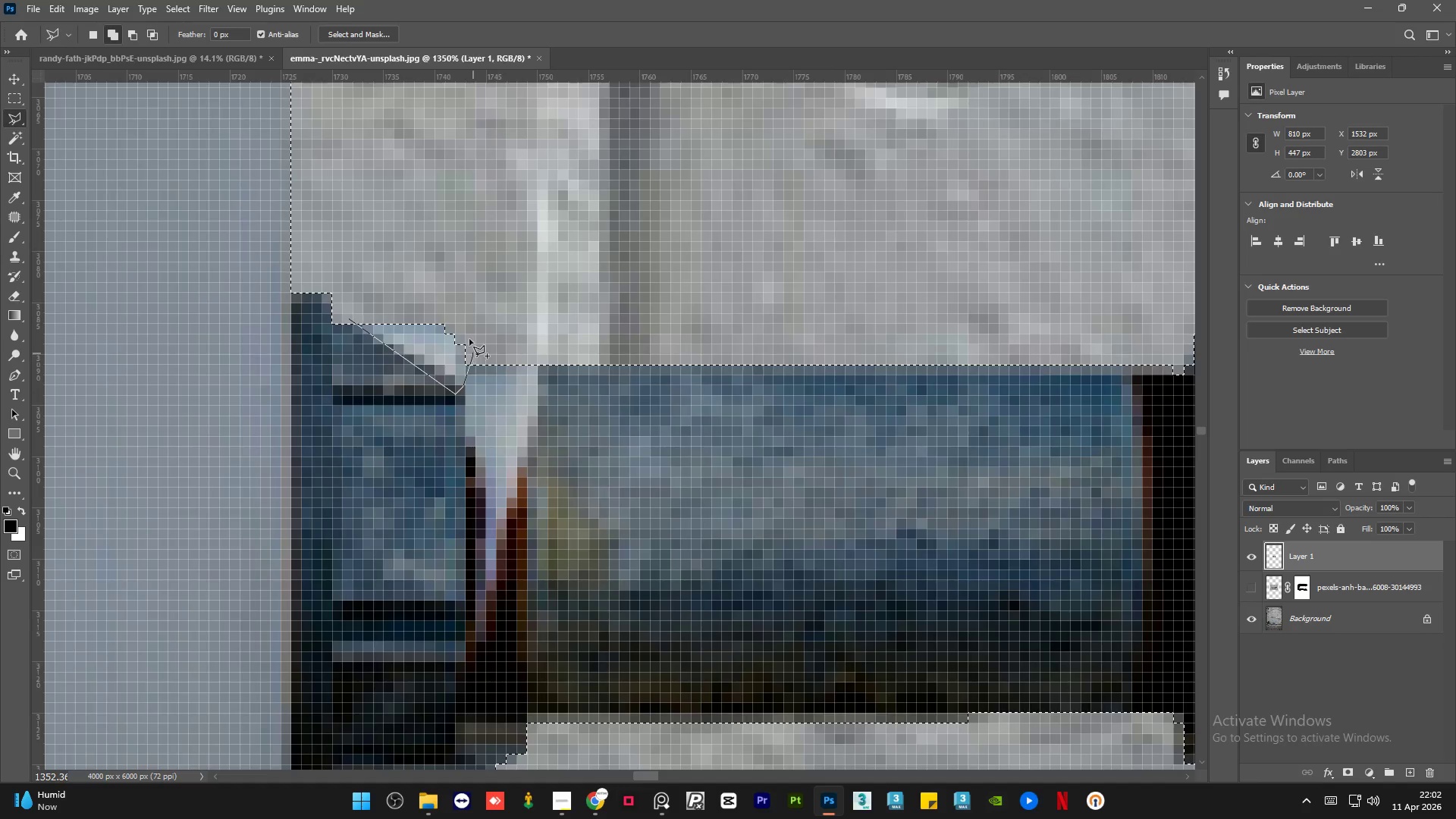 
left_click_drag(start_coordinate=[441, 283], to_coordinate=[419, 285])
 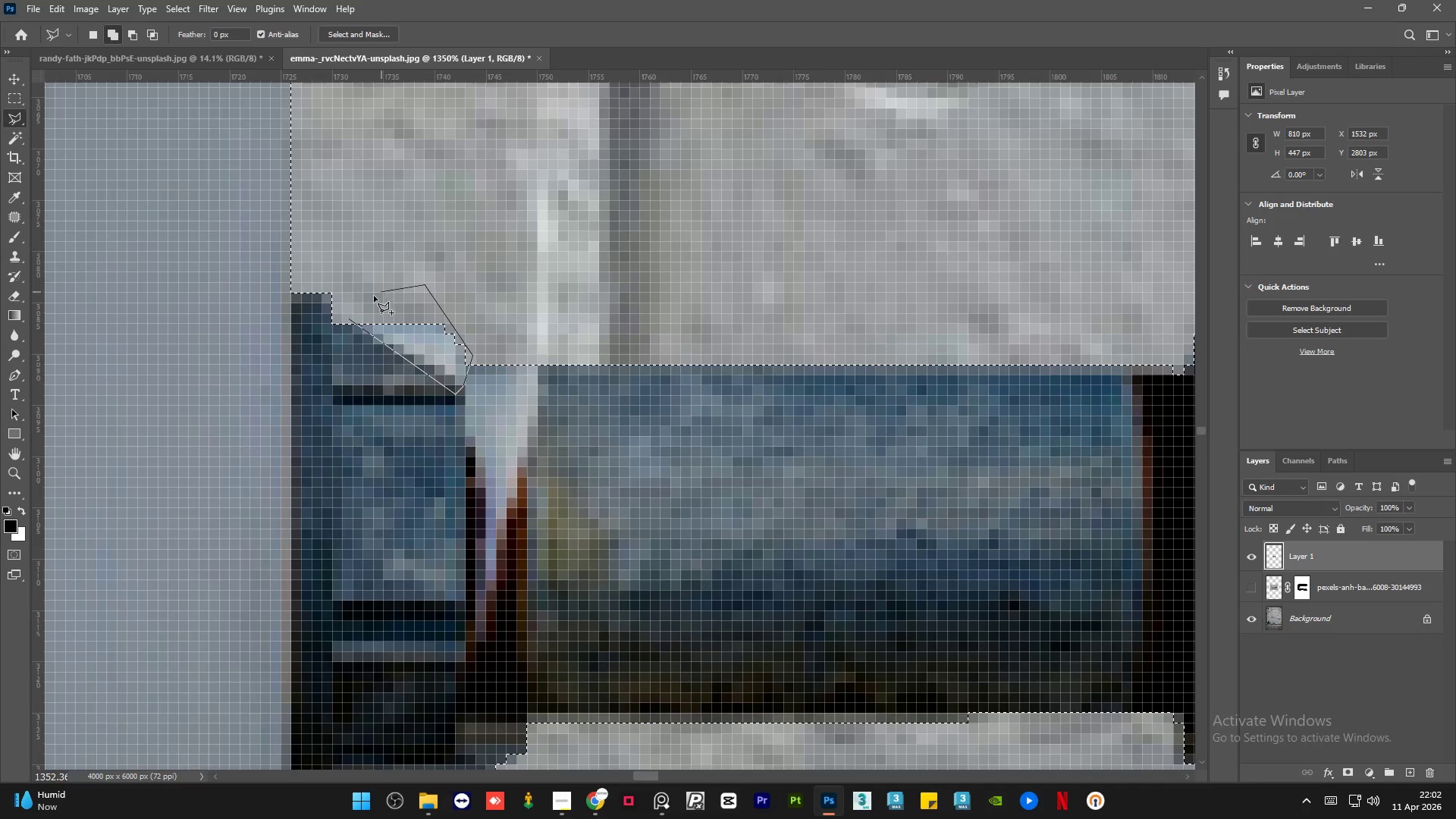 
left_click_drag(start_coordinate=[374, 296], to_coordinate=[370, 301])
 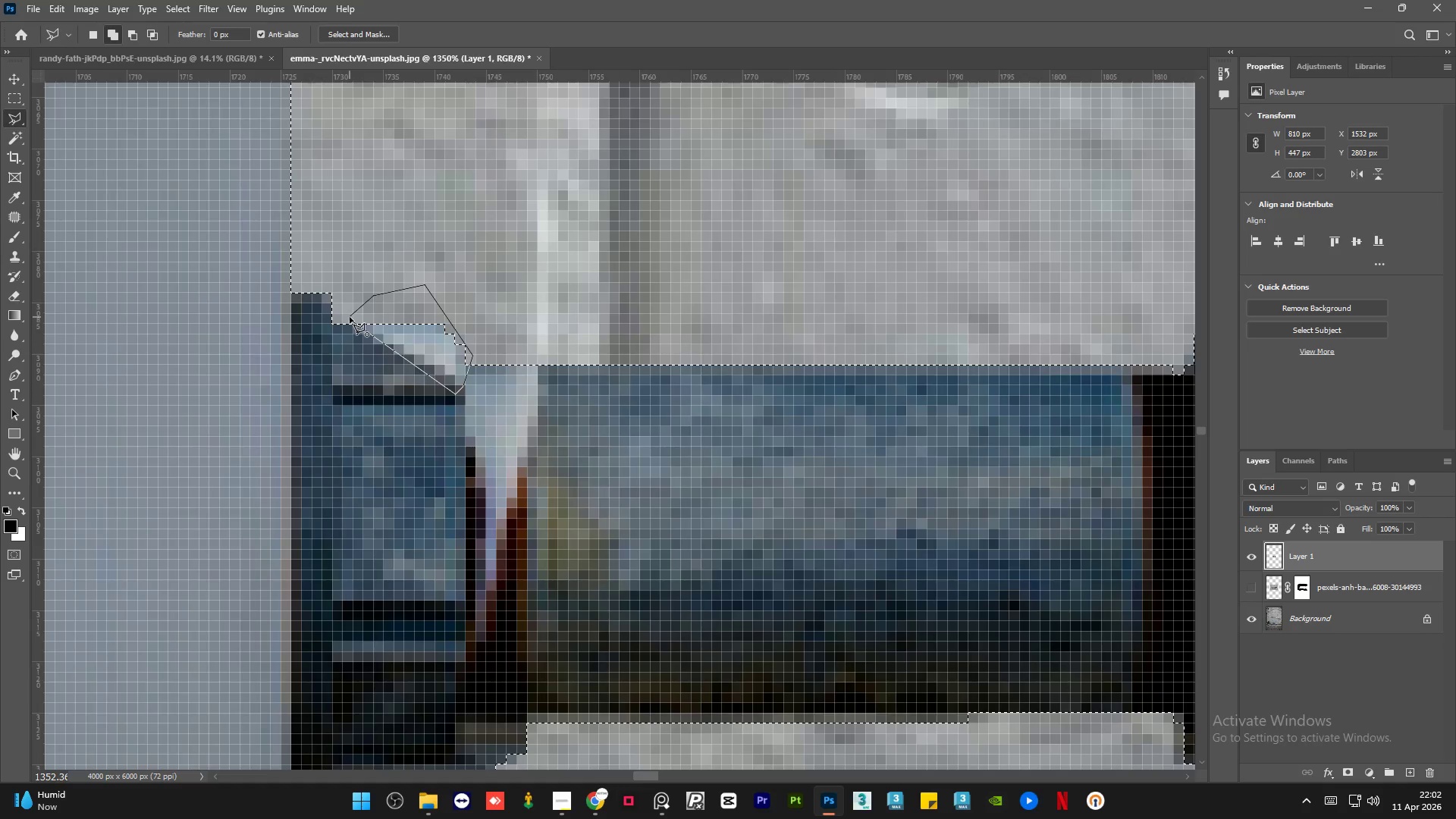 
double_click([350, 317])
 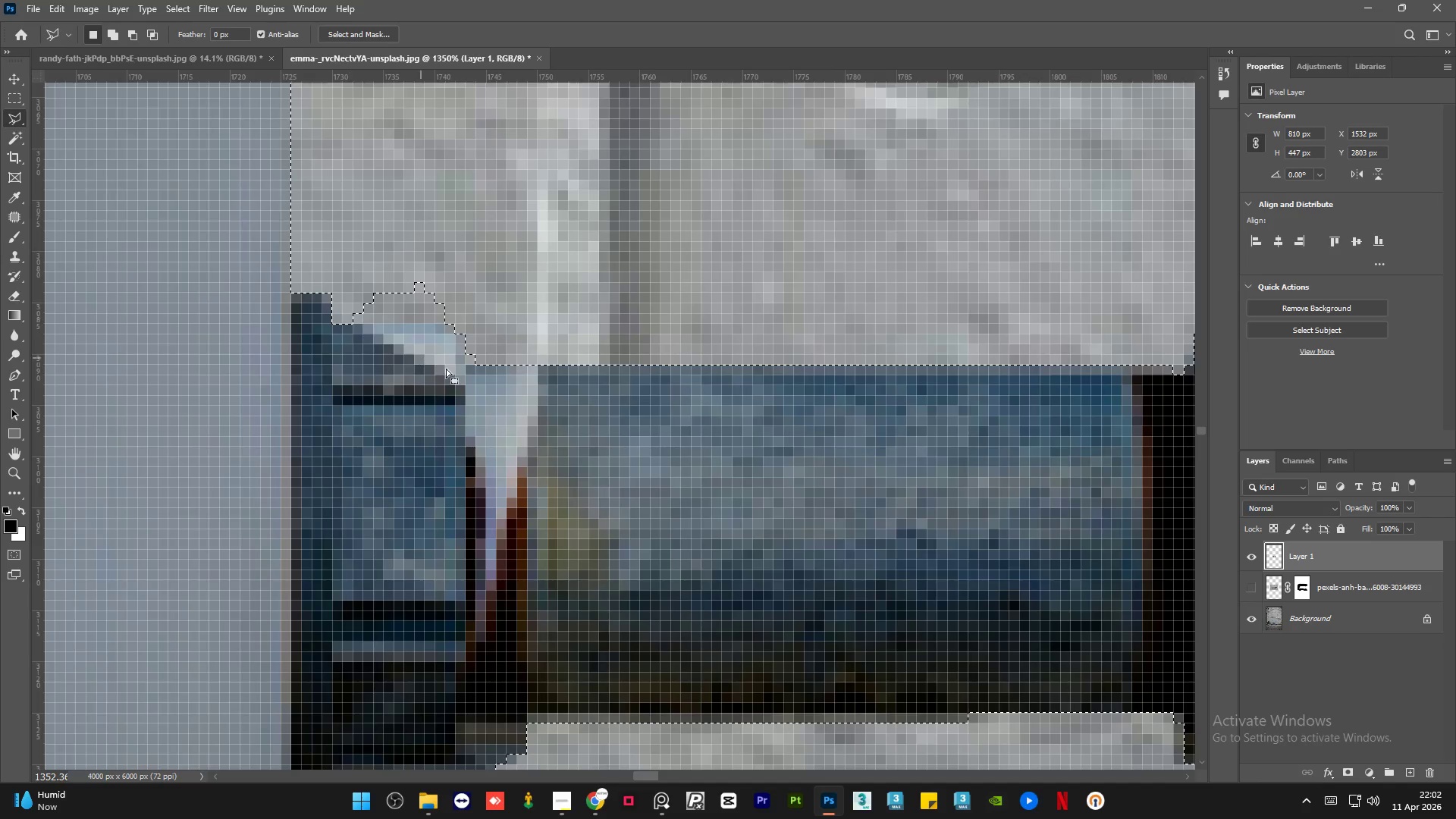 
key(Control+D)
 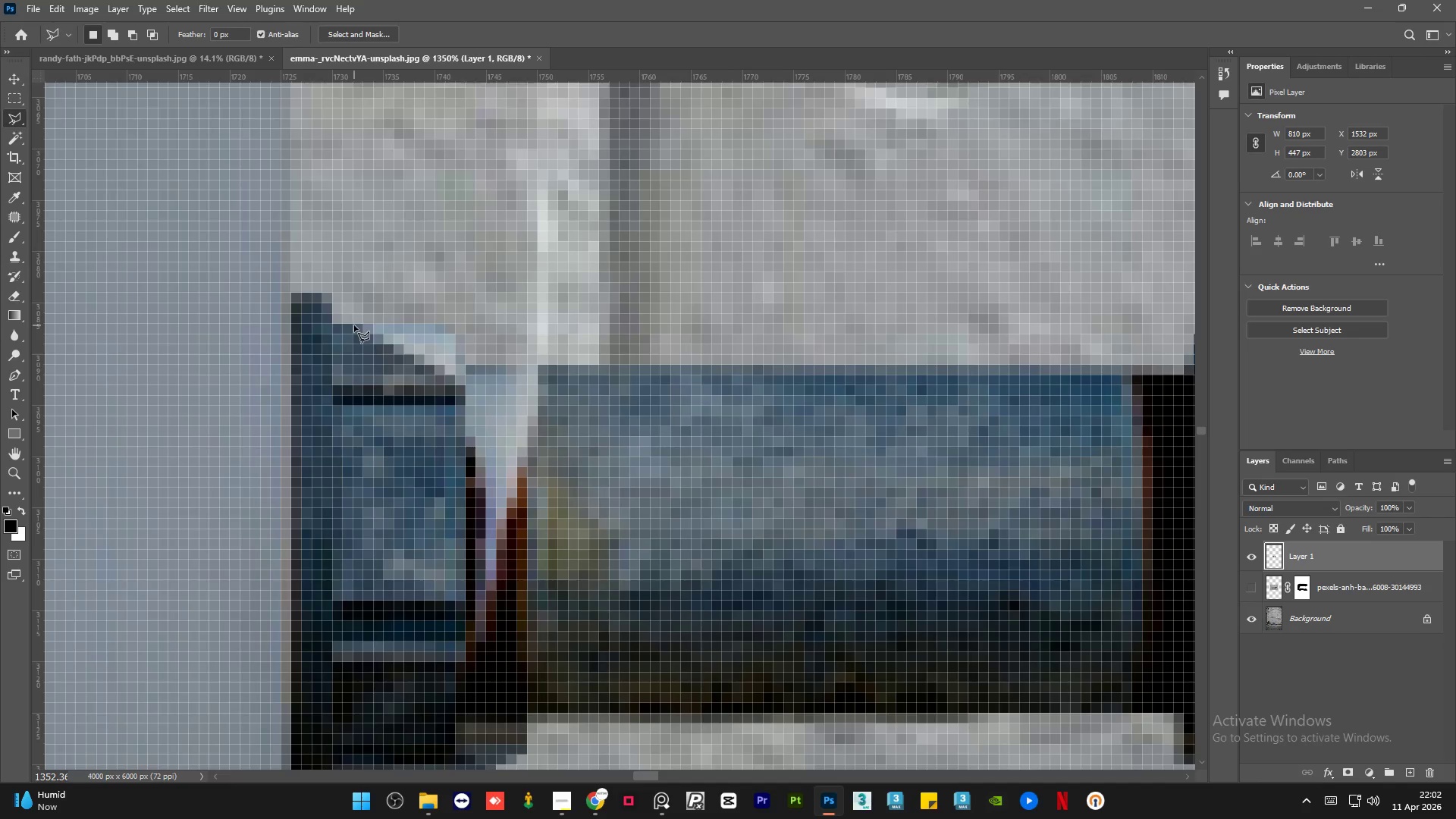 
left_click([354, 325])
 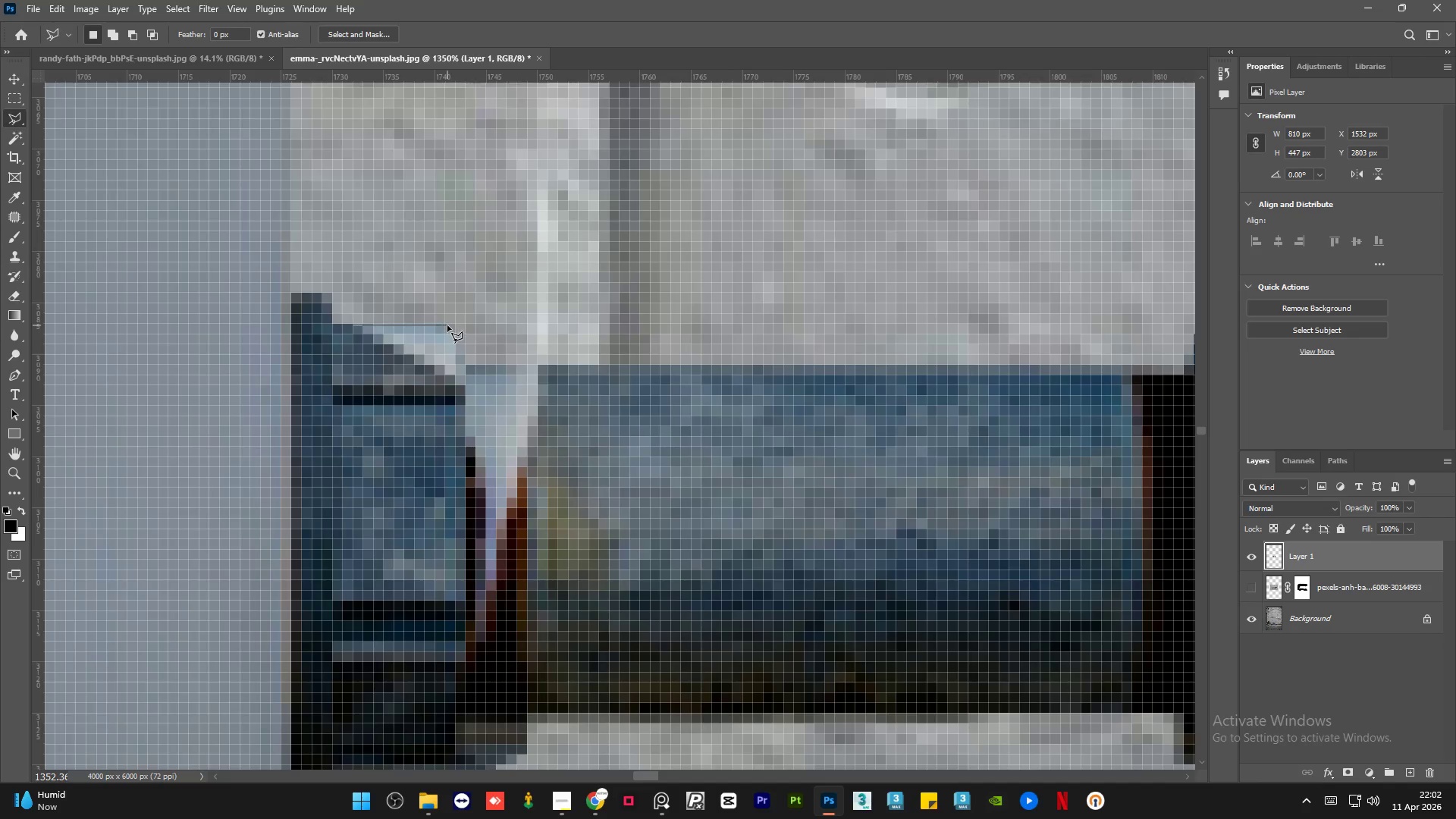 
left_click([447, 325])
 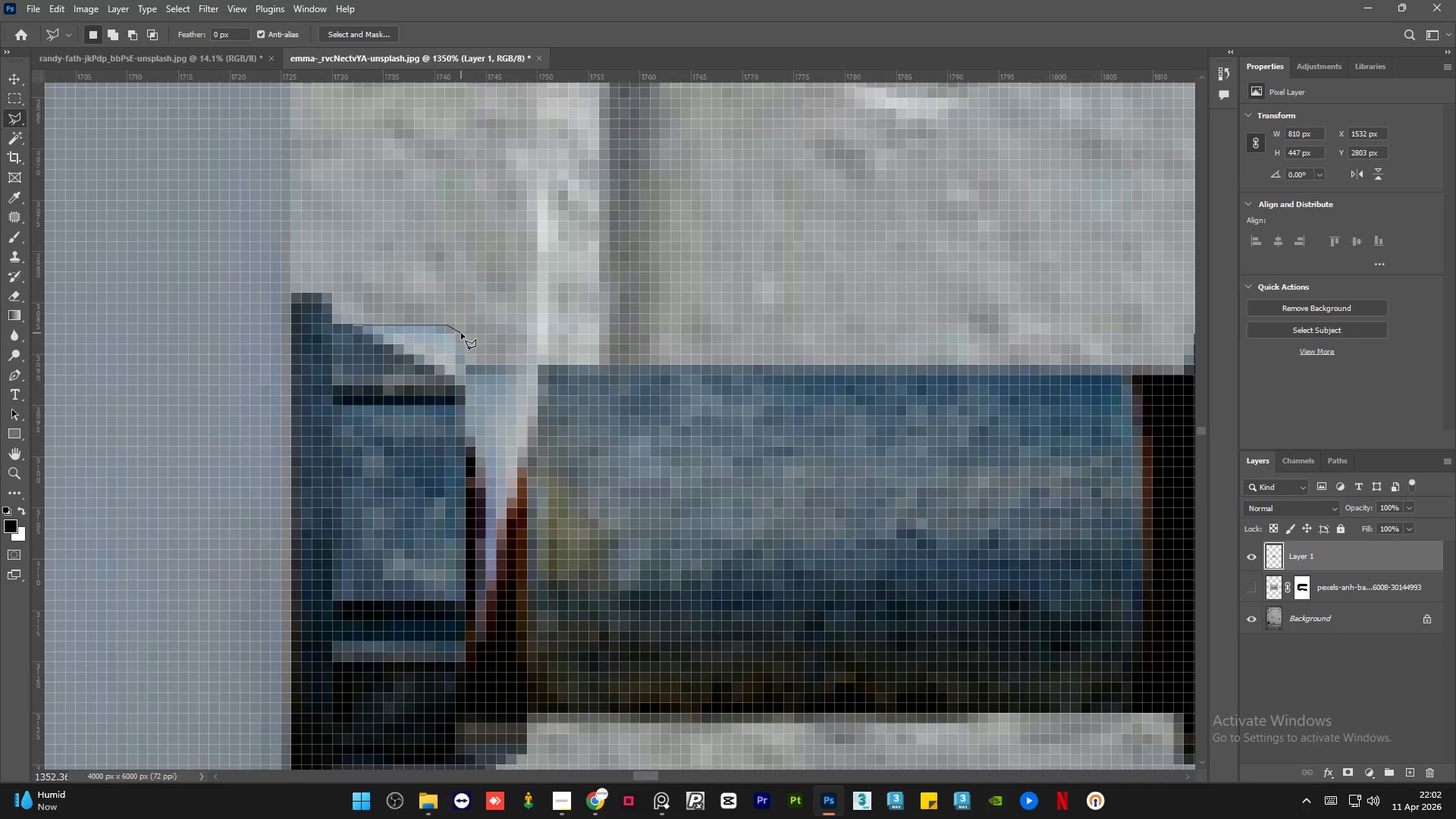 
left_click([461, 333])
 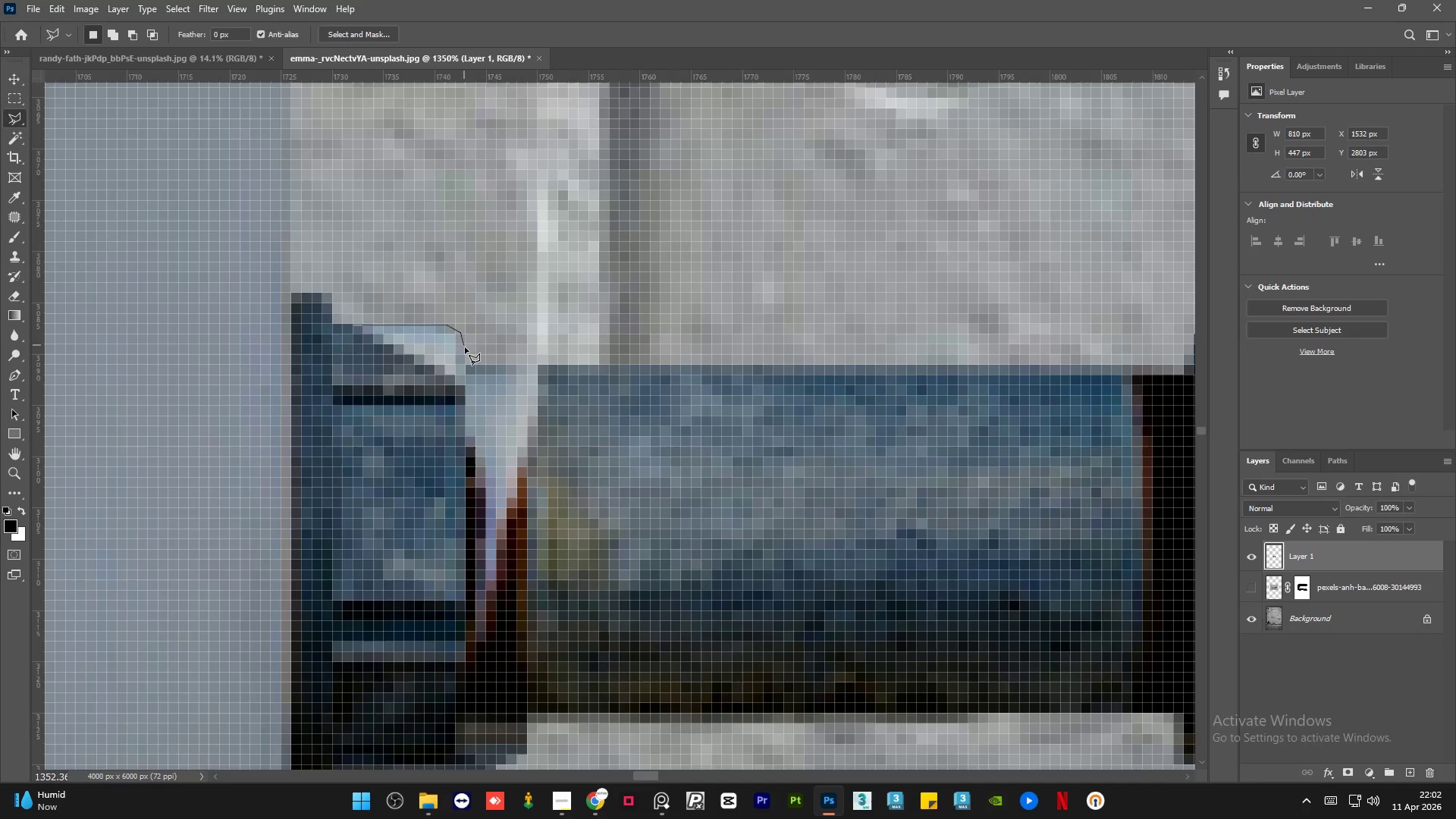 
triple_click([466, 350])
 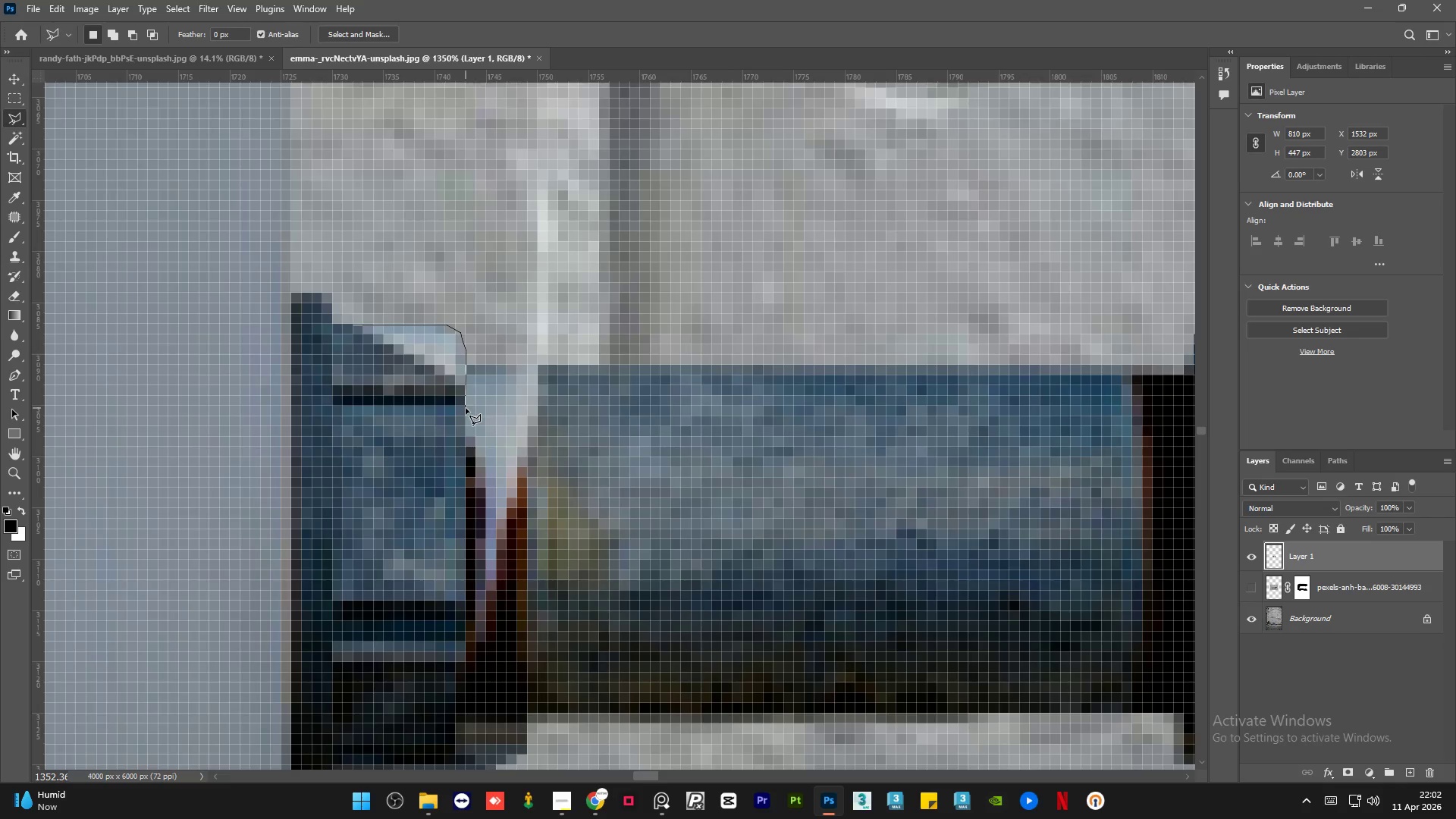 
left_click([466, 411])
 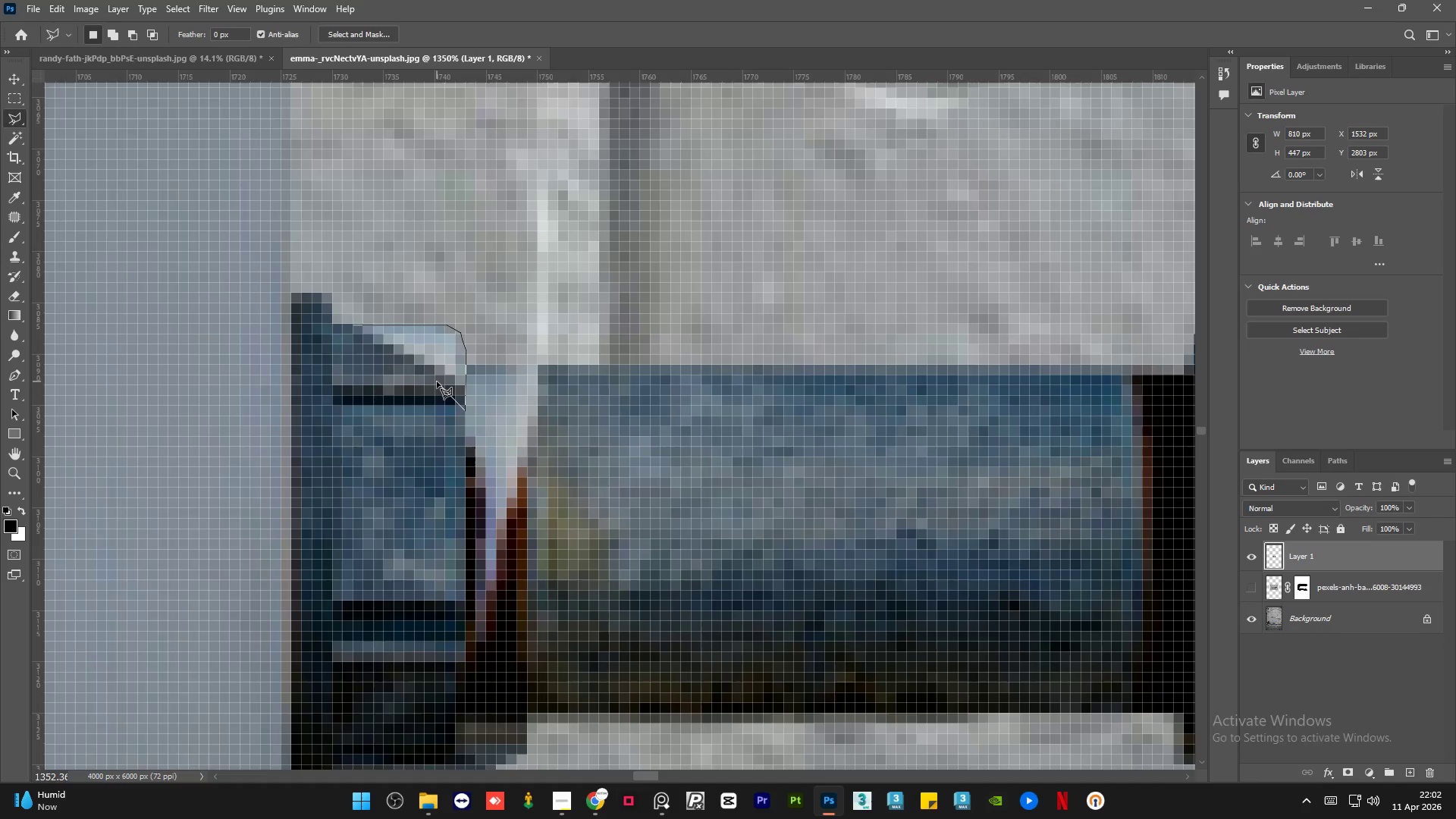 
left_click_drag(start_coordinate=[435, 381], to_coordinate=[429, 380])
 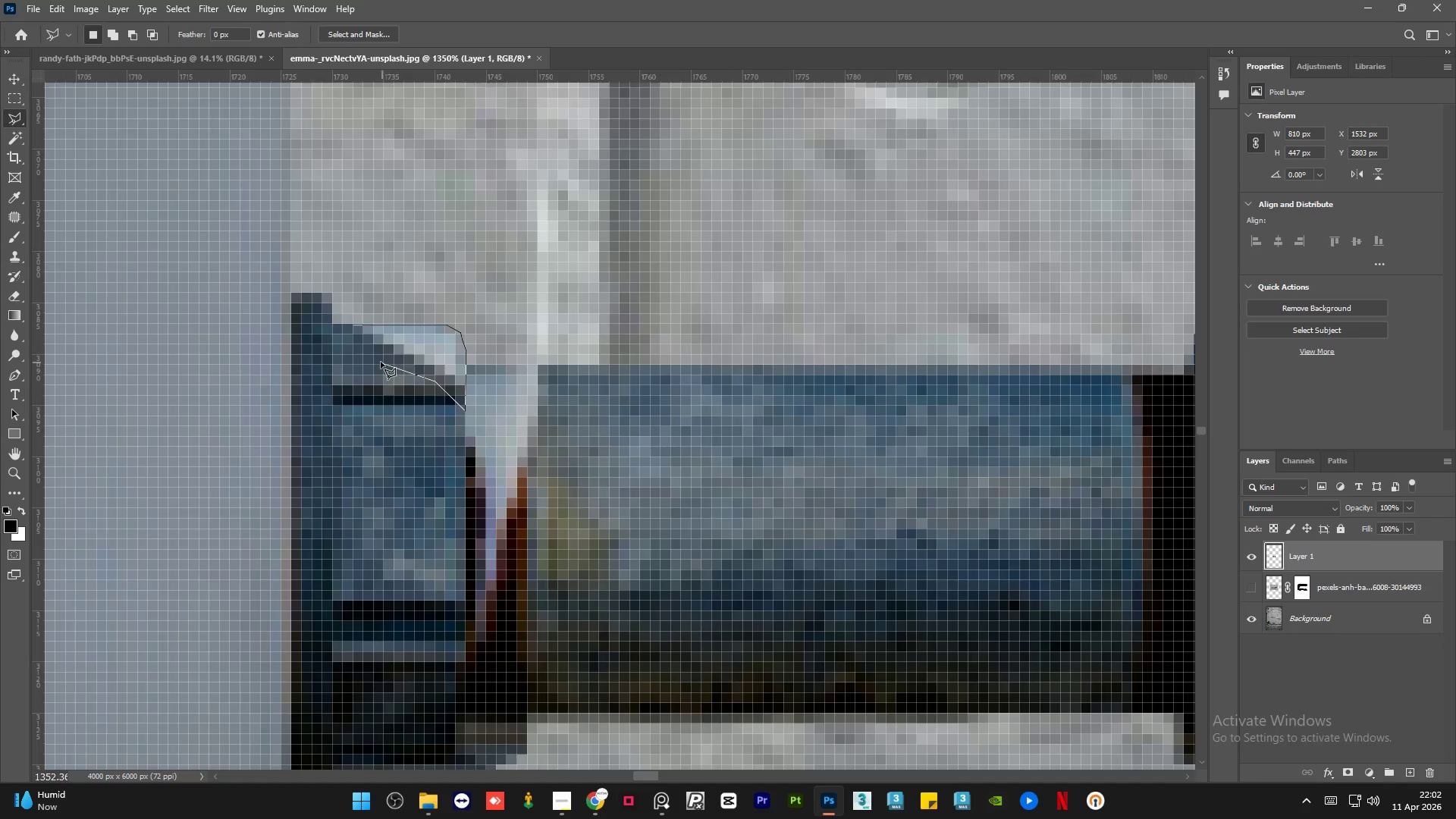 
left_click_drag(start_coordinate=[381, 362], to_coordinate=[377, 360])
 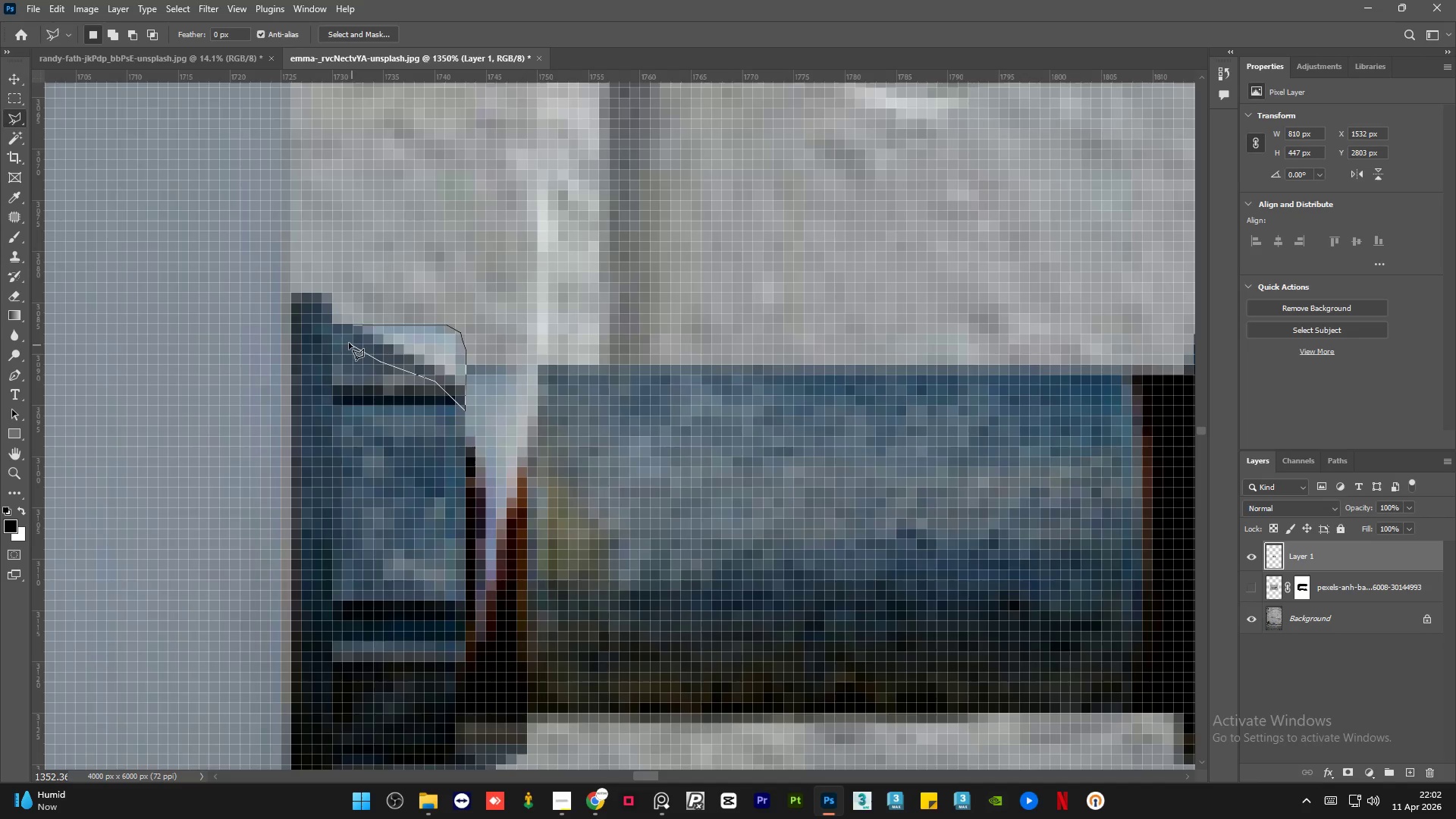 
triple_click([349, 343])
 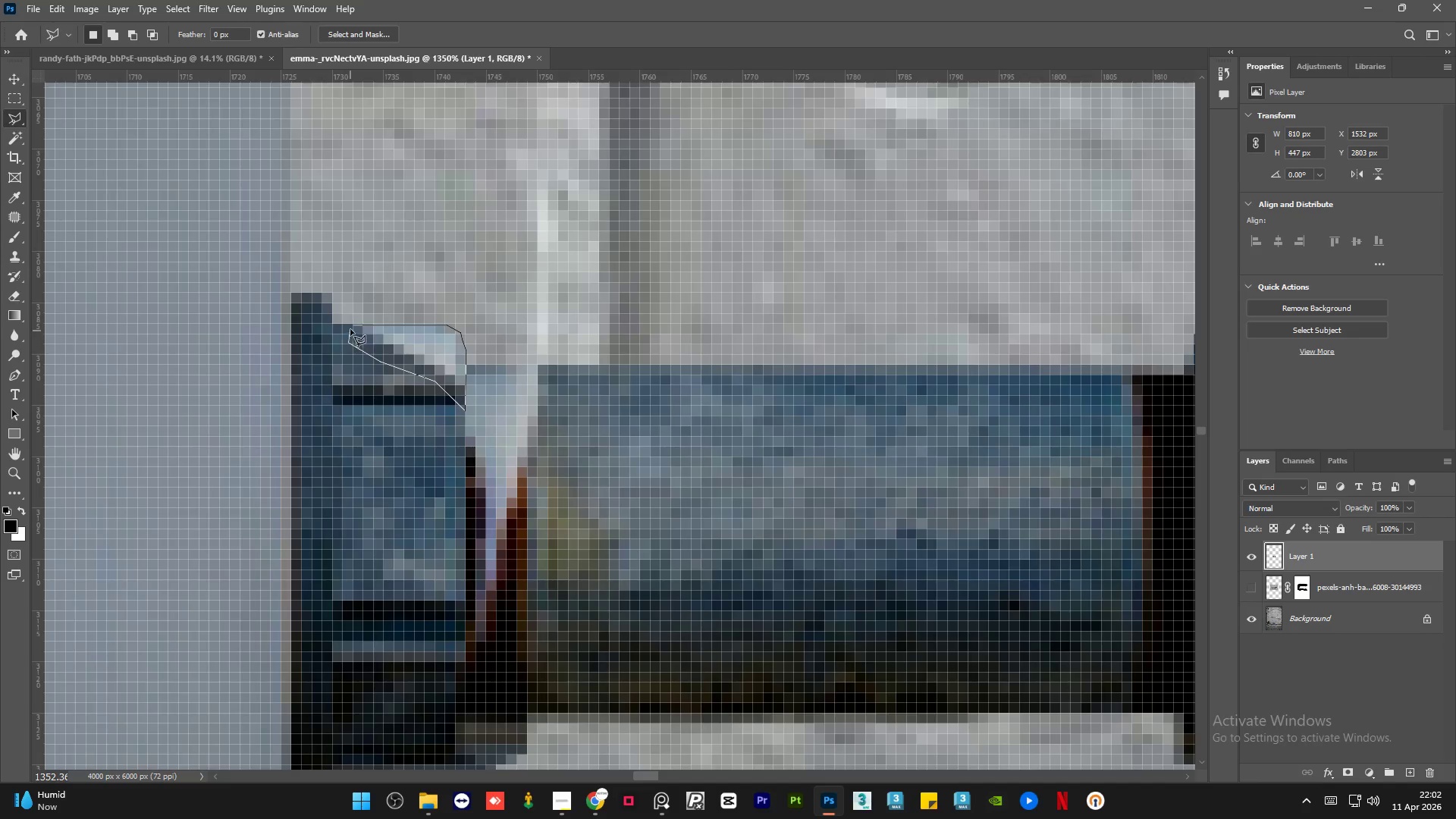 
left_click([353, 325])
 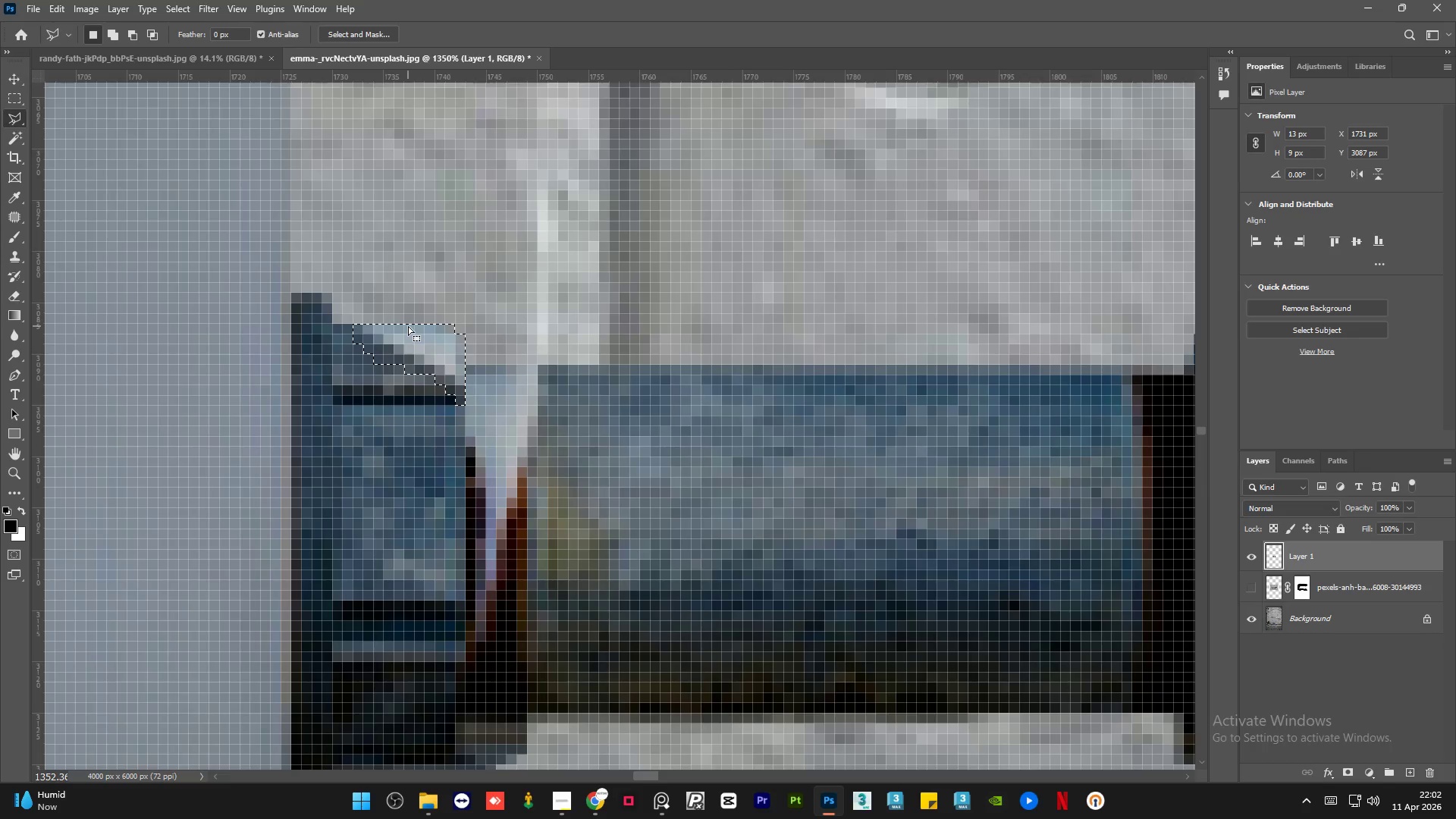 
key(Shift+F5)
 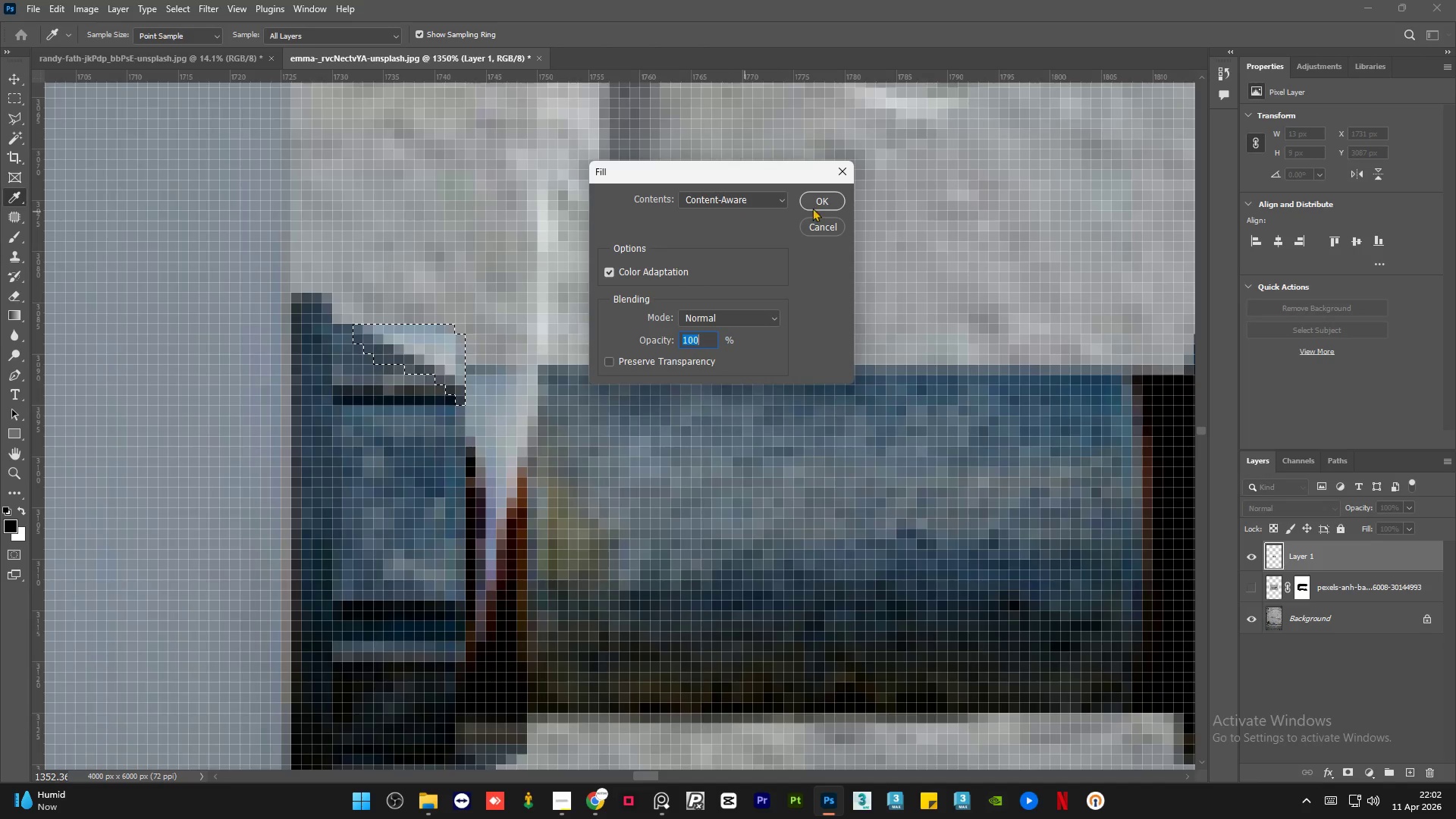 
left_click([826, 199])
 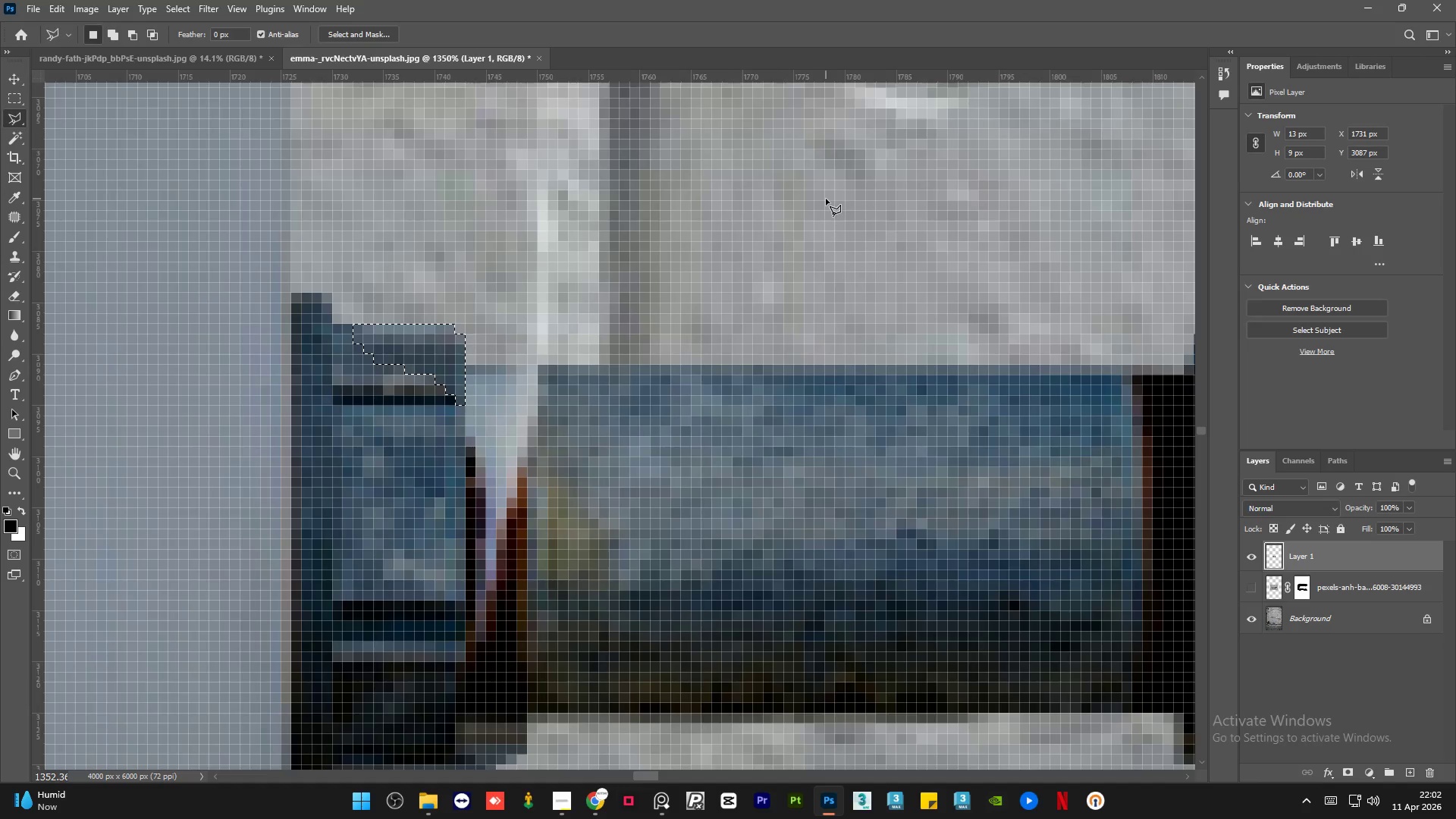 
key(Control+D)
 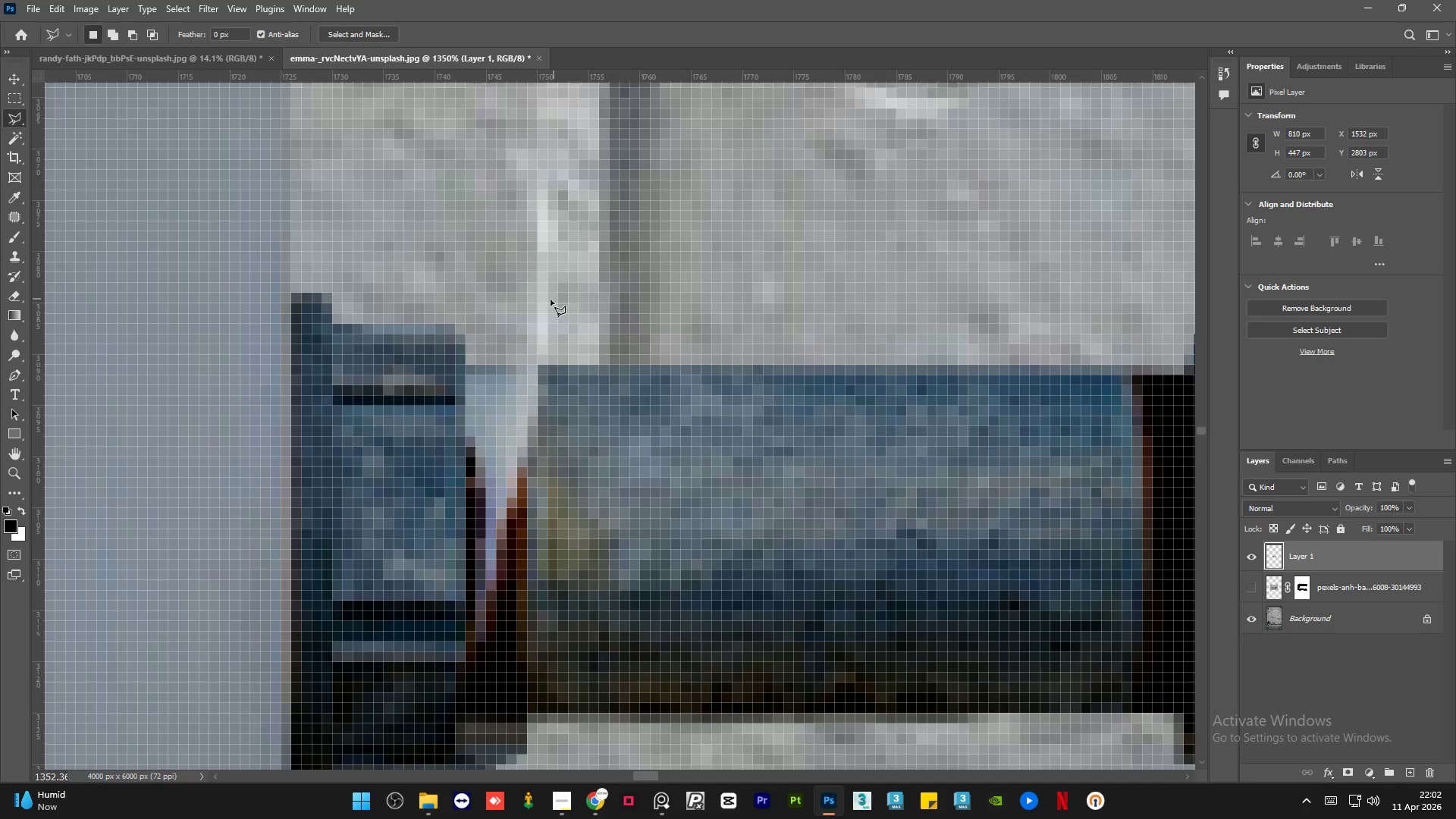 
hold_key(key=AltLeft, duration=0.98)
scroll: coordinate [510, 382], scroll_direction: none, amount: 0.0
 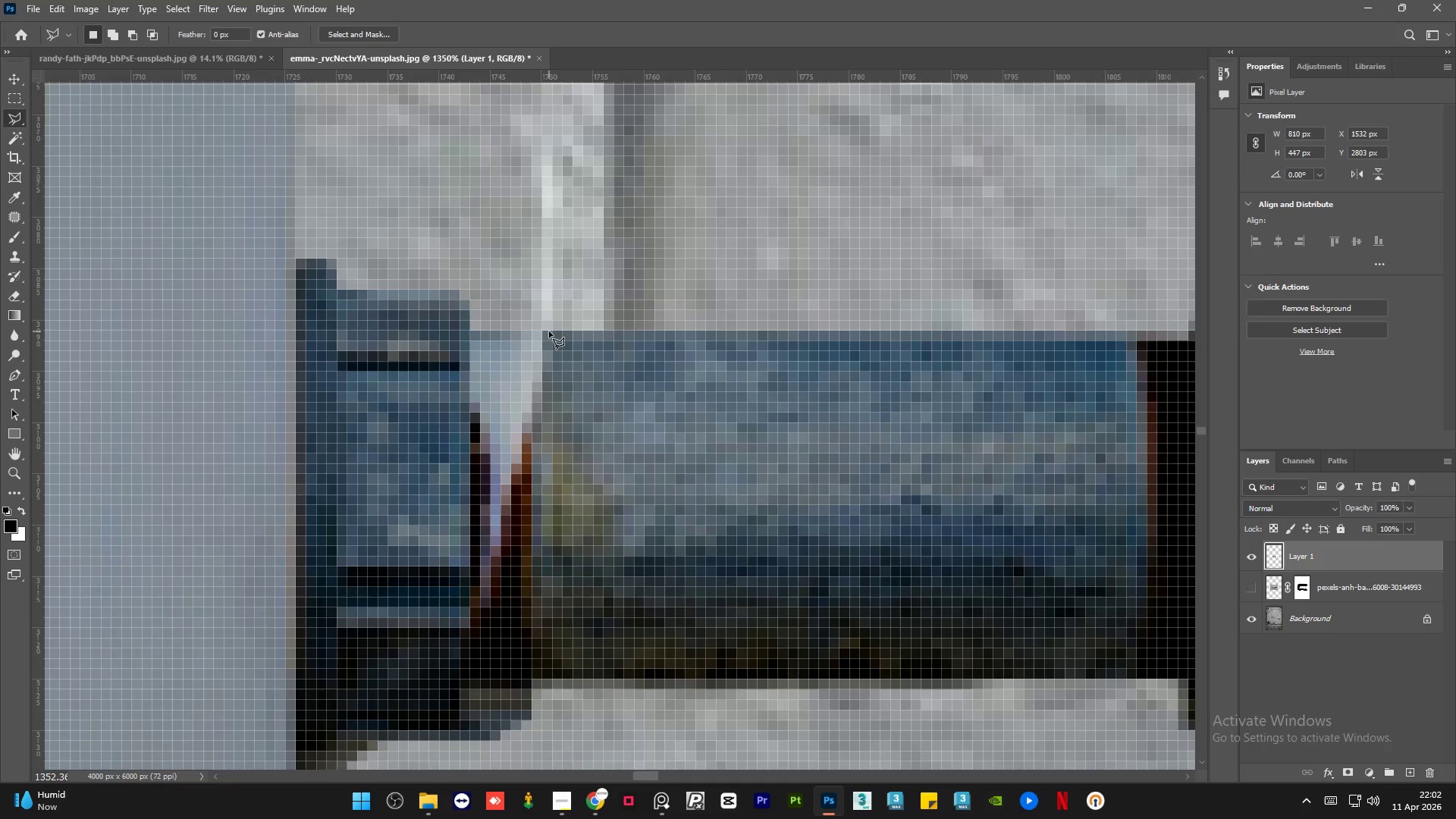 
left_click([549, 331])
 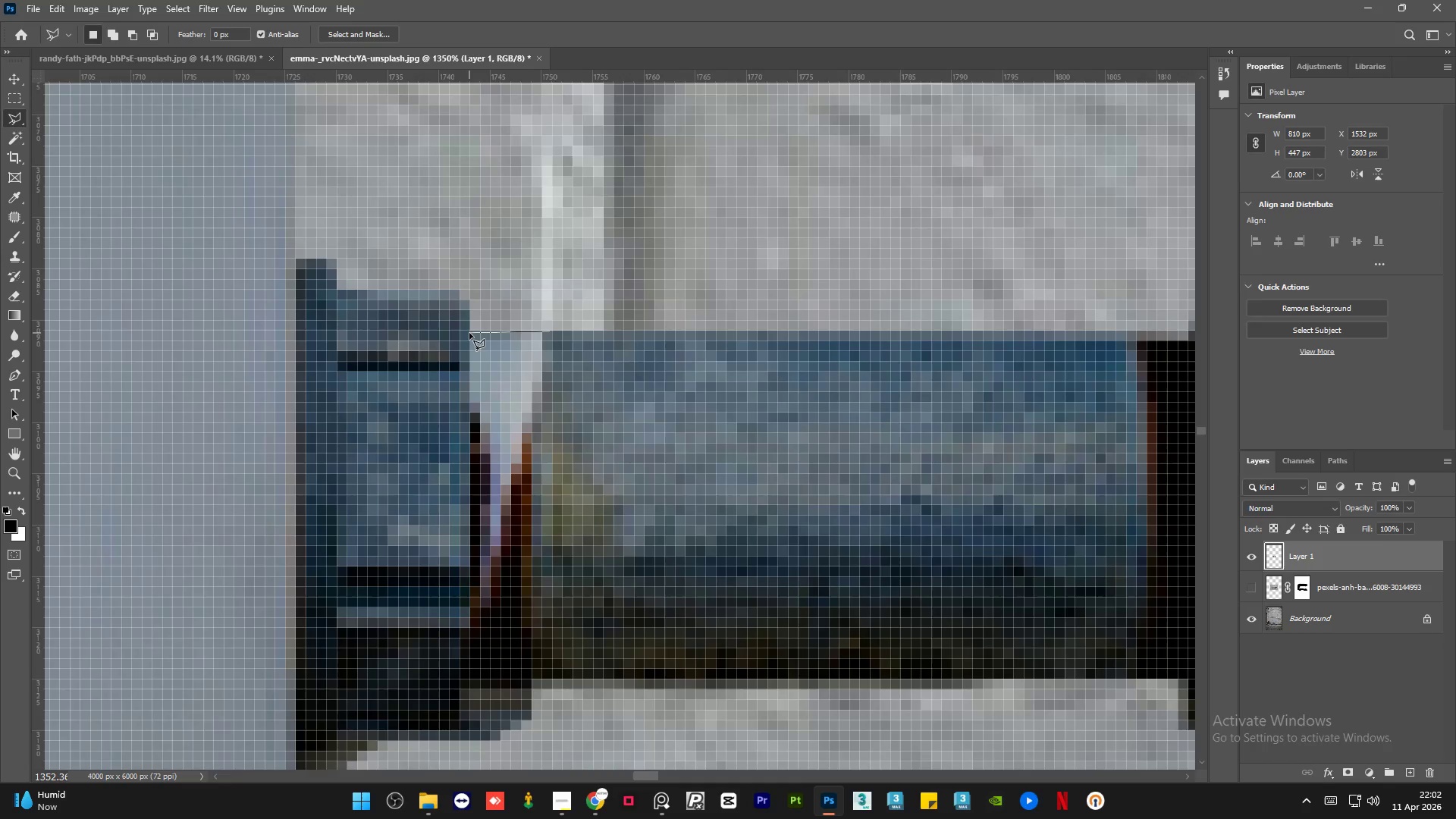 
left_click([469, 332])
 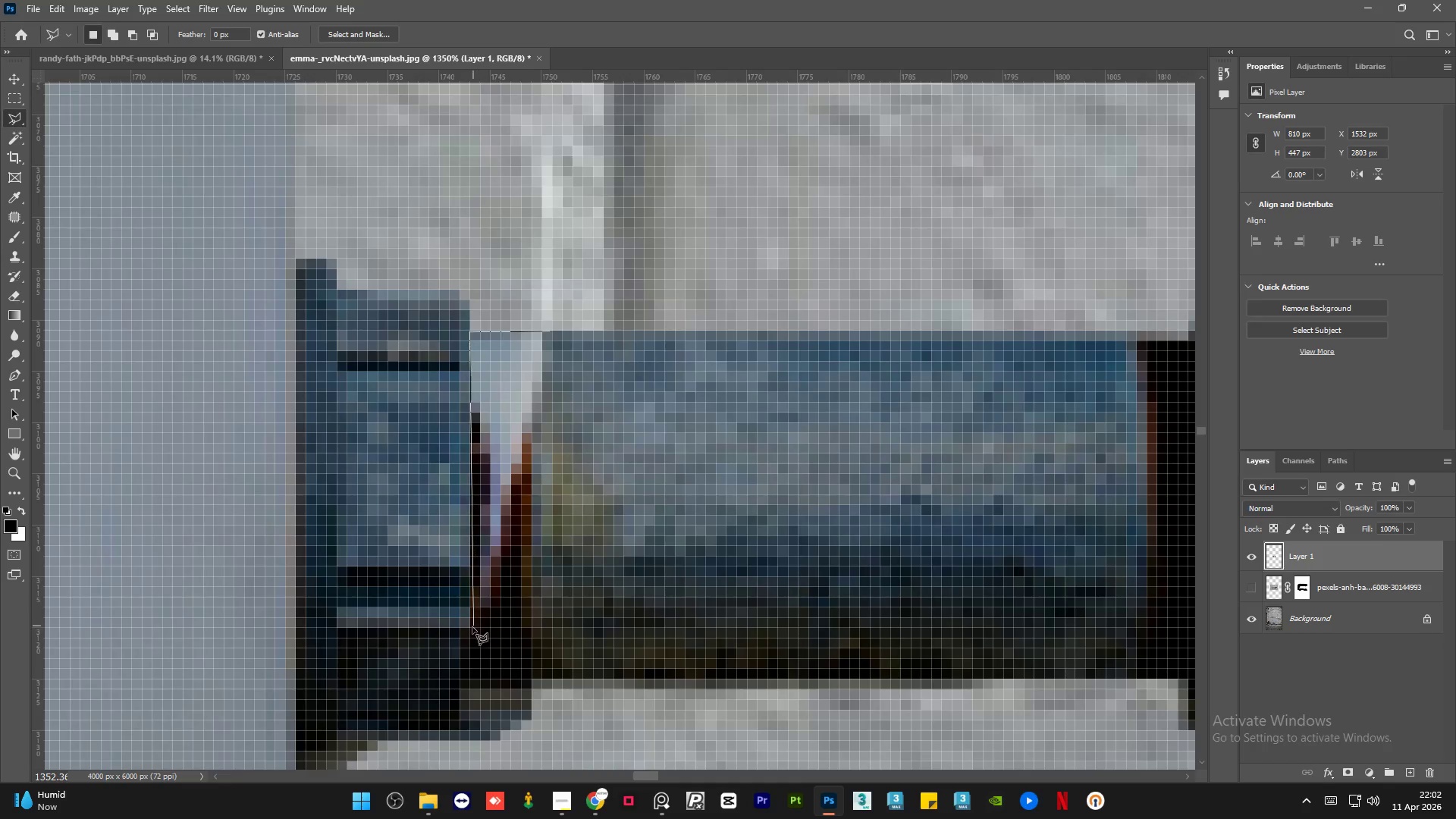 
left_click([470, 637])
 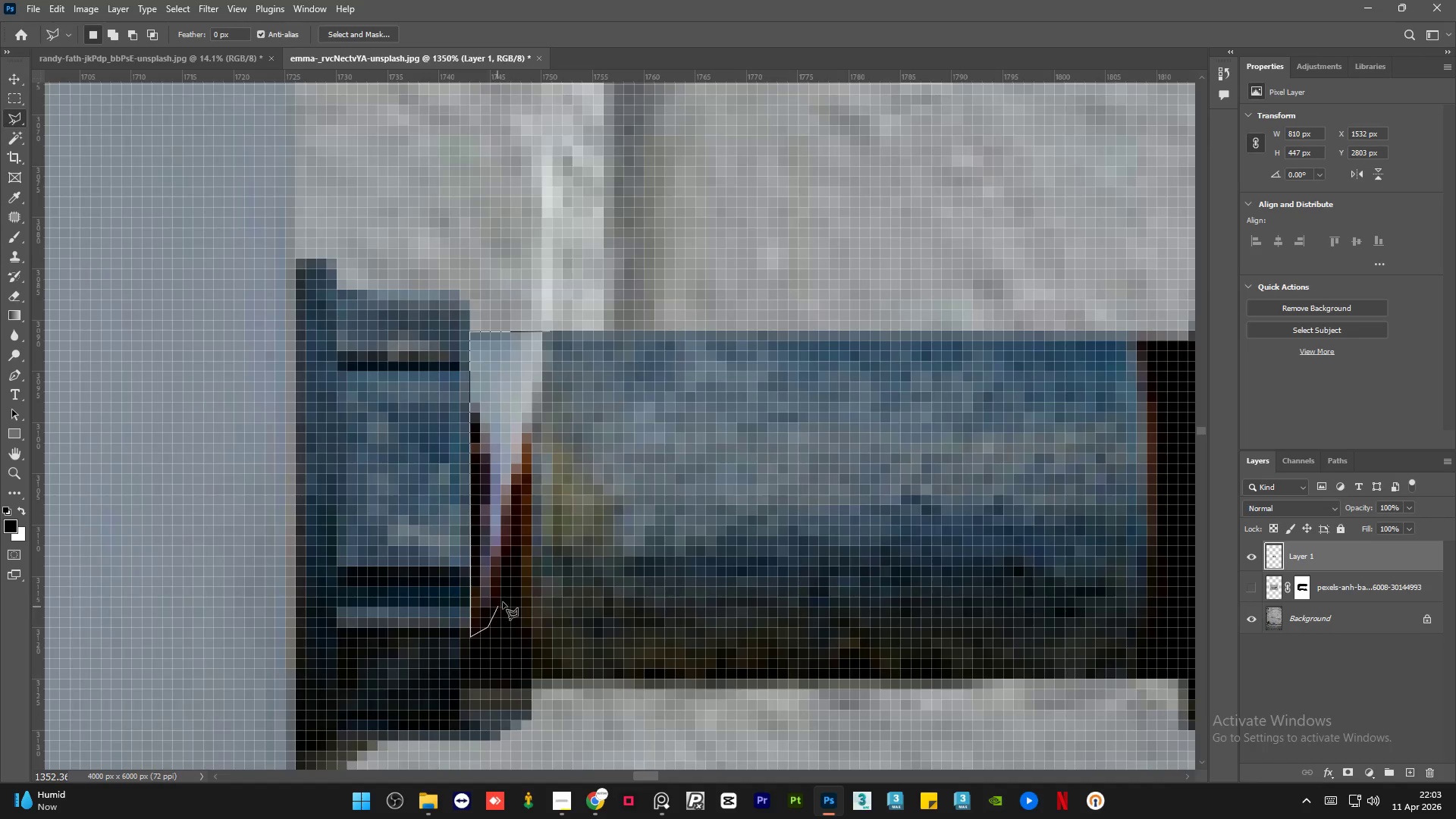 
left_click_drag(start_coordinate=[505, 601], to_coordinate=[509, 593])
 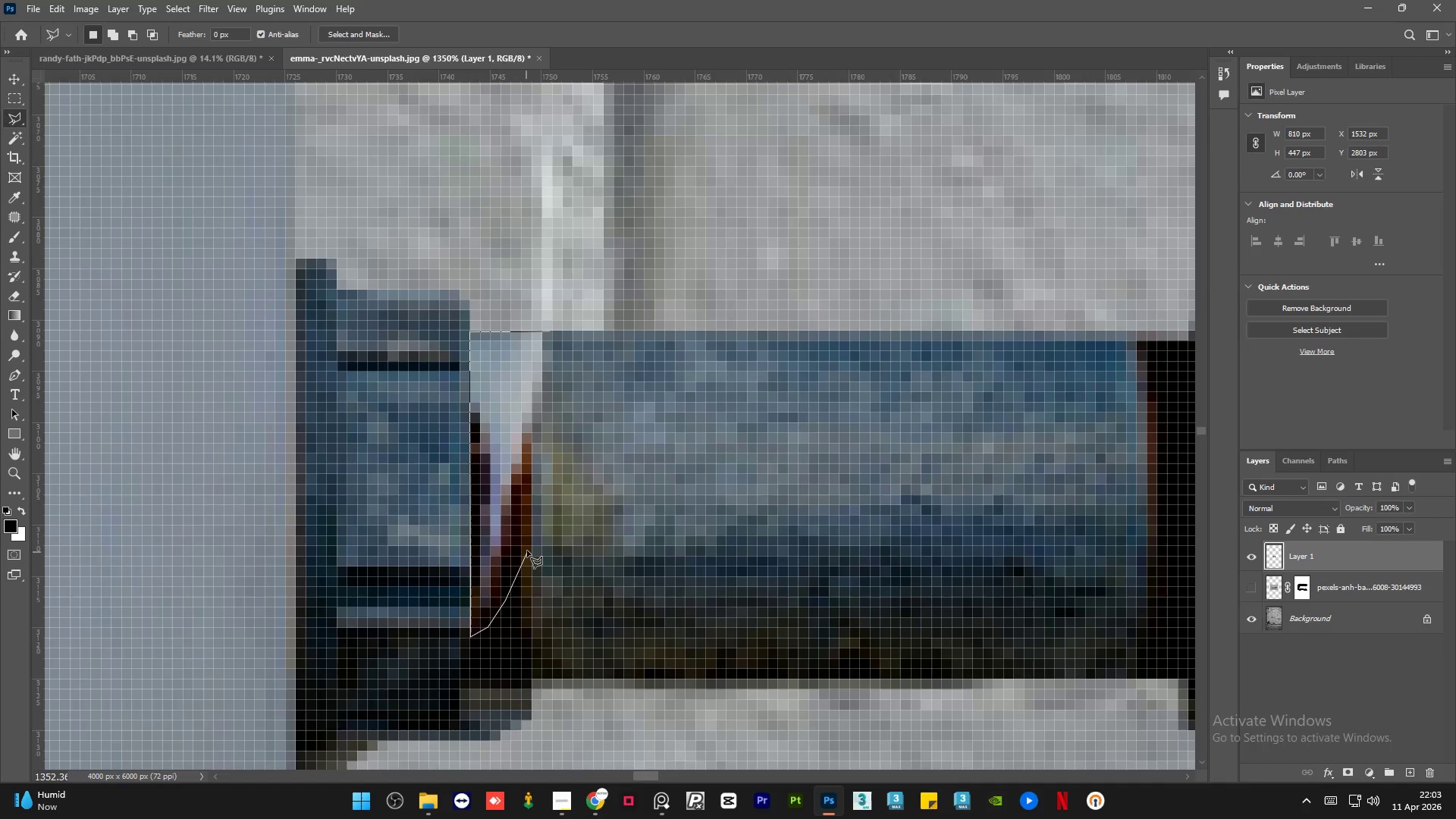 
left_click_drag(start_coordinate=[527, 551], to_coordinate=[528, 543])
 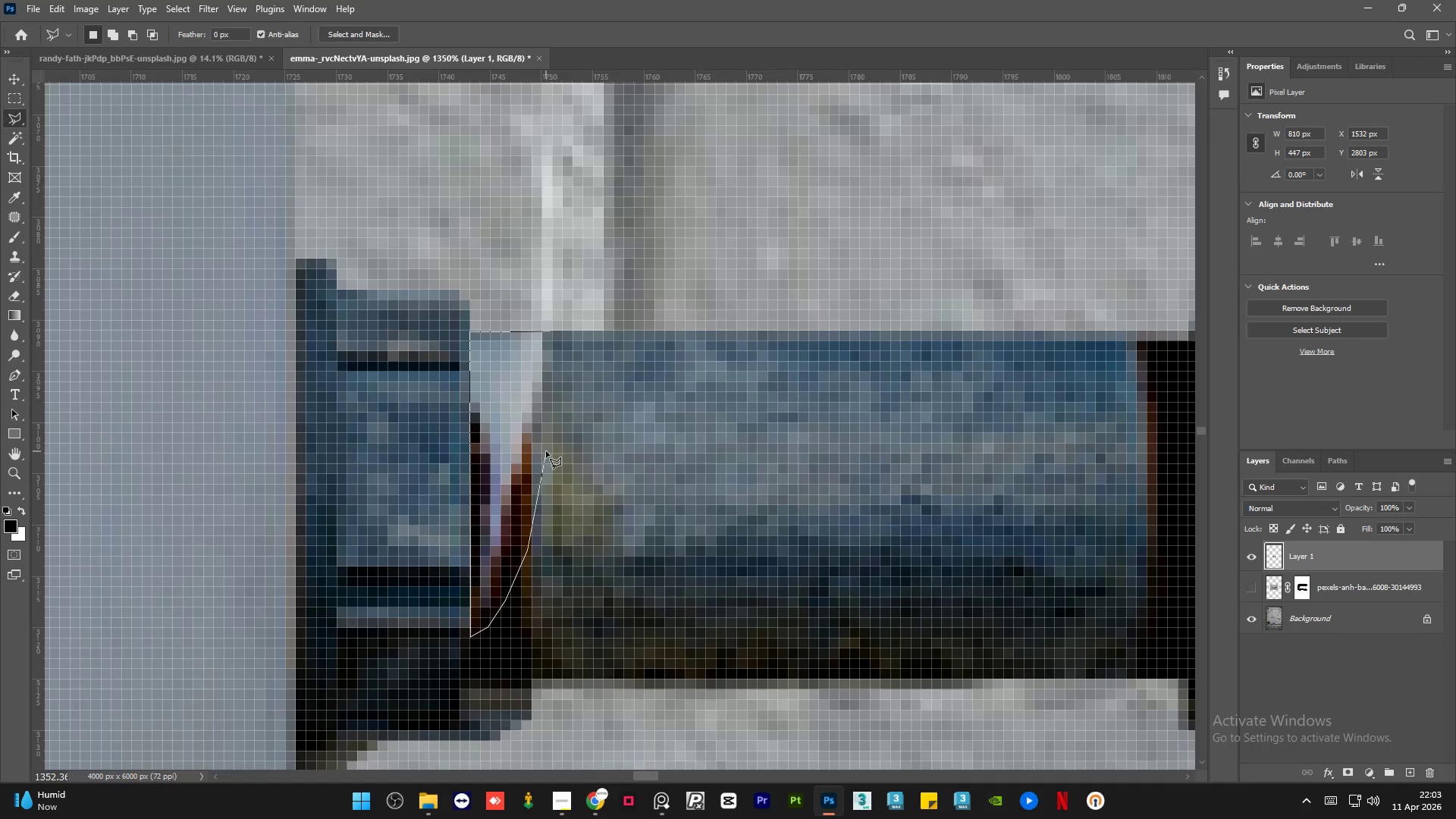 
double_click([563, 369])
 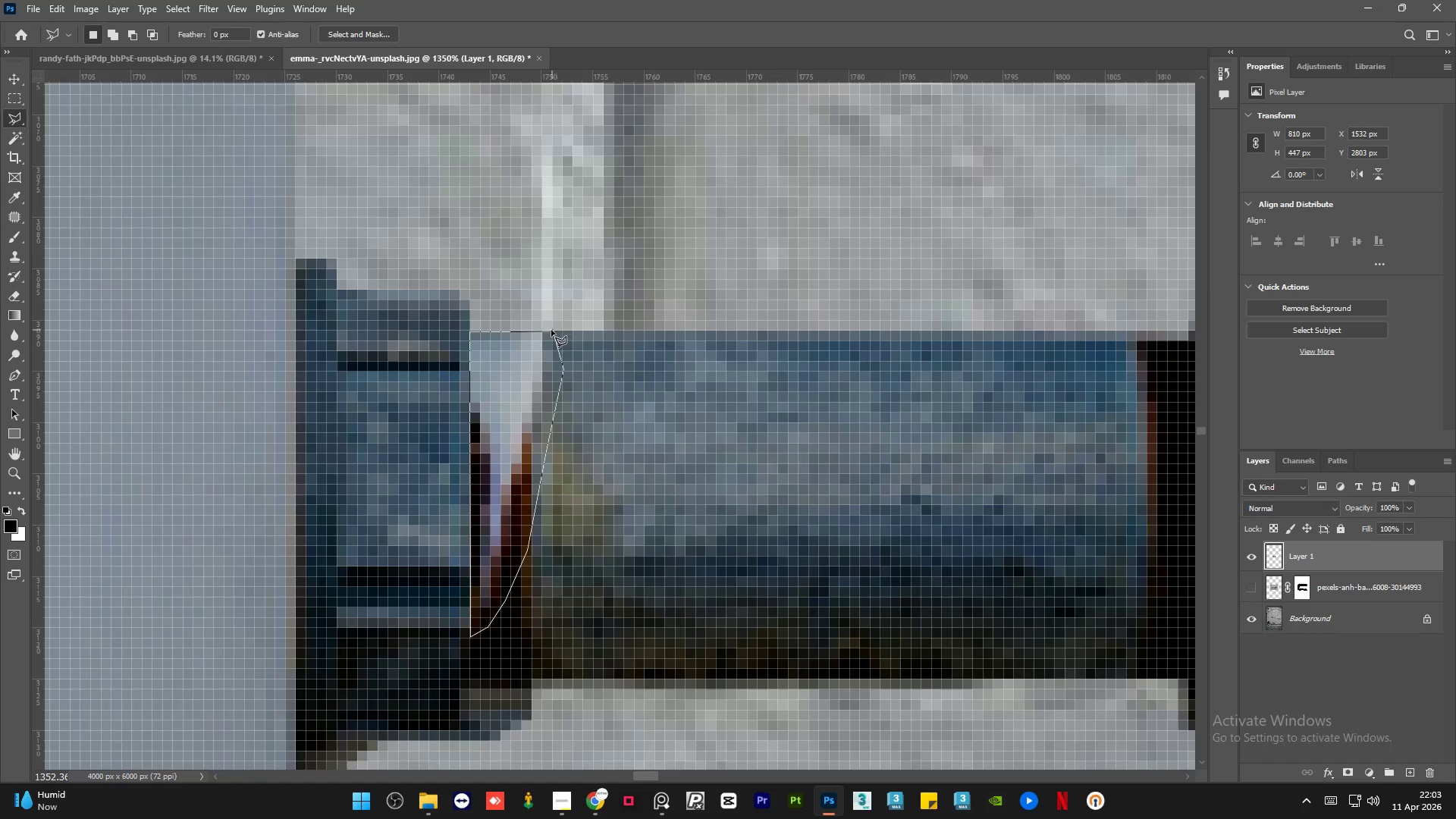 
left_click([548, 330])
 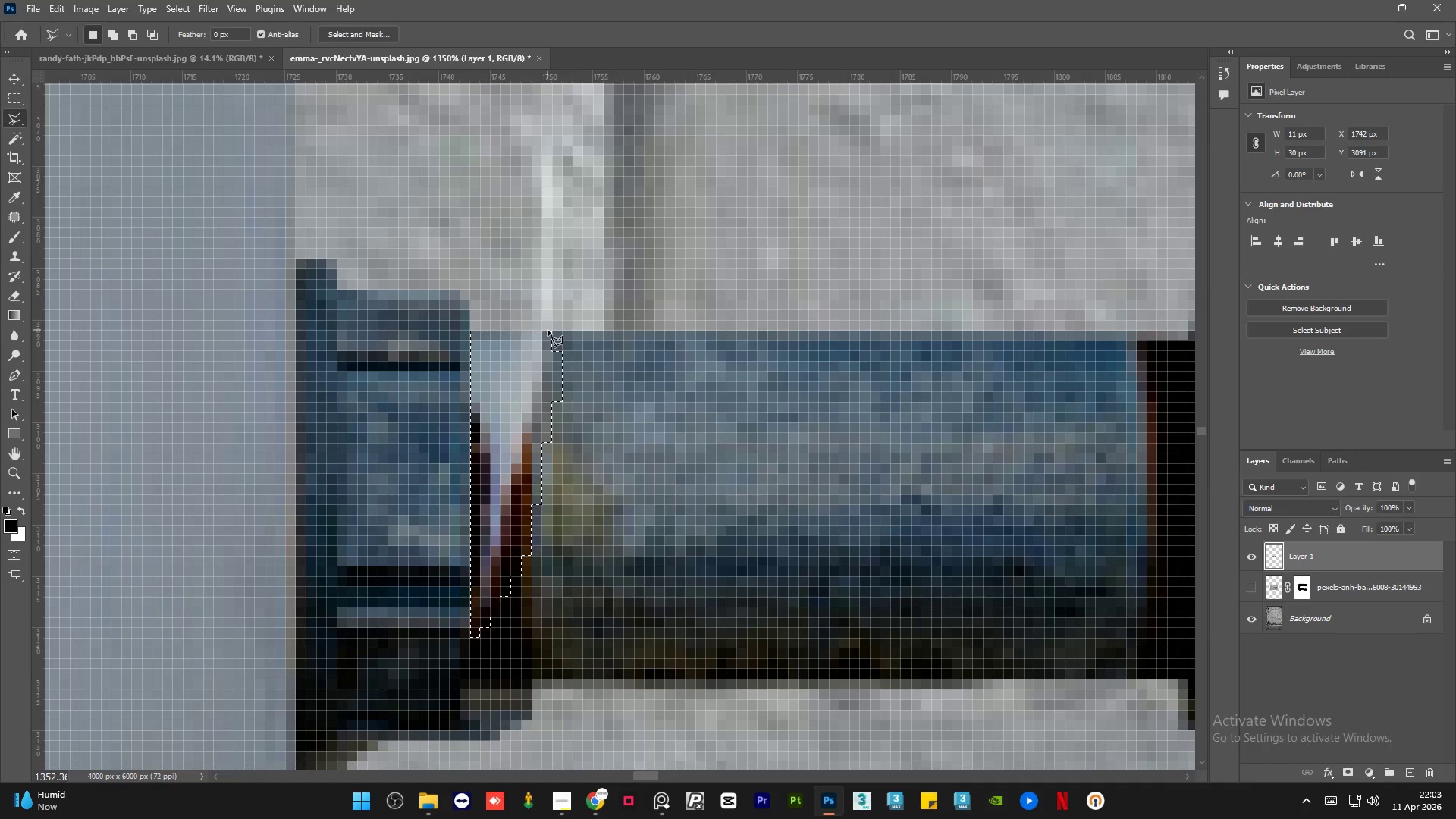 
key(Shift+F5)
 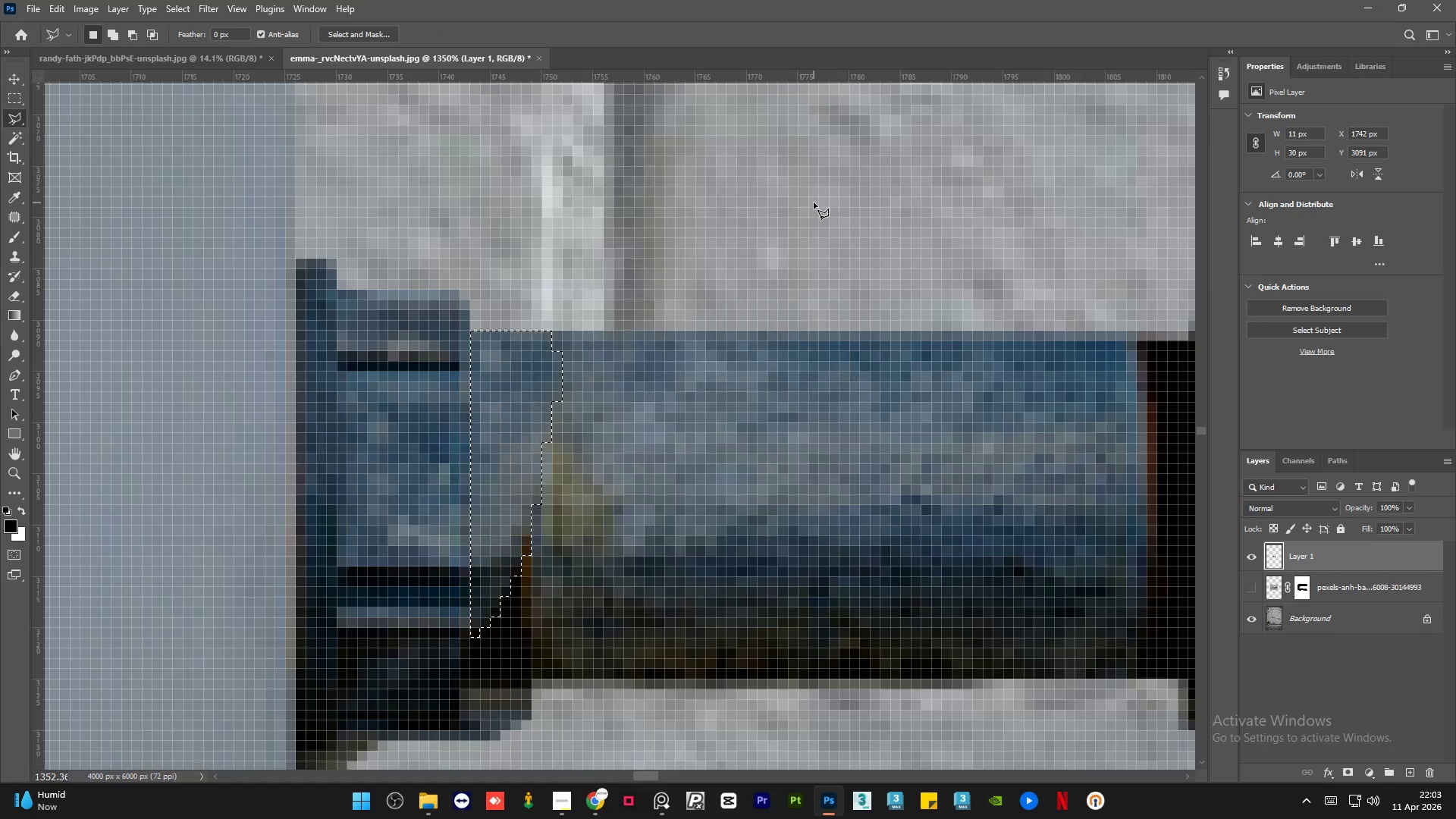 
key(Control+D)
 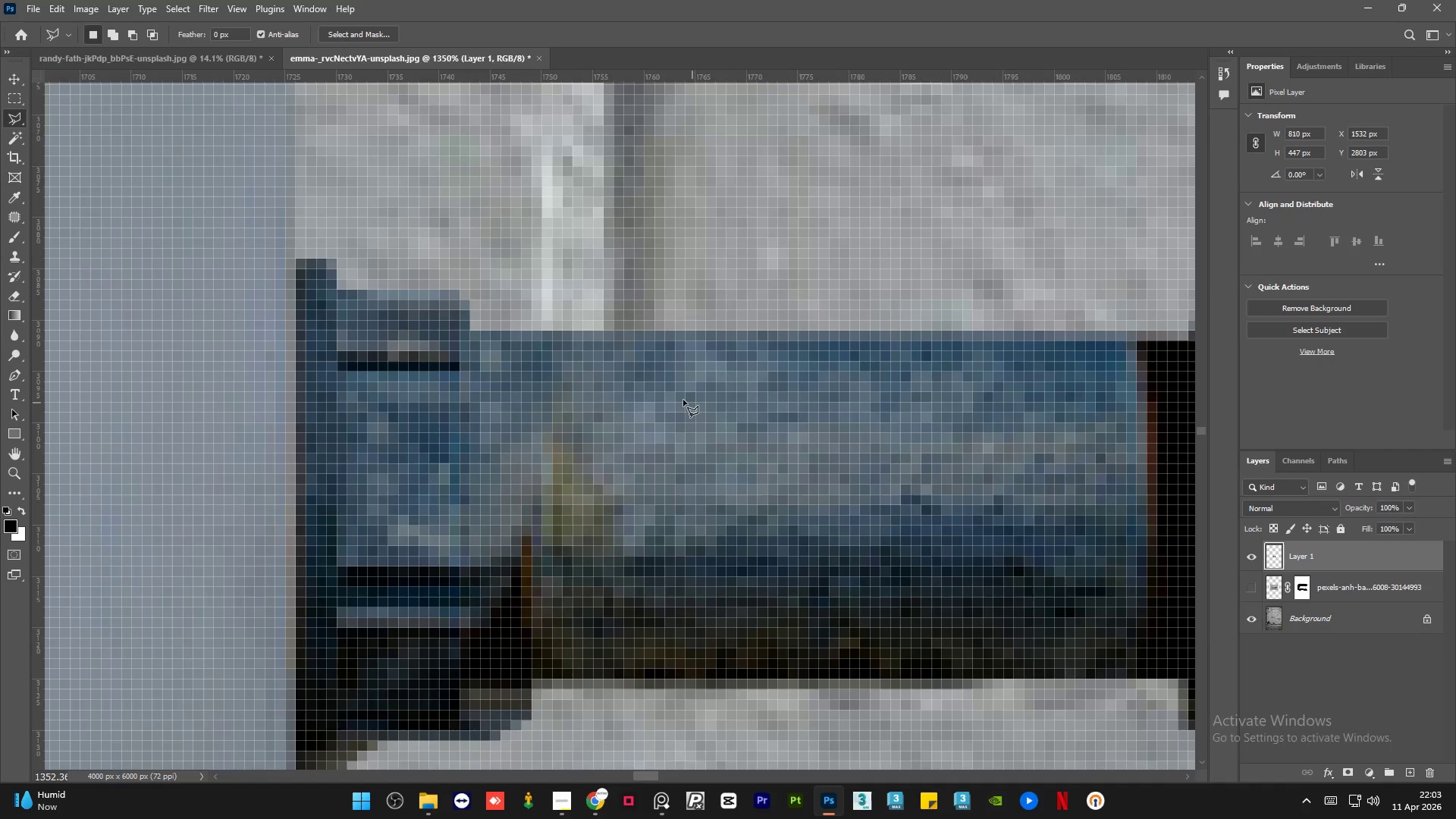 
hold_key(key=AltLeft, duration=1.5)
scroll: coordinate [526, 372], scroll_direction: down, amount: 9.0
 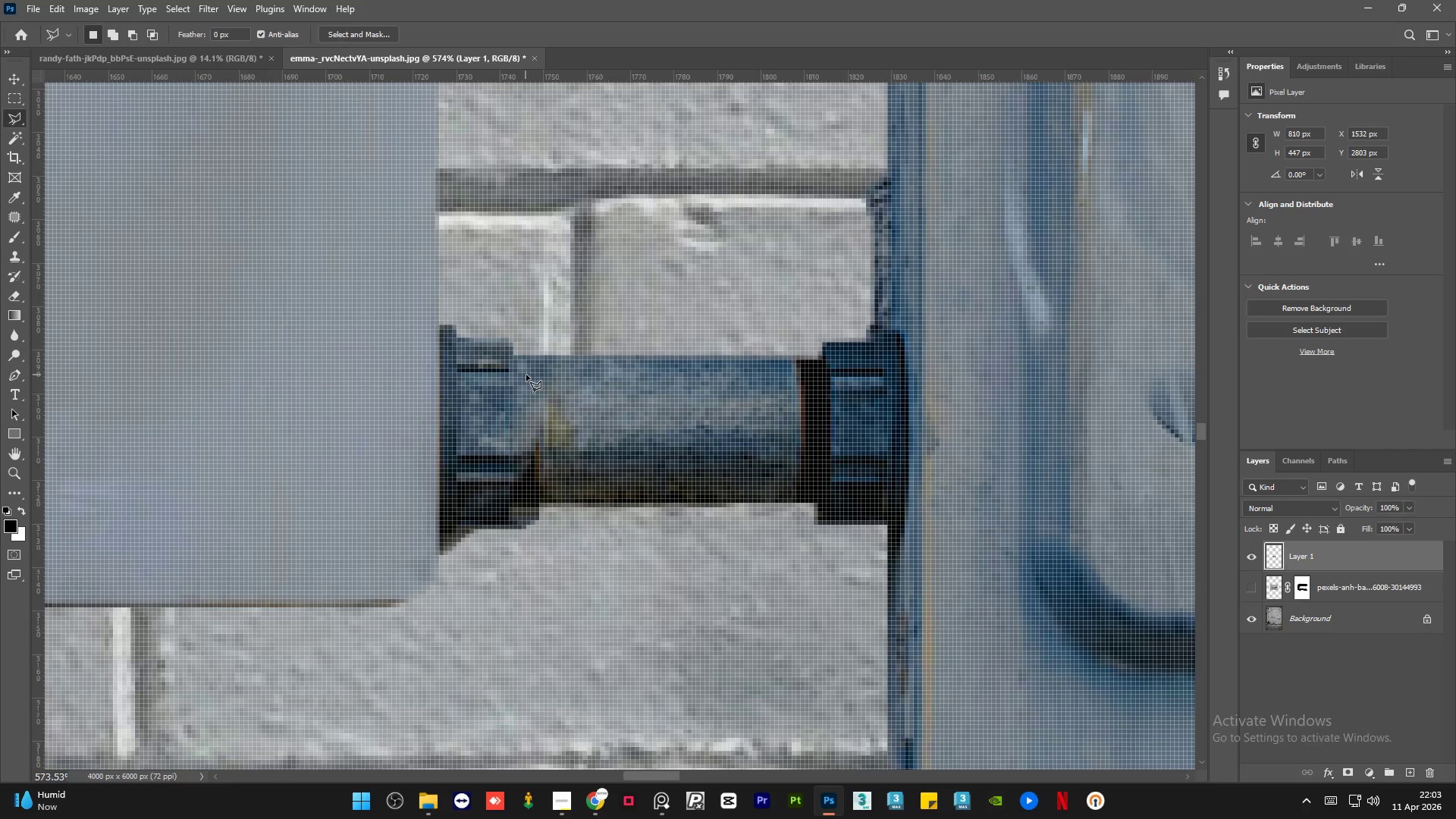 
key(Alt+AltLeft)
 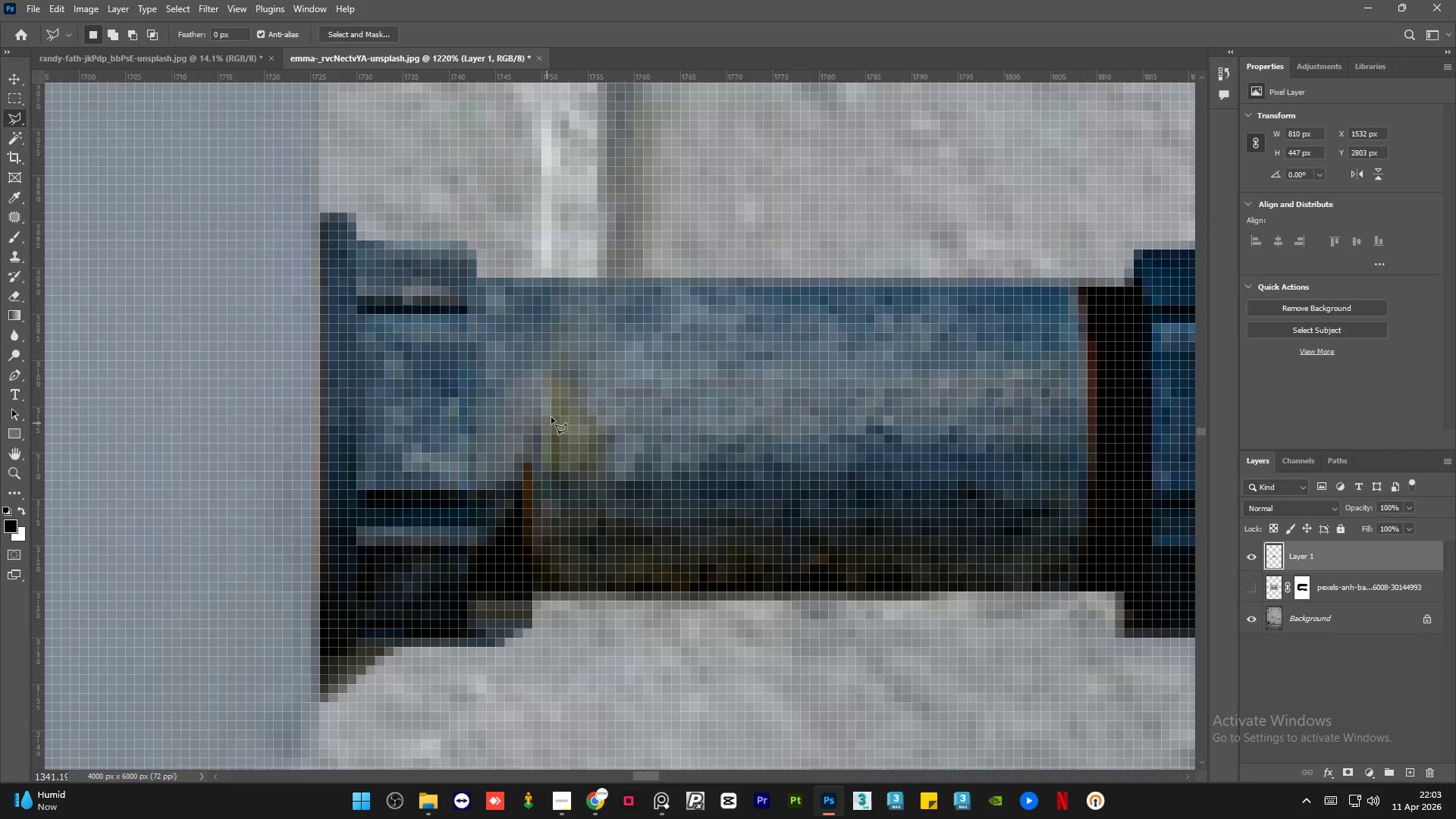 
key(Alt+AltLeft)
 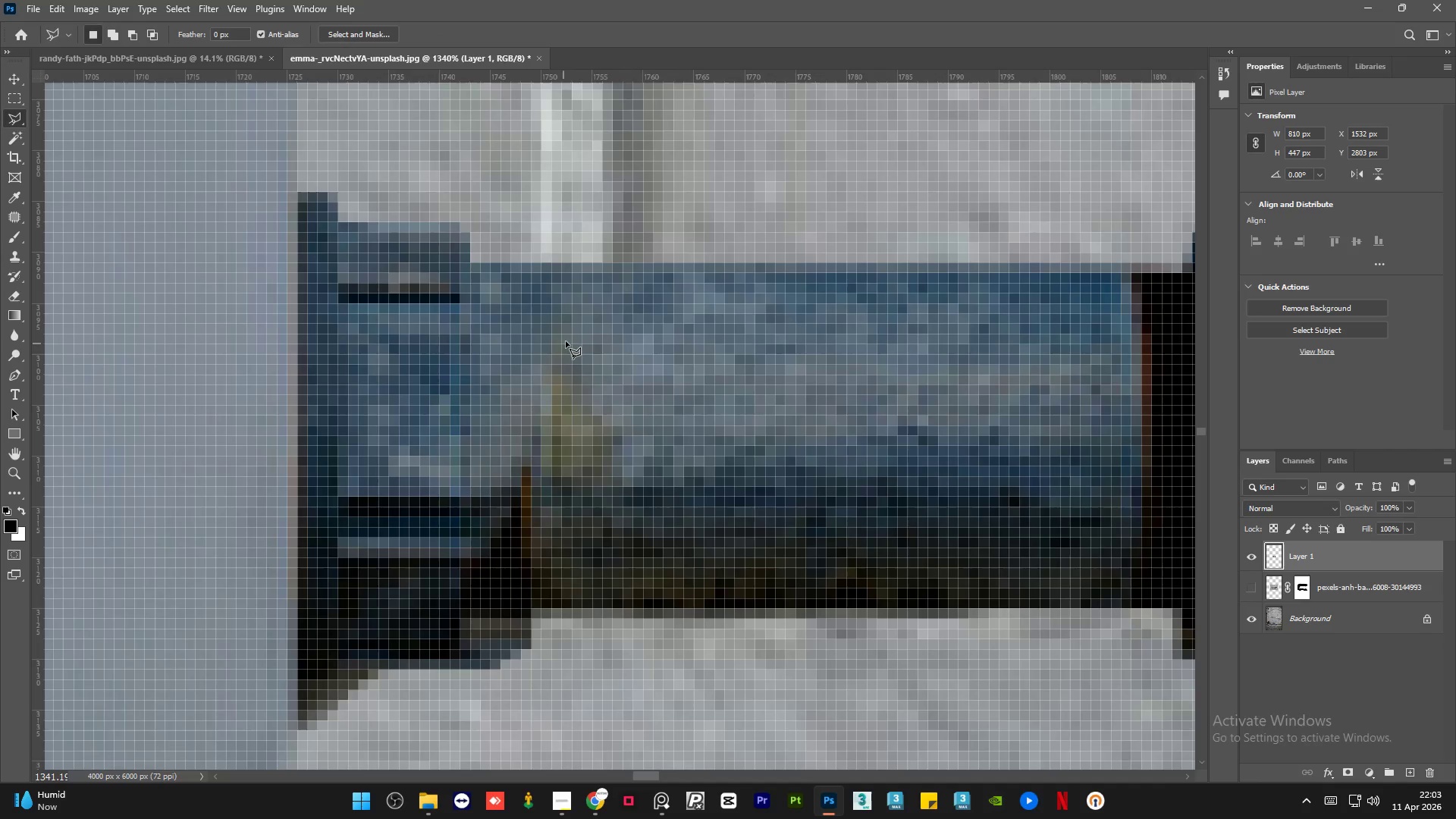 
scroll: coordinate [548, 422], scroll_direction: up, amount: 9.0
 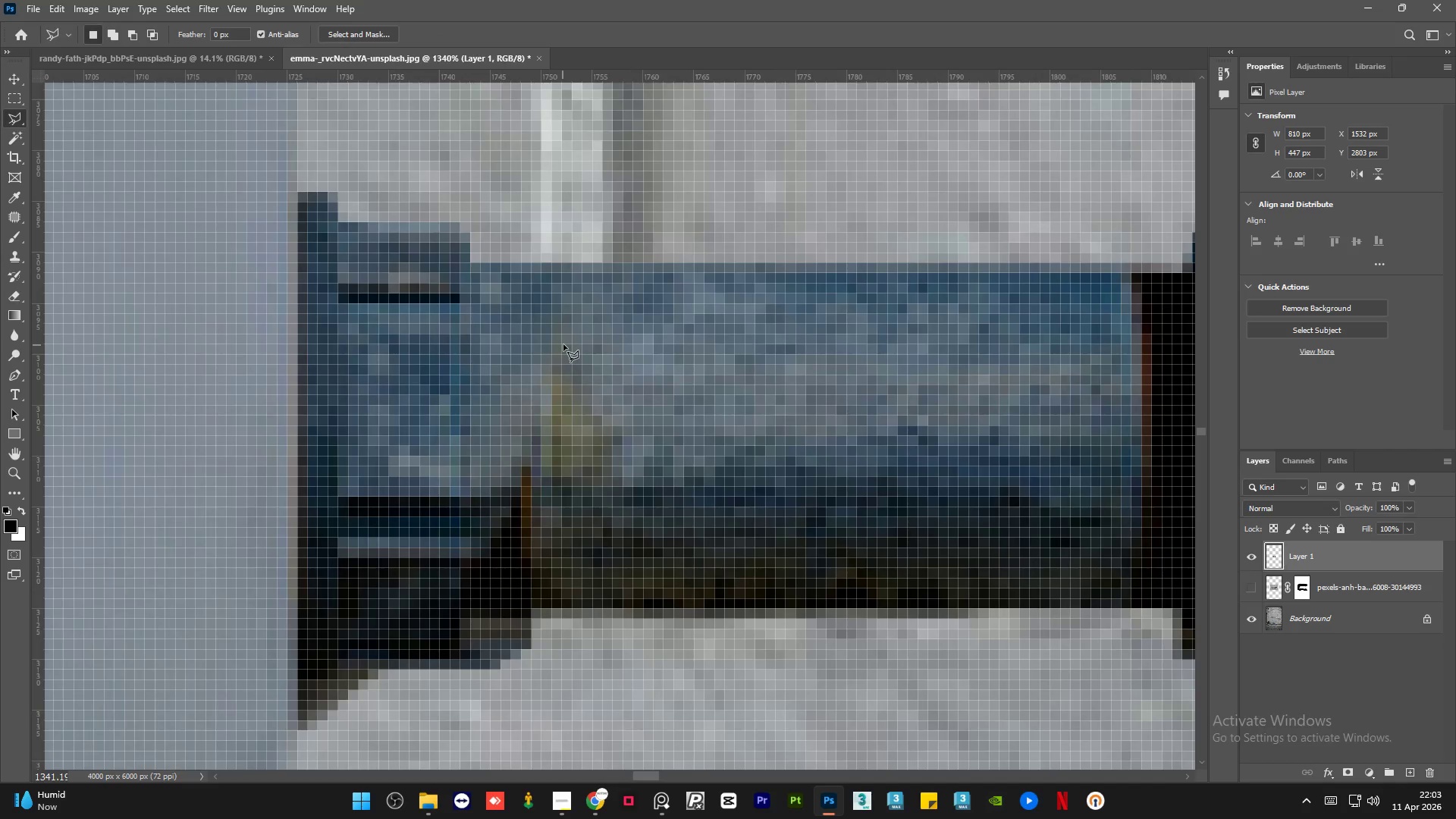 
left_click_drag(start_coordinate=[569, 297], to_coordinate=[570, 306])
 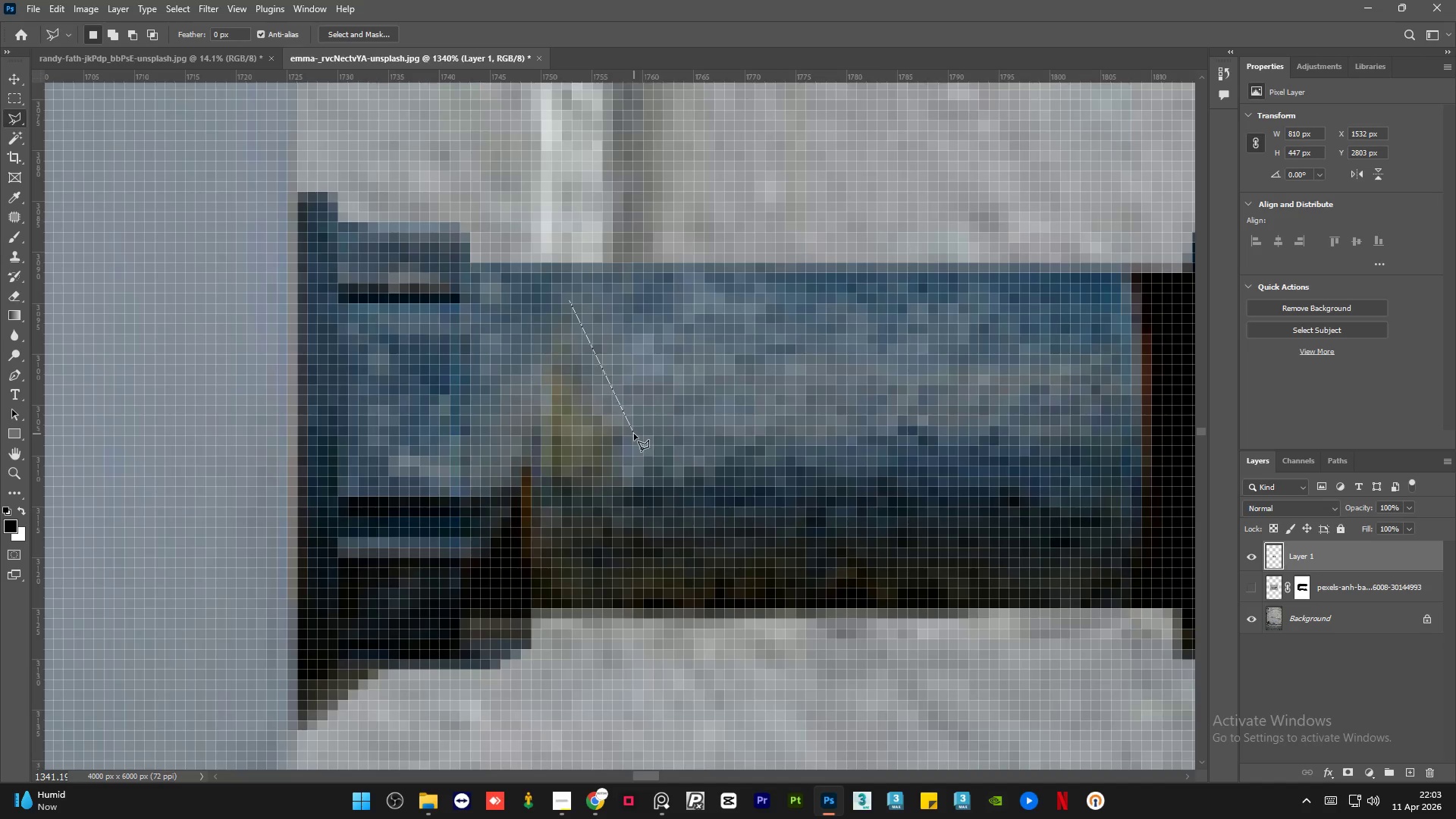 
left_click_drag(start_coordinate=[630, 438], to_coordinate=[629, 442])
 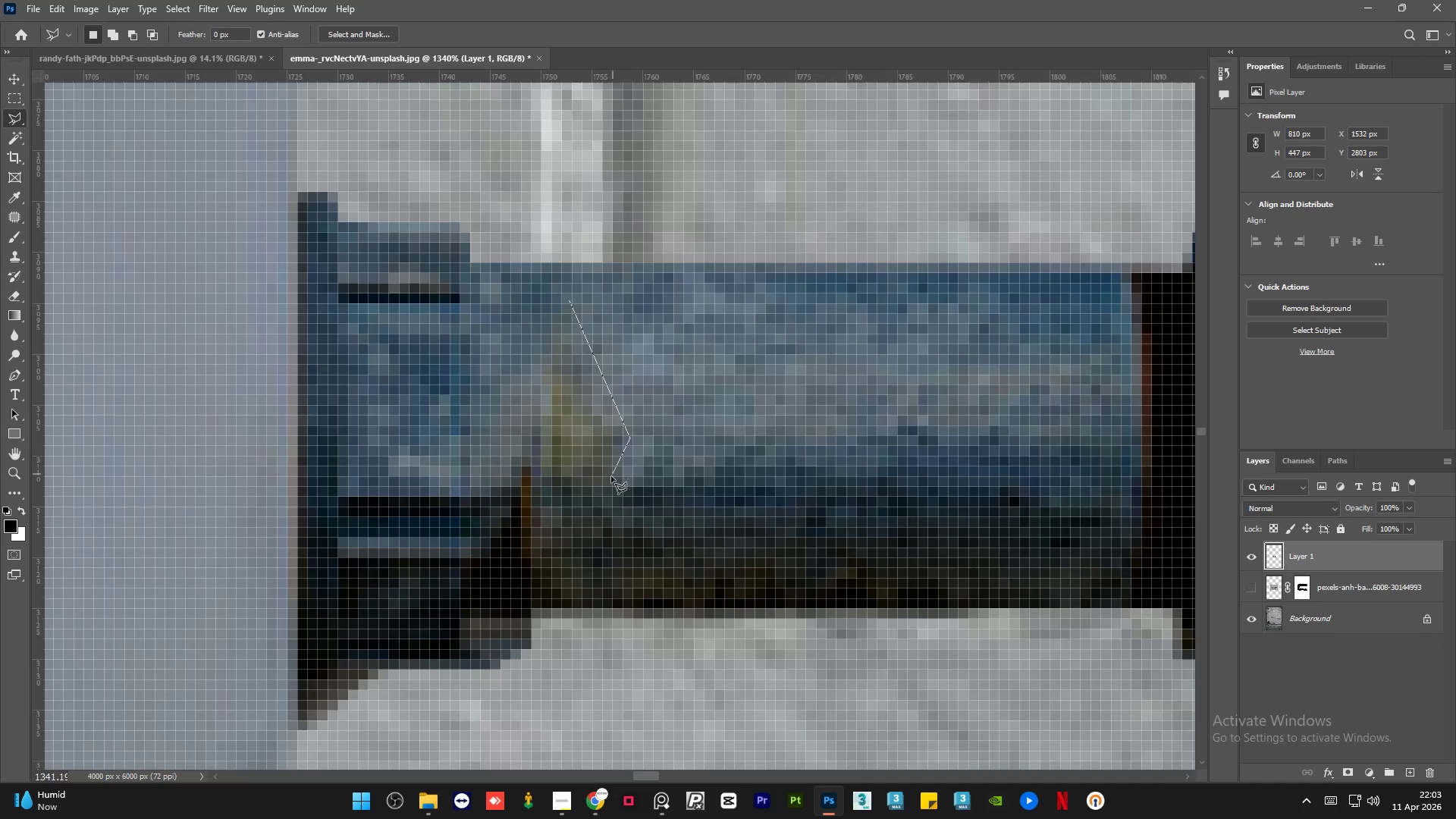 
left_click_drag(start_coordinate=[610, 478], to_coordinate=[607, 482])
 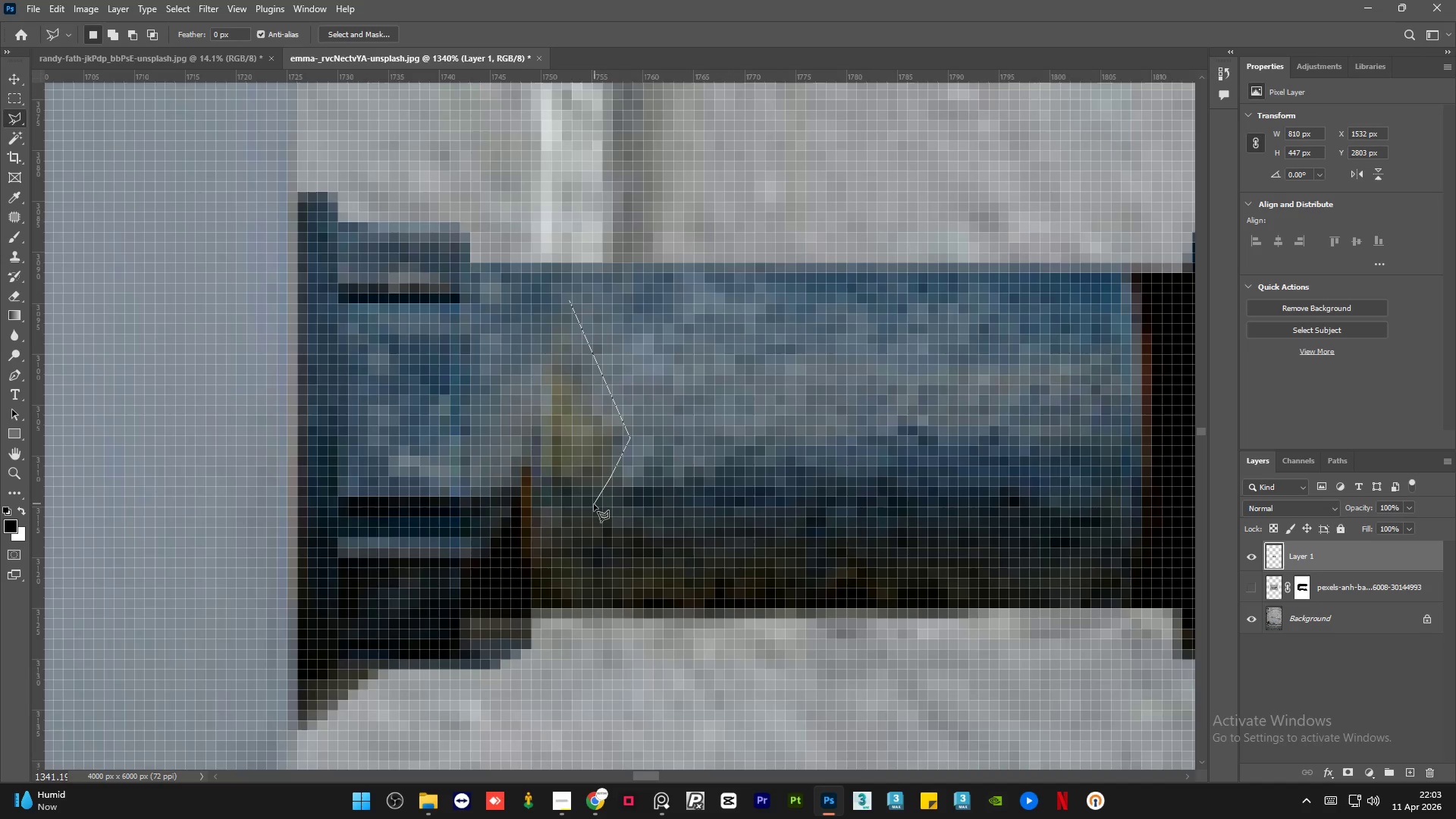 
triple_click([551, 504])
 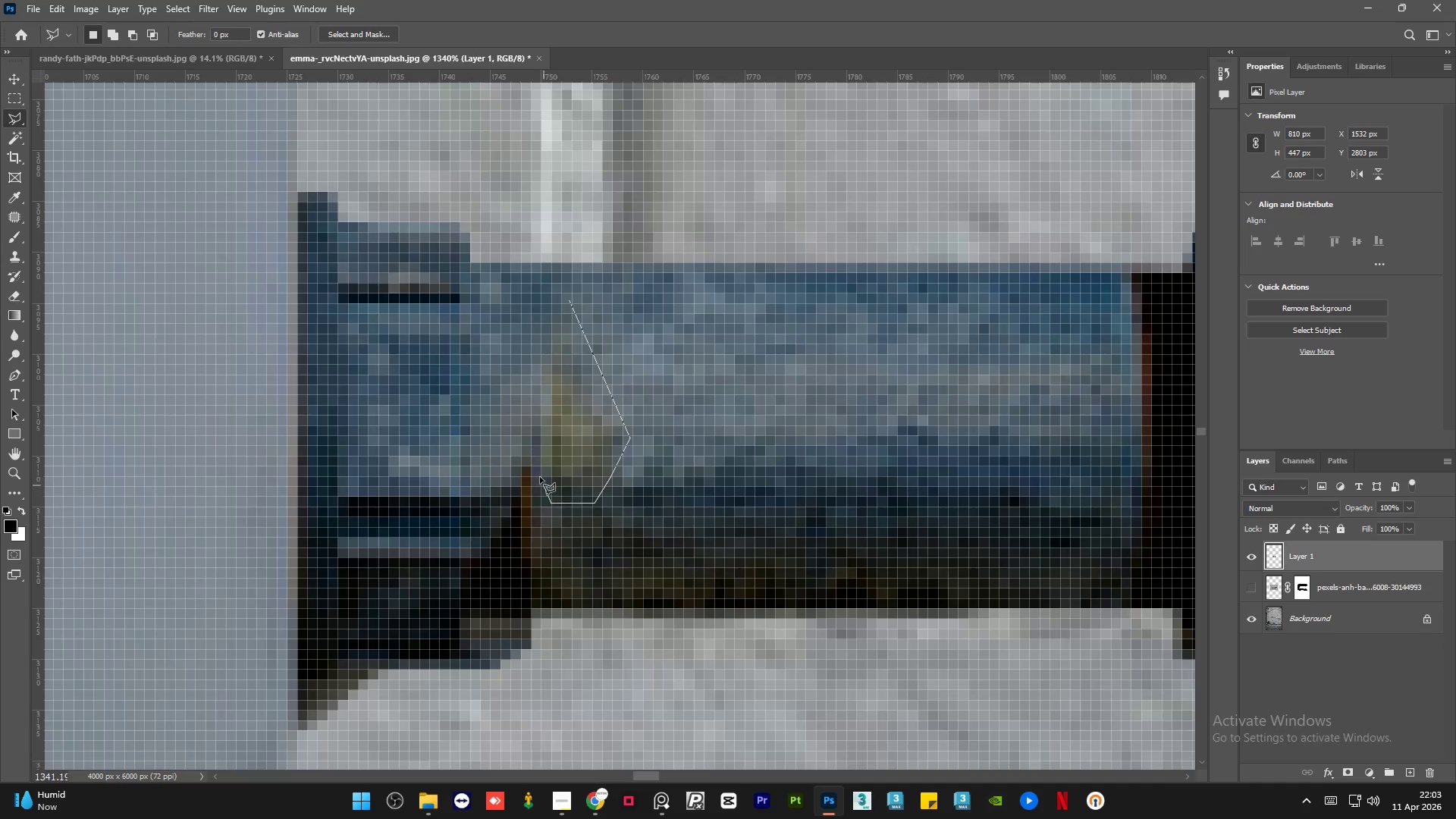 
triple_click([536, 467])
 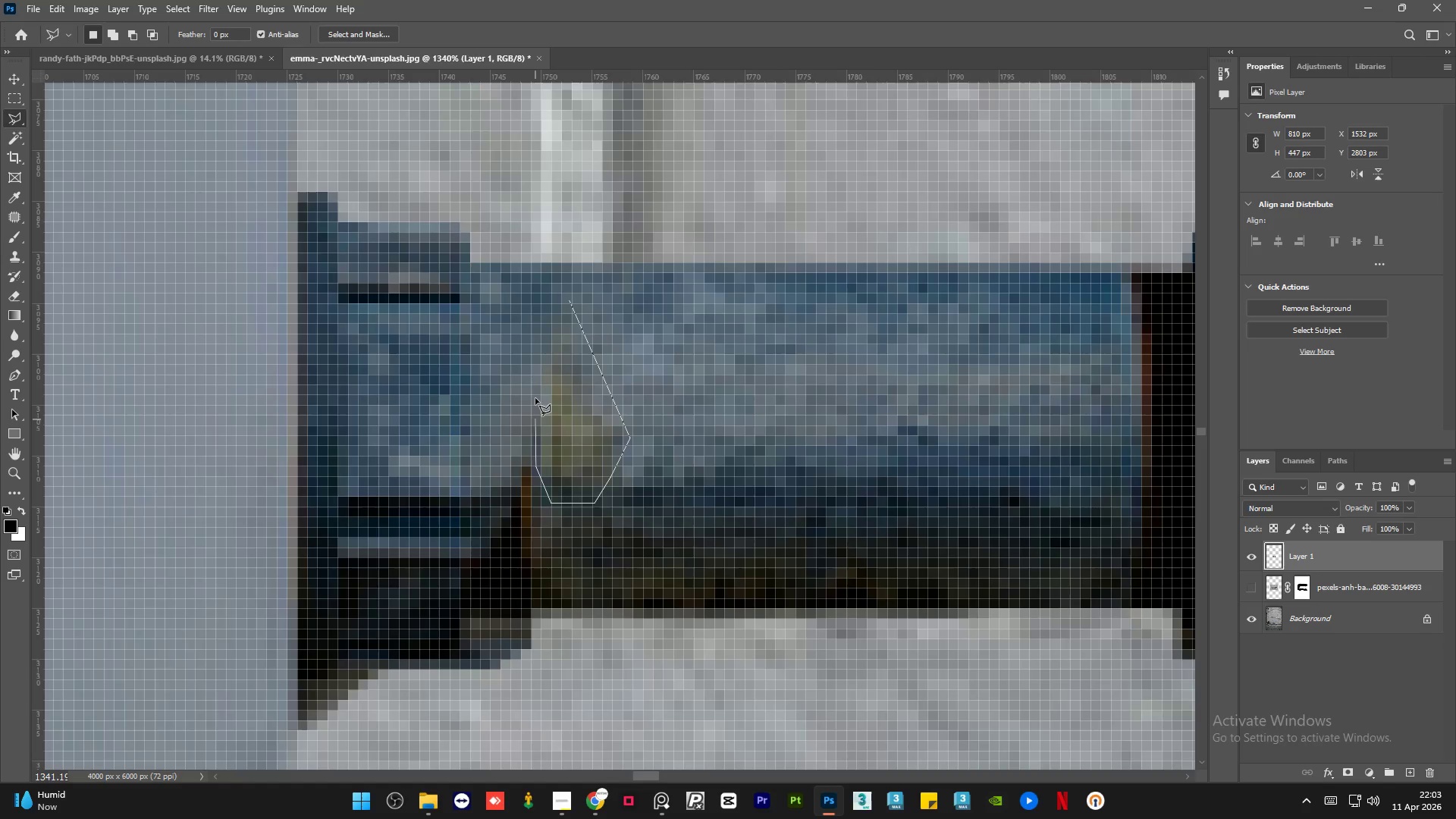 
left_click_drag(start_coordinate=[535, 396], to_coordinate=[537, 388])
 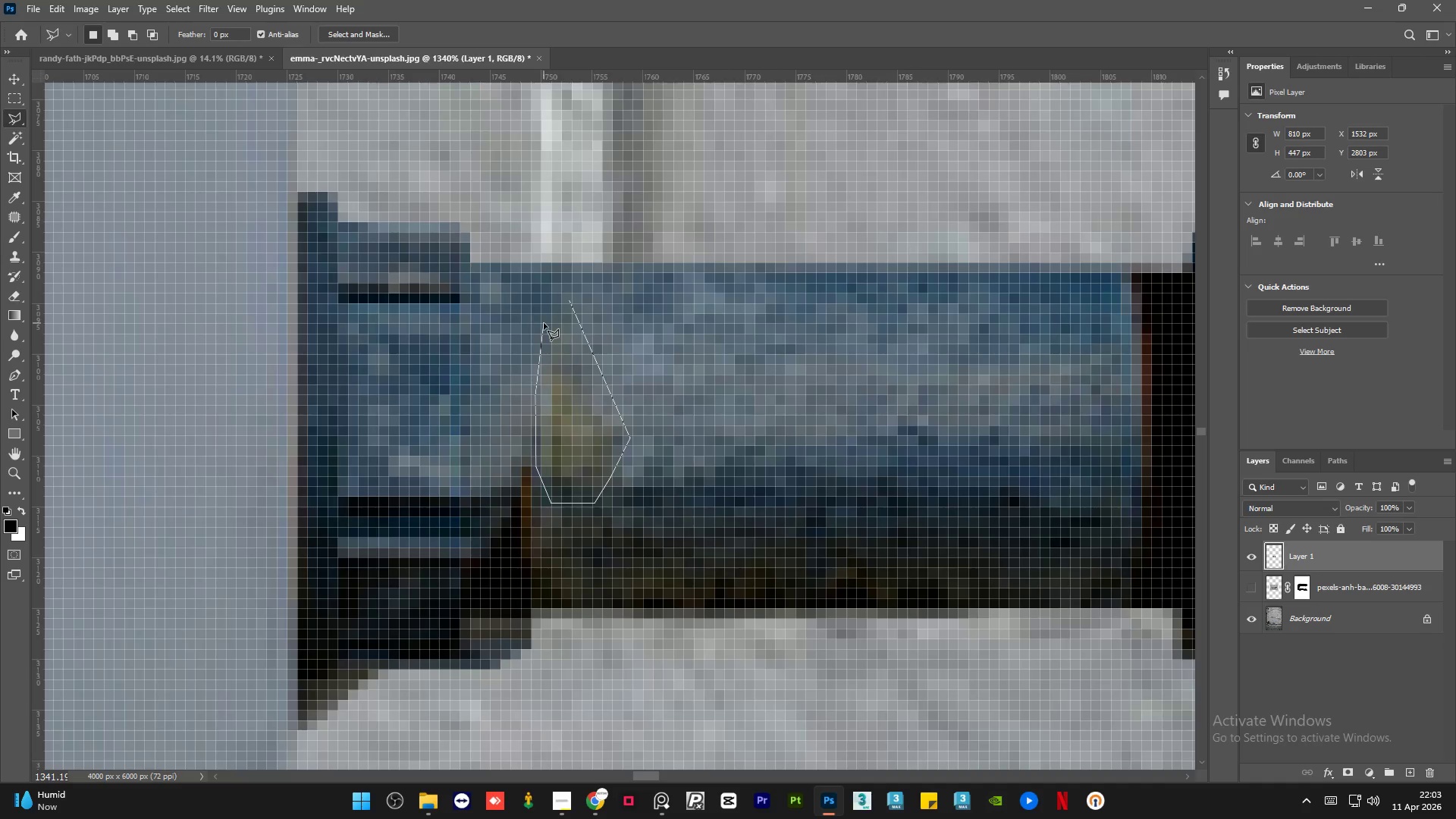 
double_click([578, 299])
 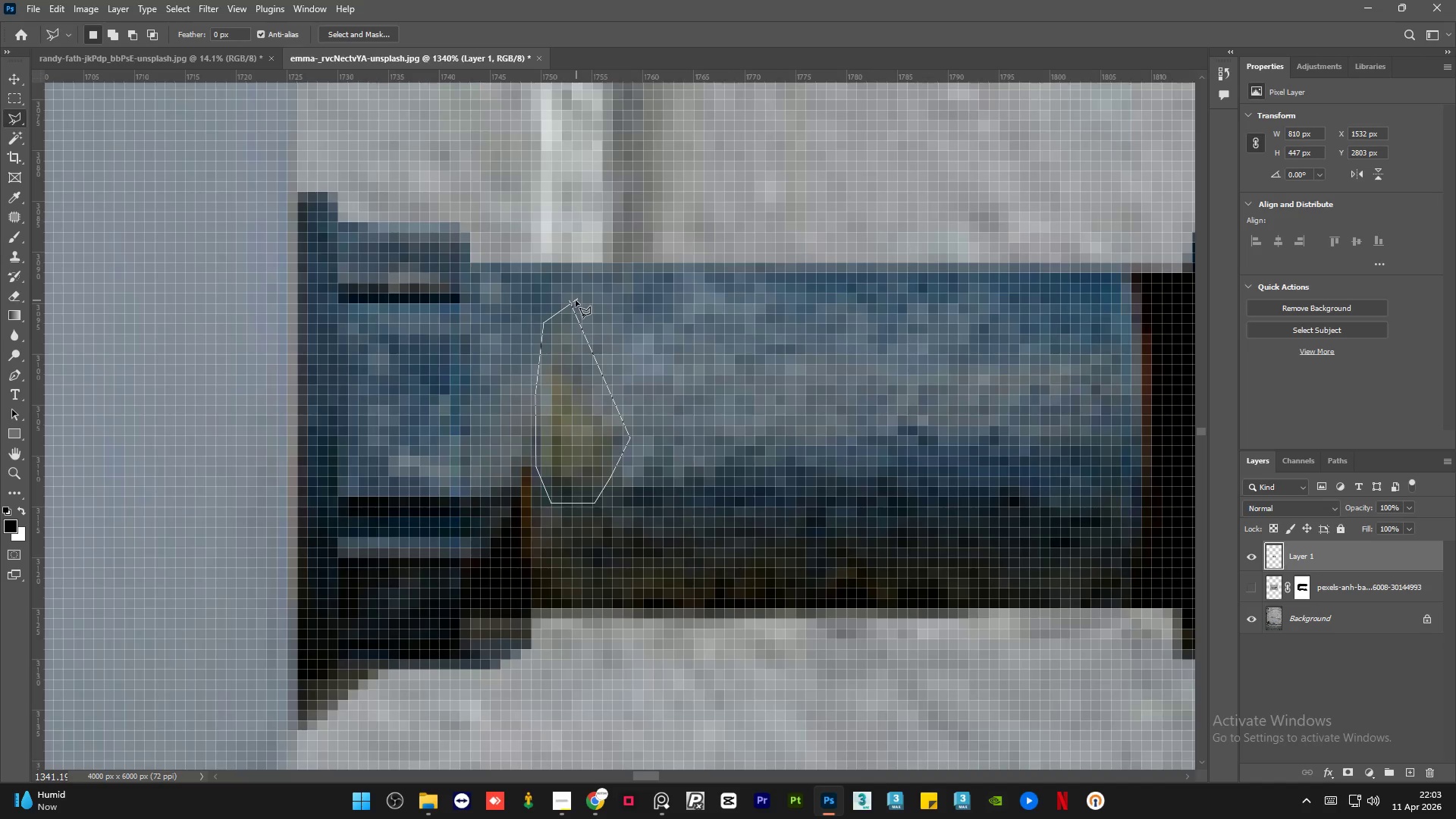 
triple_click([575, 301])
 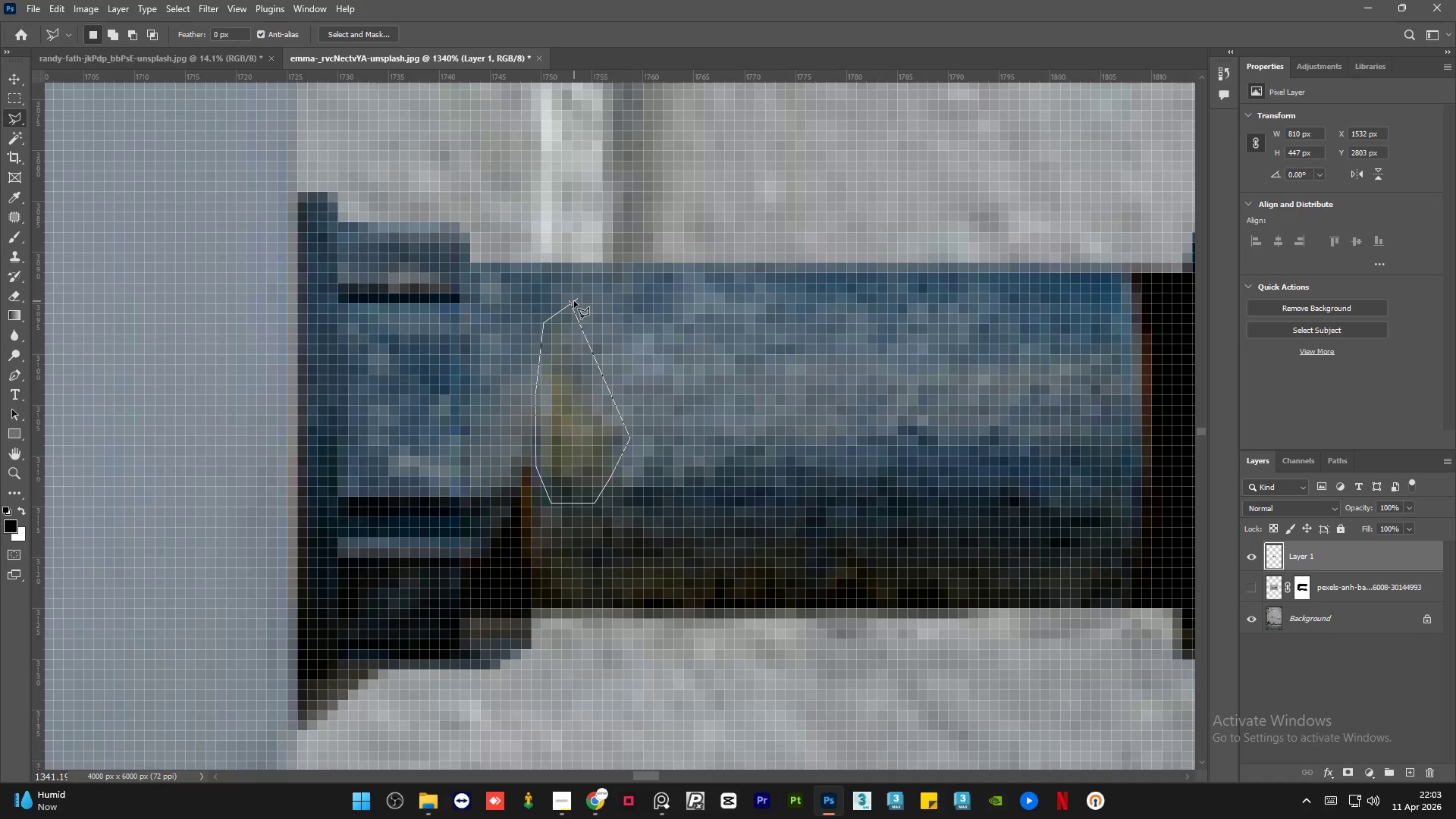 
double_click([574, 301])
 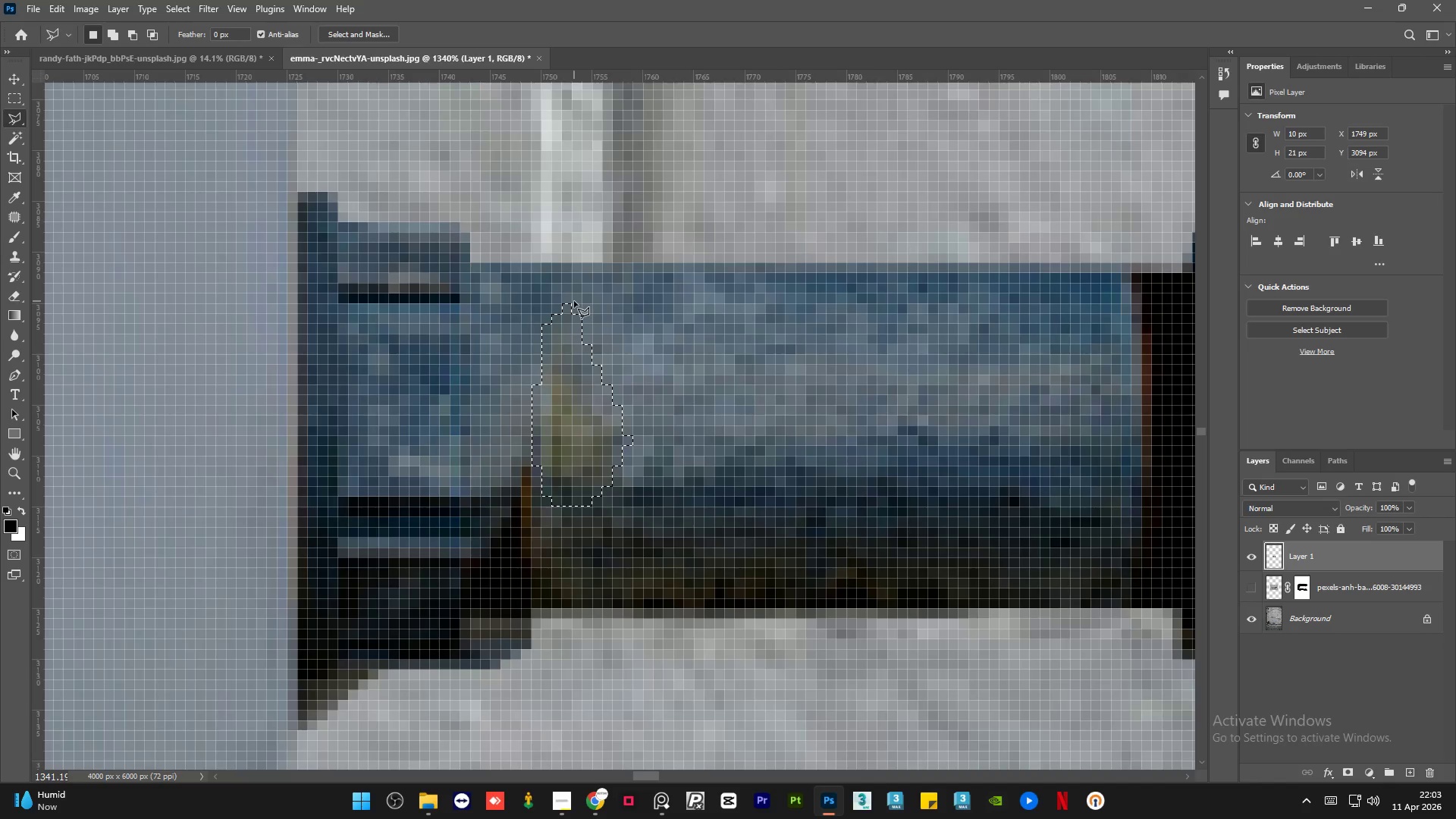 
key(Shift+F5)
 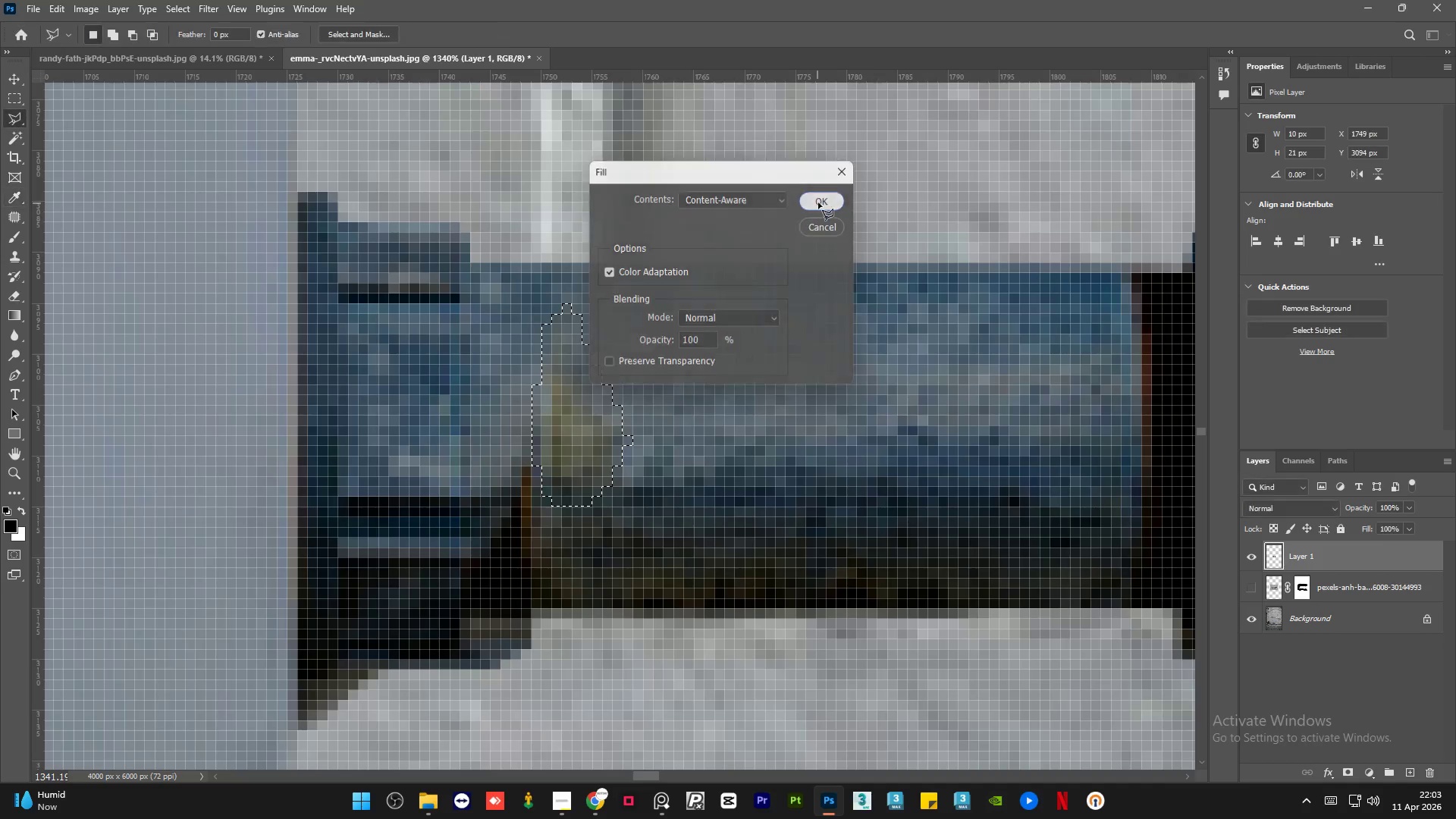 
key(Control+D)
 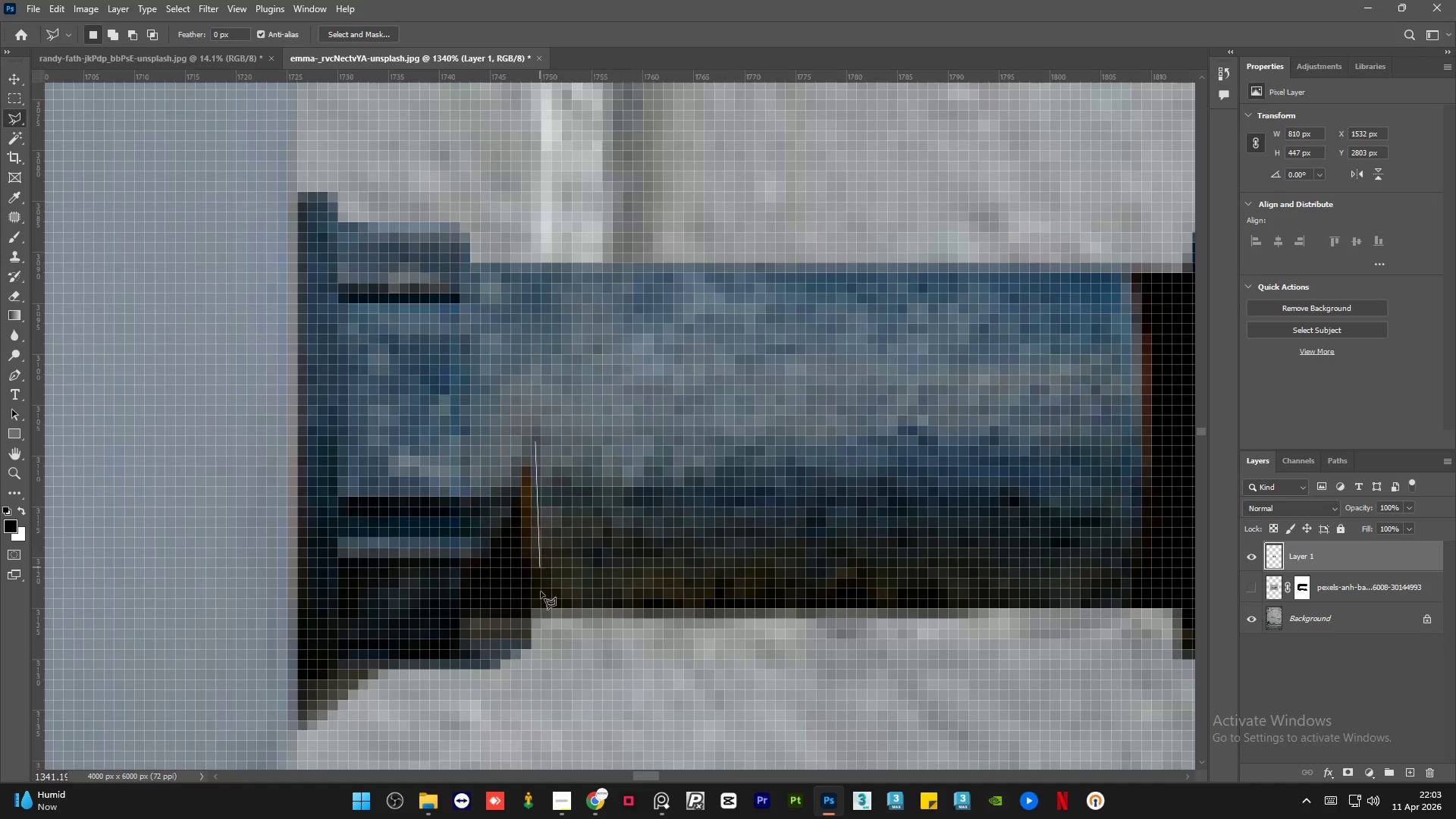 
left_click_drag(start_coordinate=[542, 576], to_coordinate=[548, 585])
 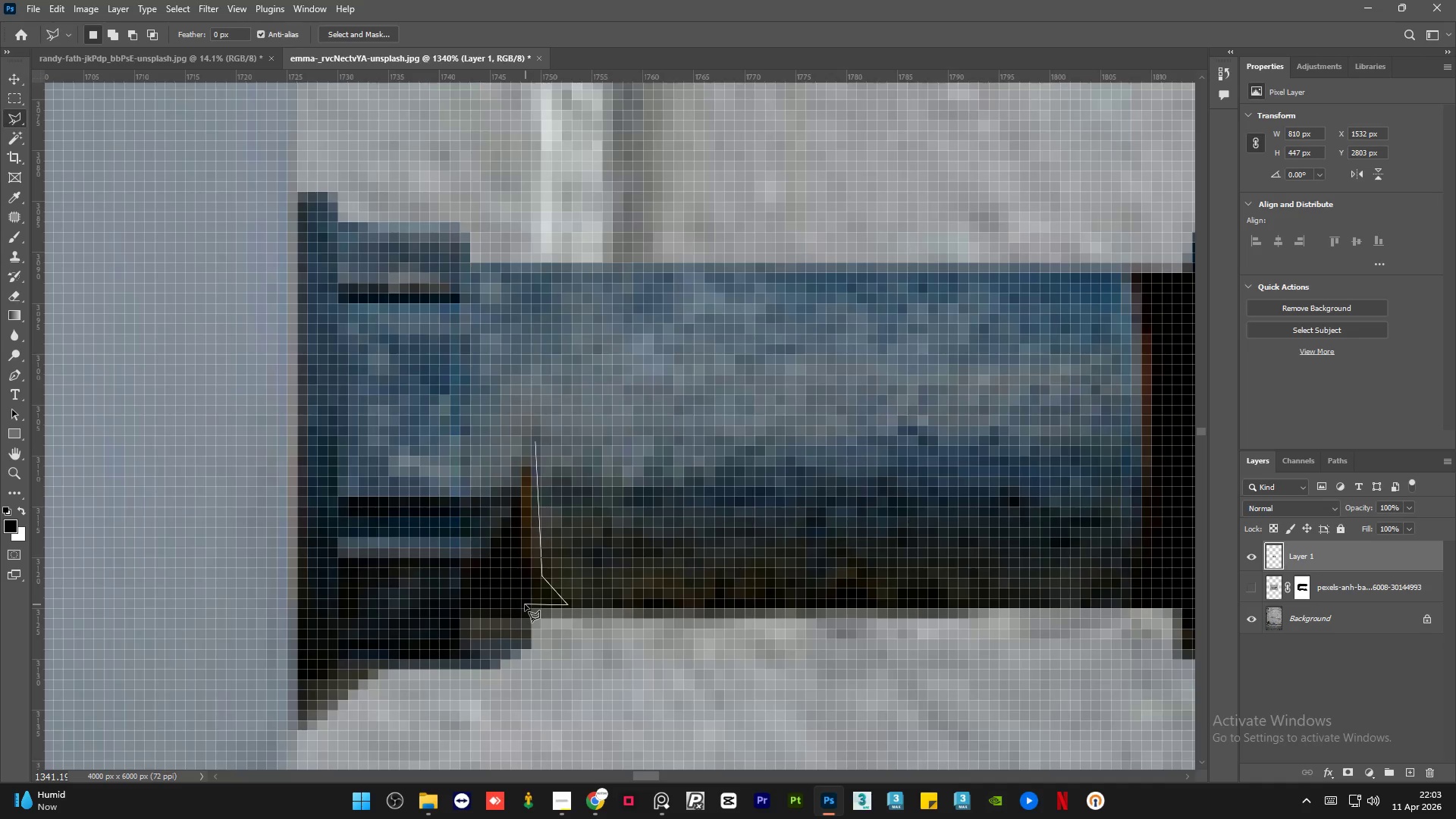 
left_click([525, 607])
 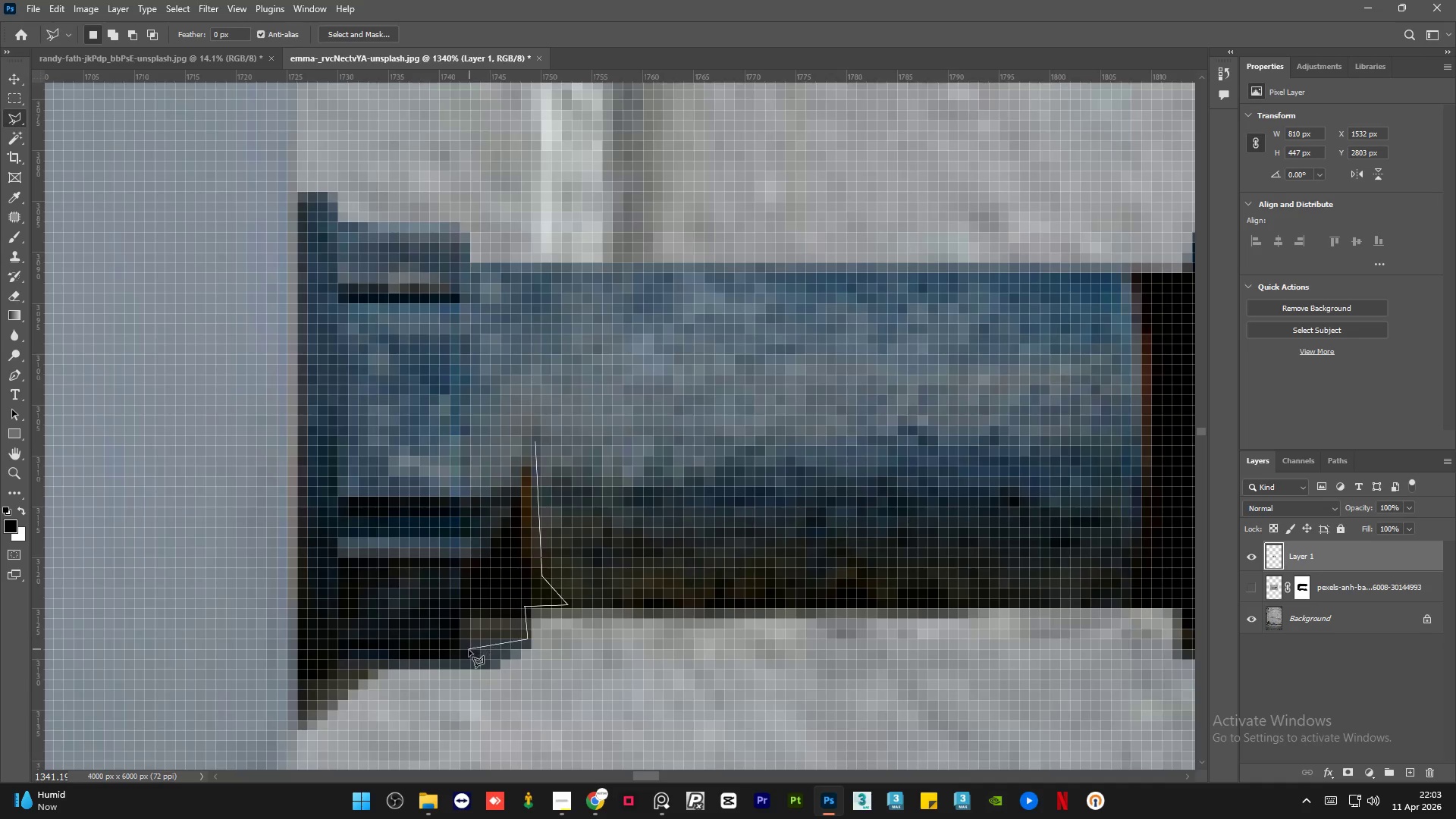 
left_click_drag(start_coordinate=[470, 652], to_coordinate=[459, 646])
 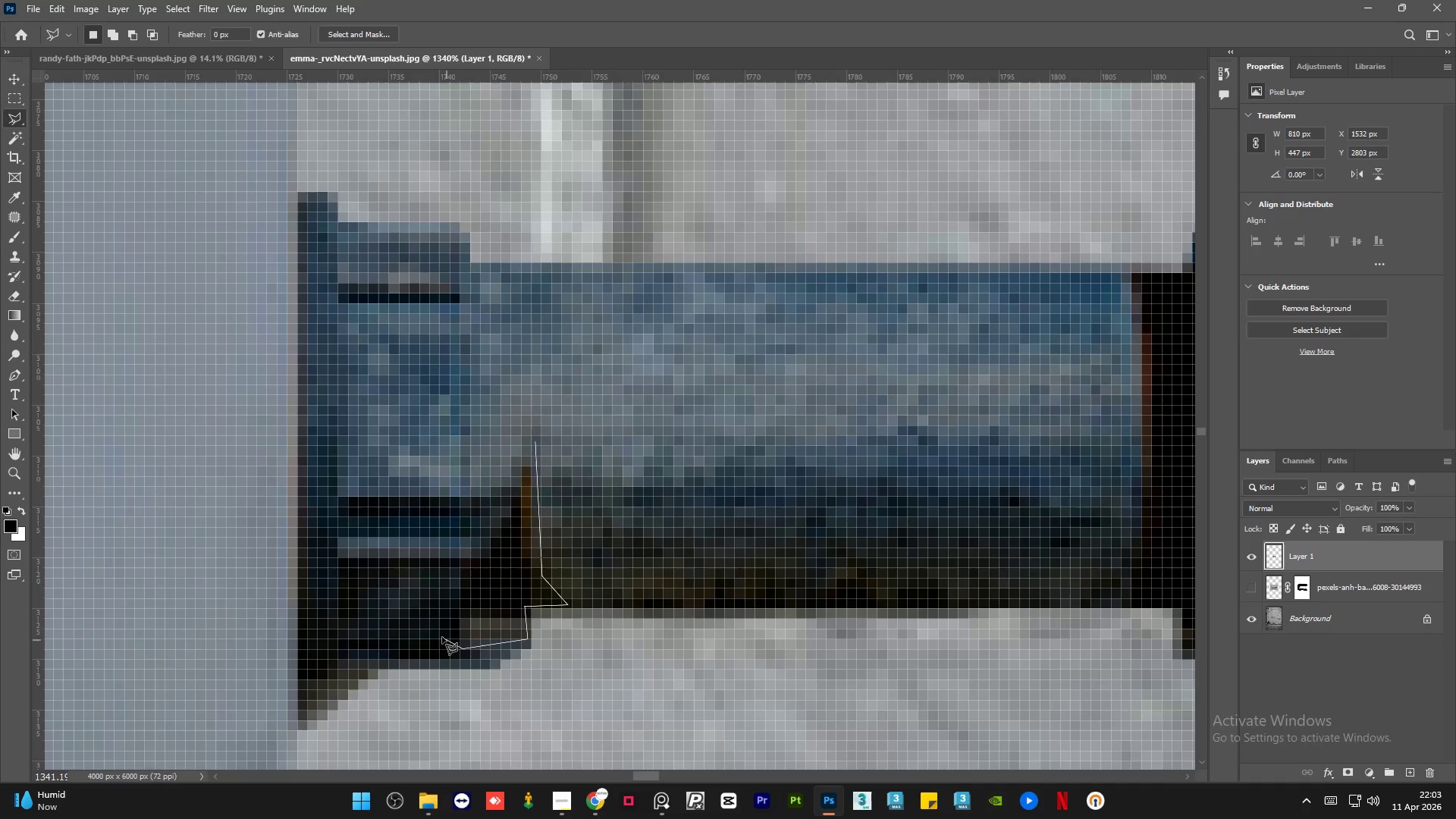 
double_click([442, 637])
 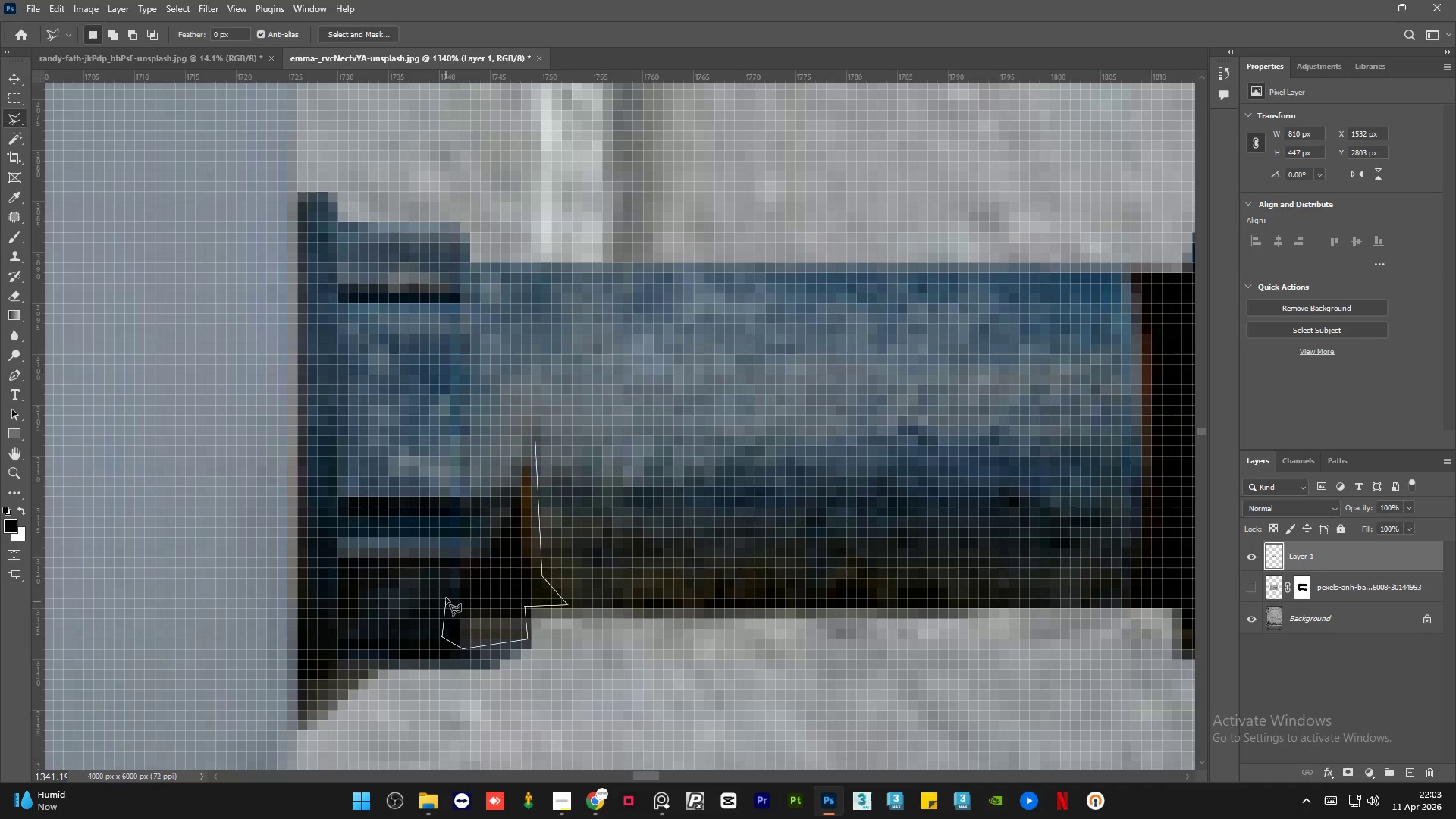 
left_click([446, 588])
 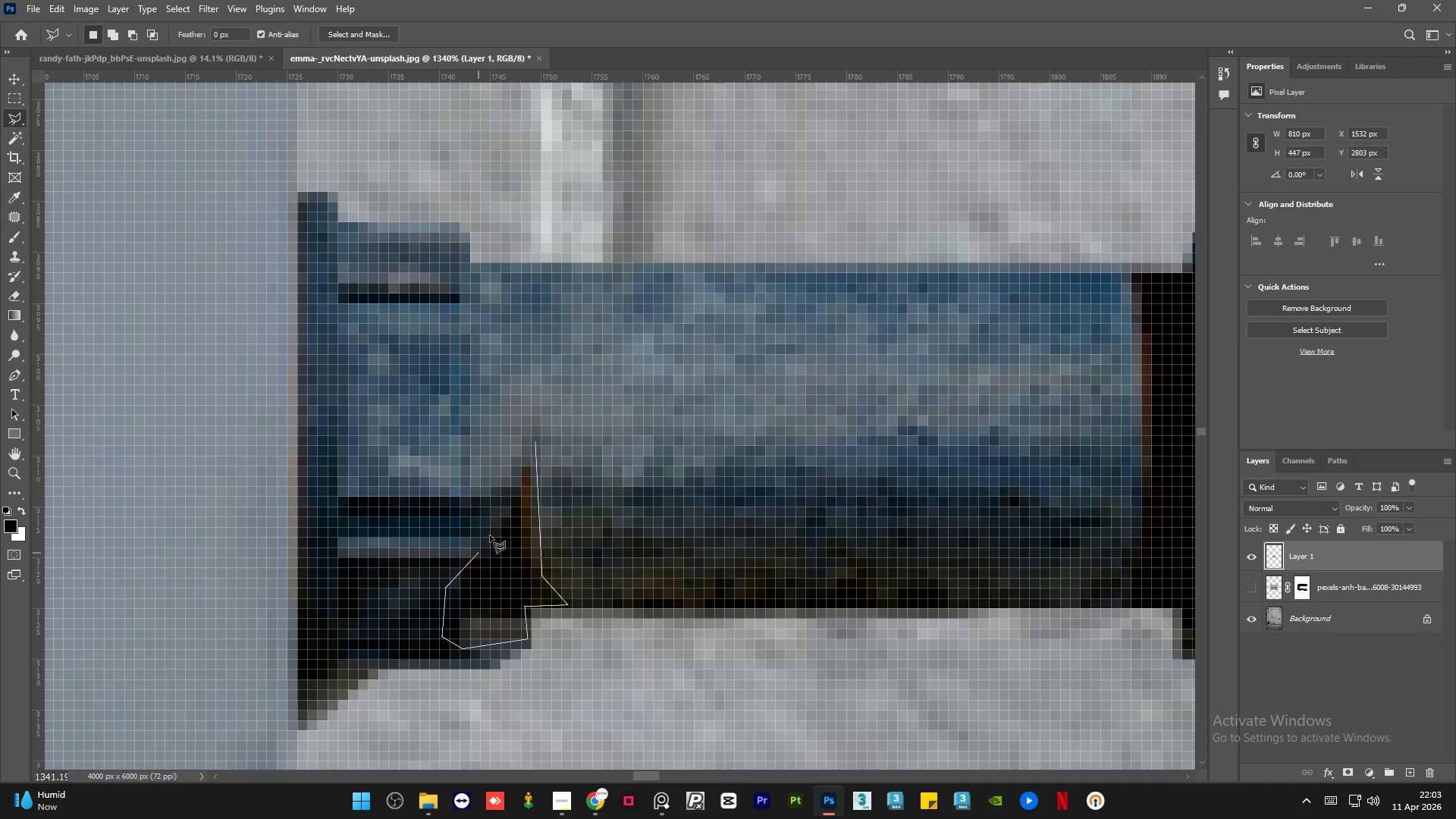 
left_click_drag(start_coordinate=[494, 520], to_coordinate=[494, 515])
 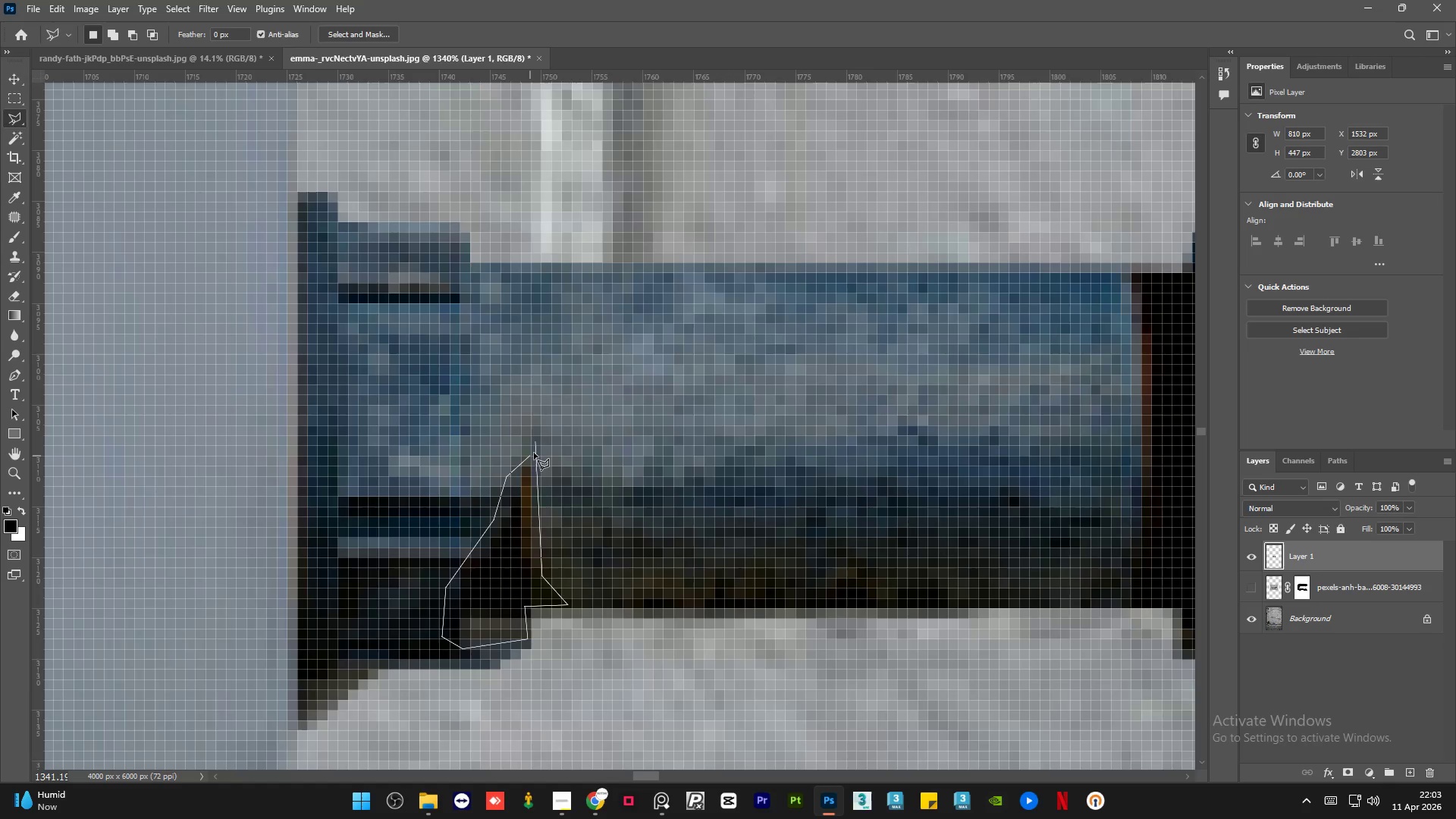 
triple_click([536, 448])
 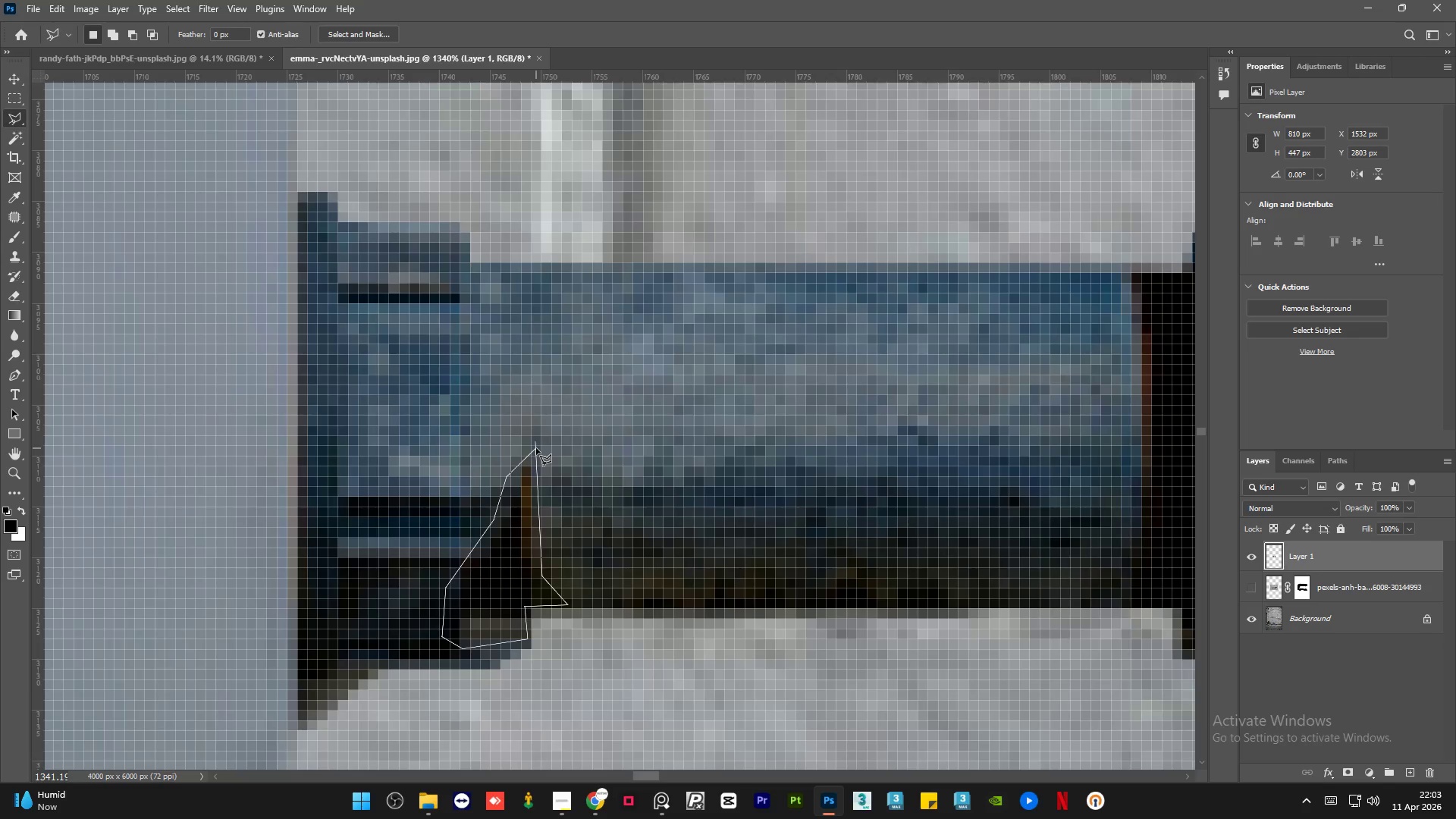 
triple_click([536, 448])
 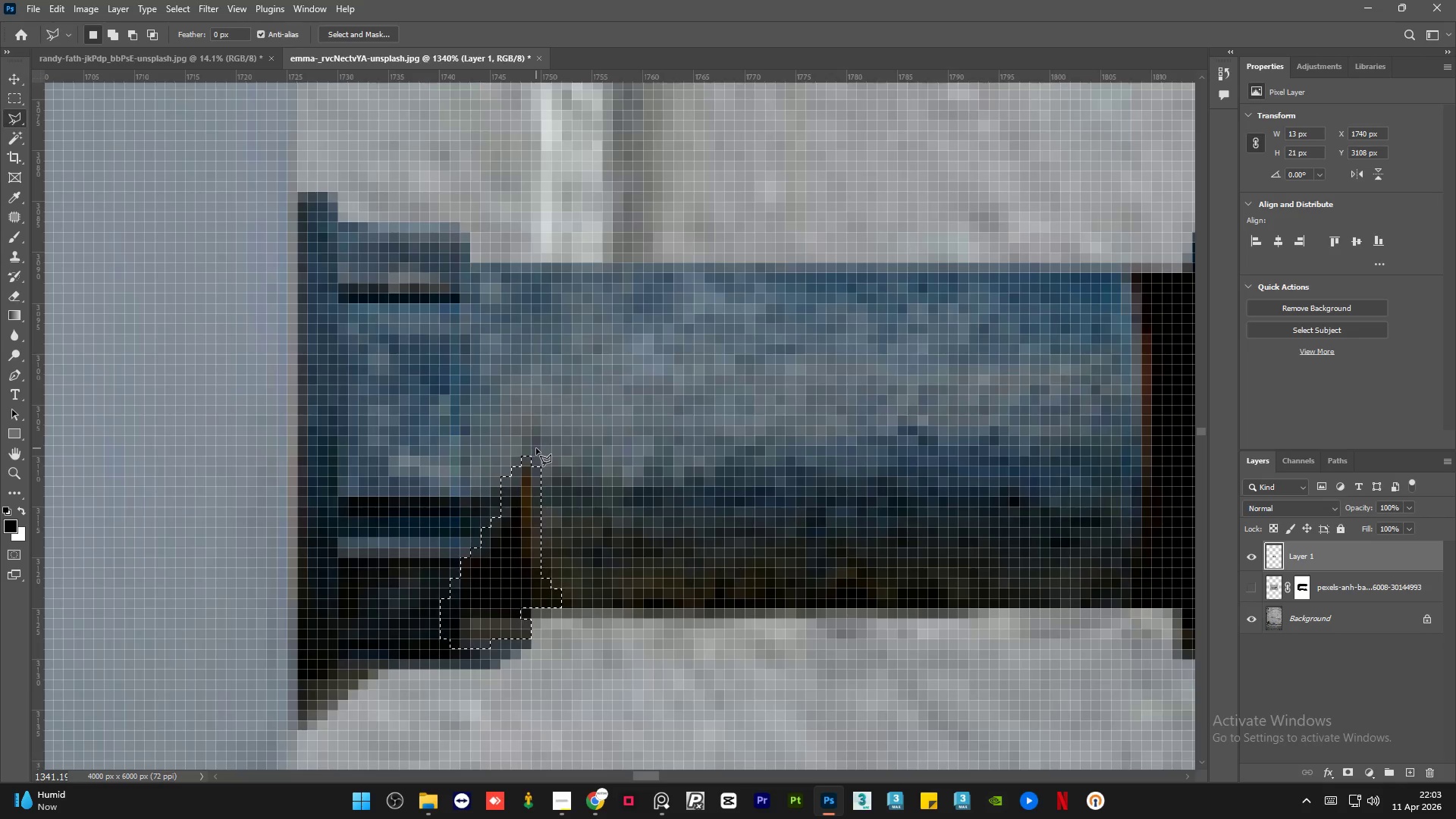 
key(Shift+F5)
 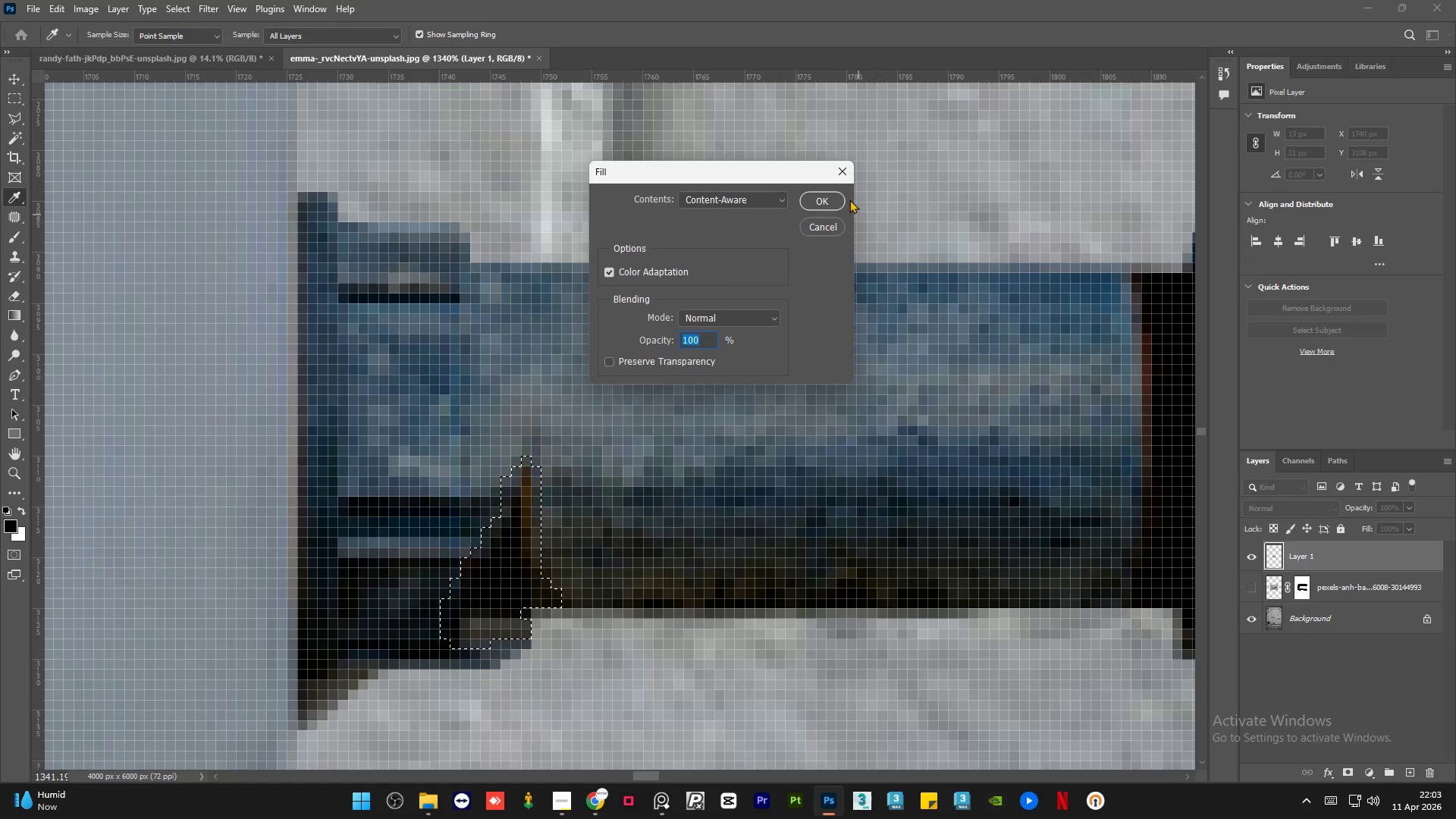 
left_click([834, 201])
 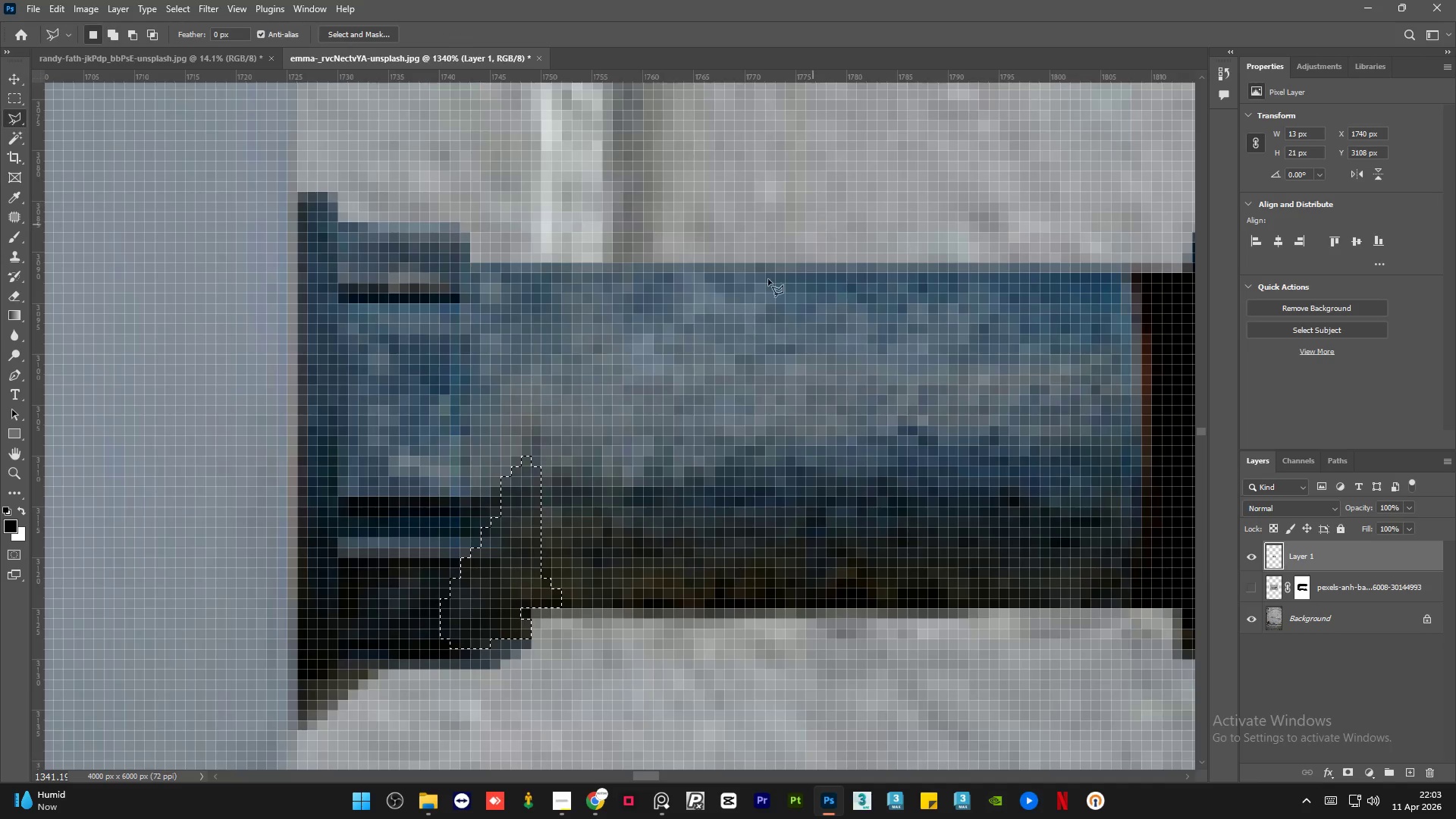 
key(Control+D)
 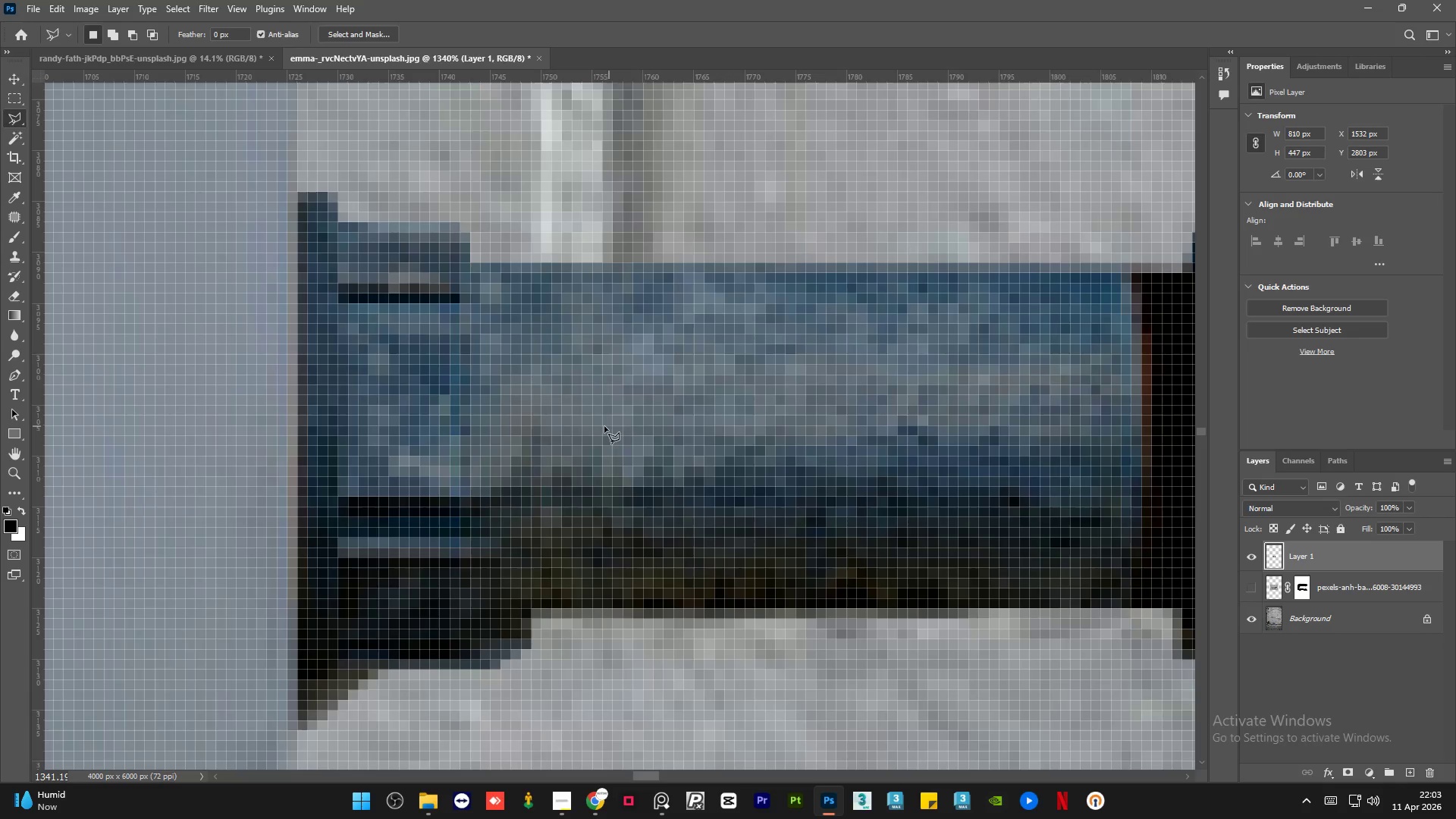 
hold_key(key=AltLeft, duration=1.51)
hold_key(key=AltLeft, duration=1.5)
scroll: coordinate [563, 423], scroll_direction: down, amount: 23.0
 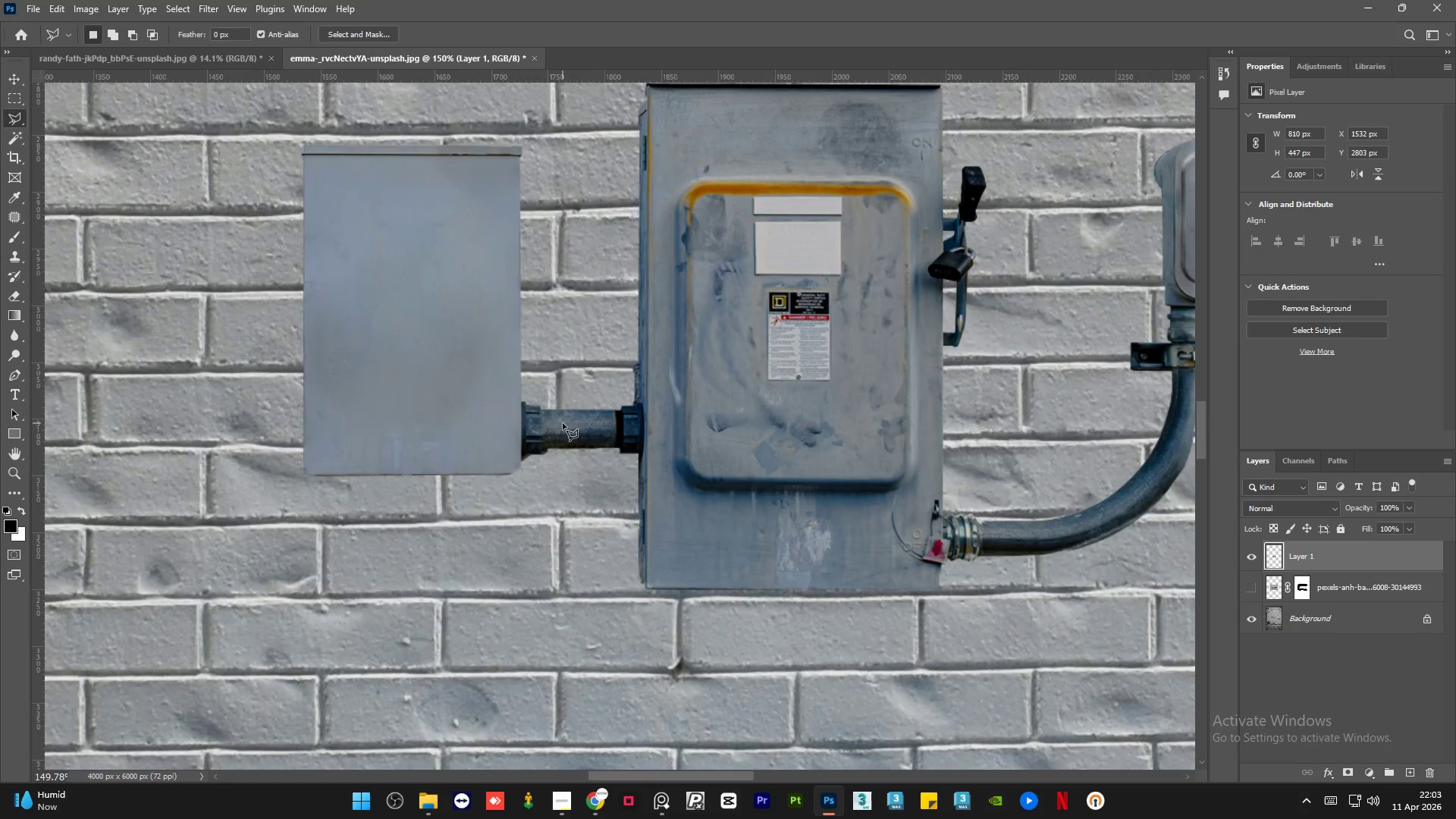 
hold_key(key=AltLeft, duration=1.52)
hold_key(key=AltLeft, duration=1.5)
hold_key(key=AltLeft, duration=1.5)
hold_key(key=AltLeft, duration=0.66)
scroll: coordinate [462, 422], scroll_direction: up, amount: 15.0
 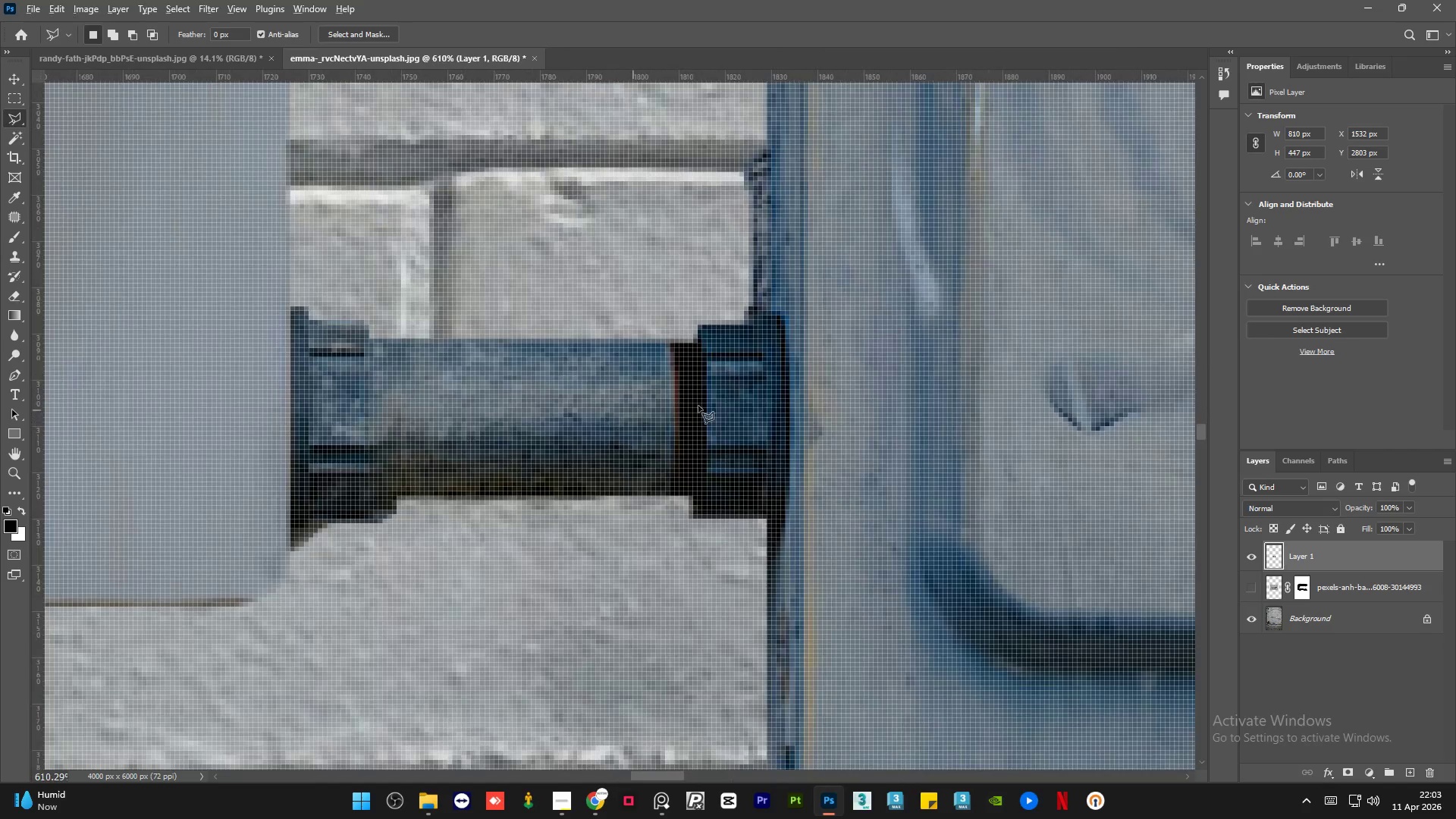 
hold_key(key=AltLeft, duration=0.64)
scroll: coordinate [729, 396], scroll_direction: up, amount: 6.0
 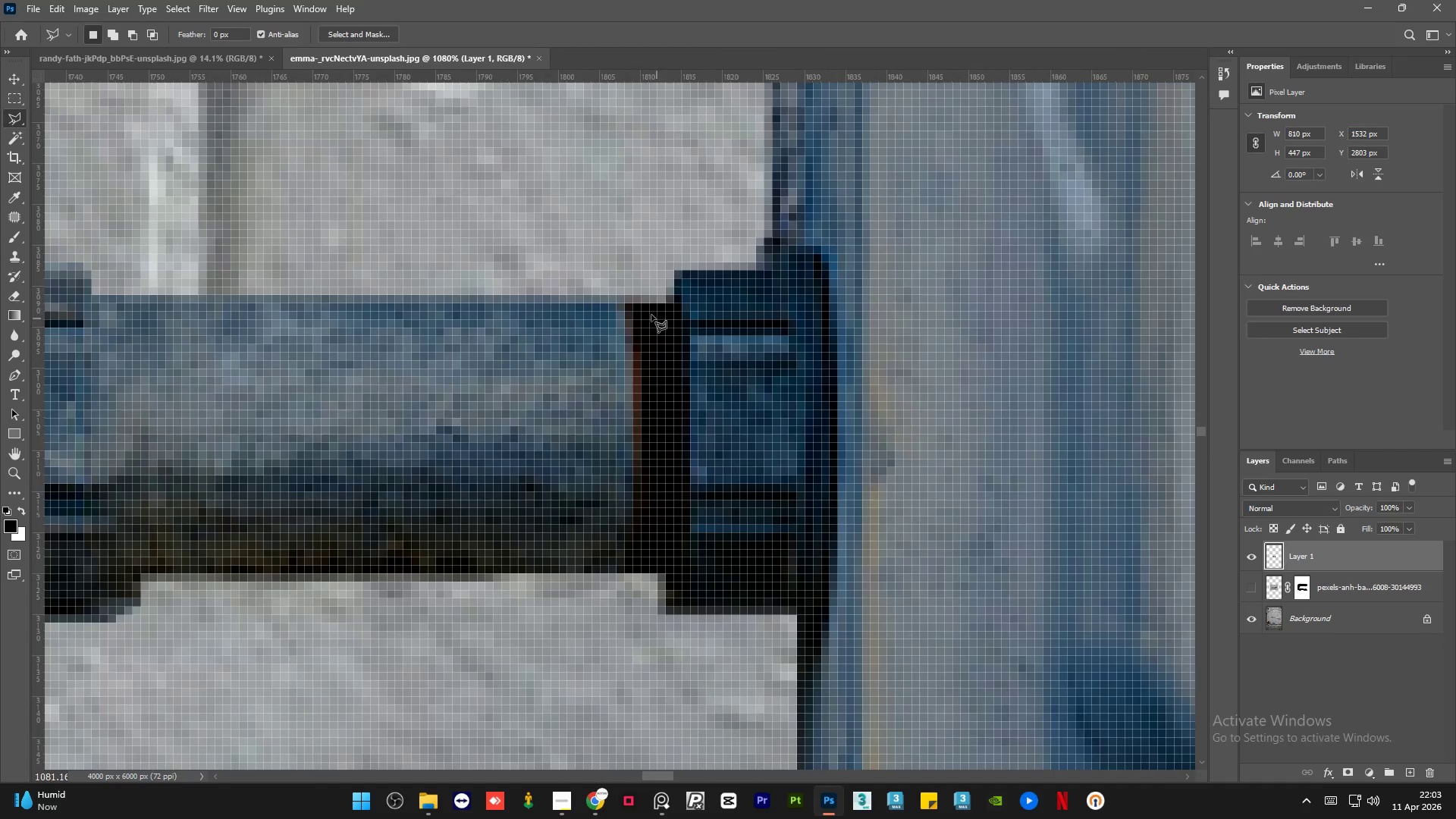 
key(Alt+AltLeft)
 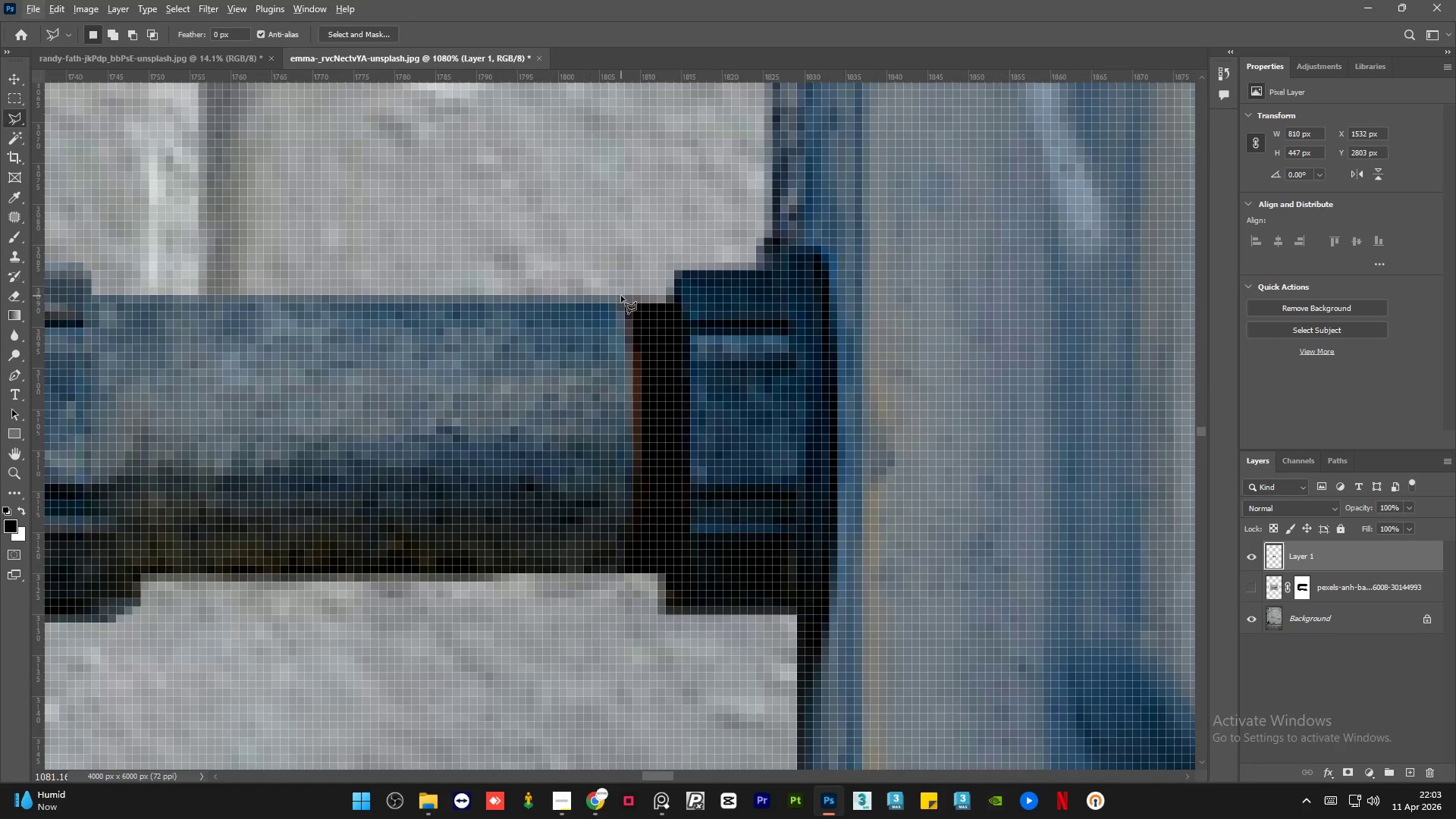 
left_click([621, 297])
 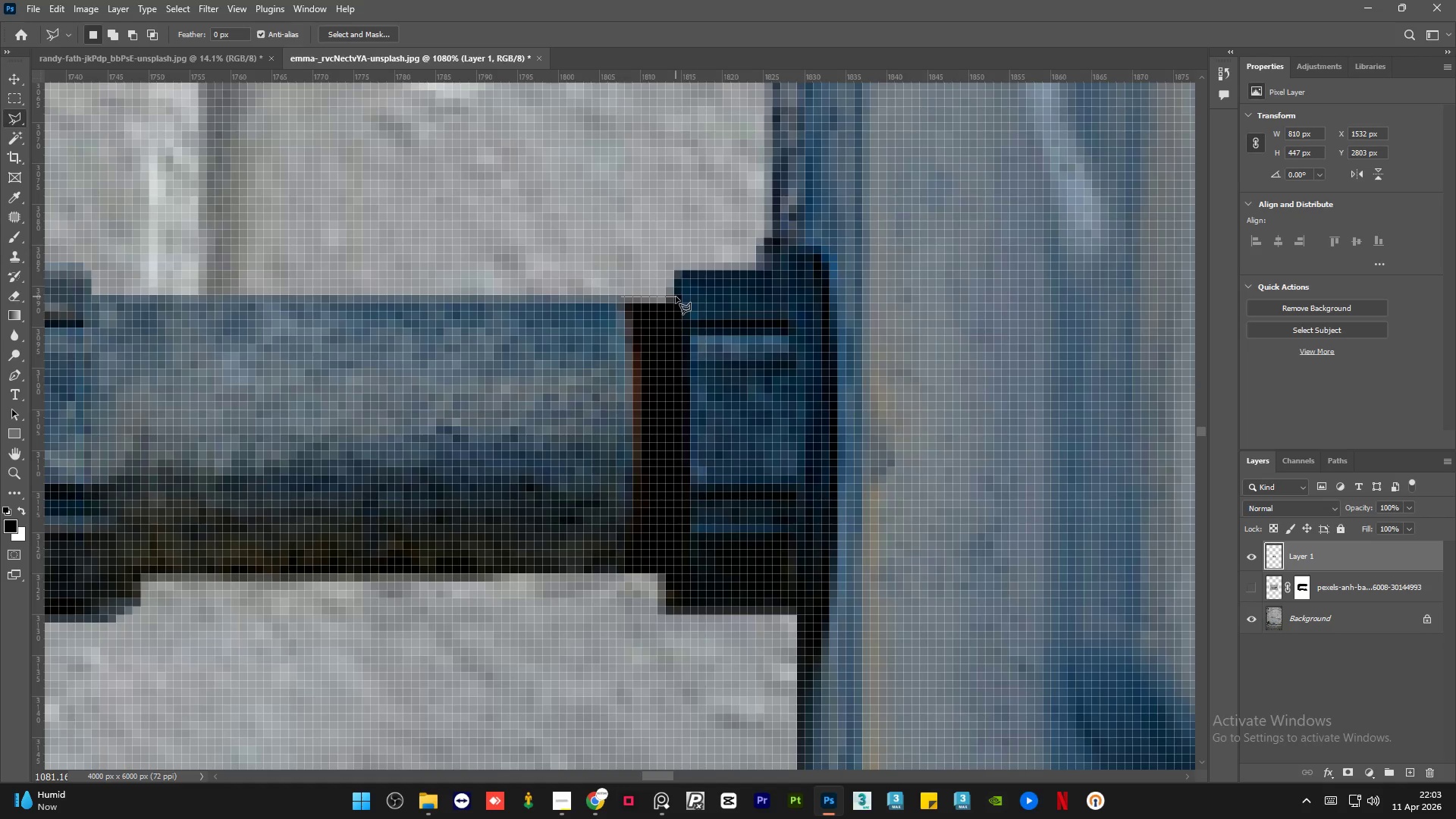 
left_click([676, 297])
 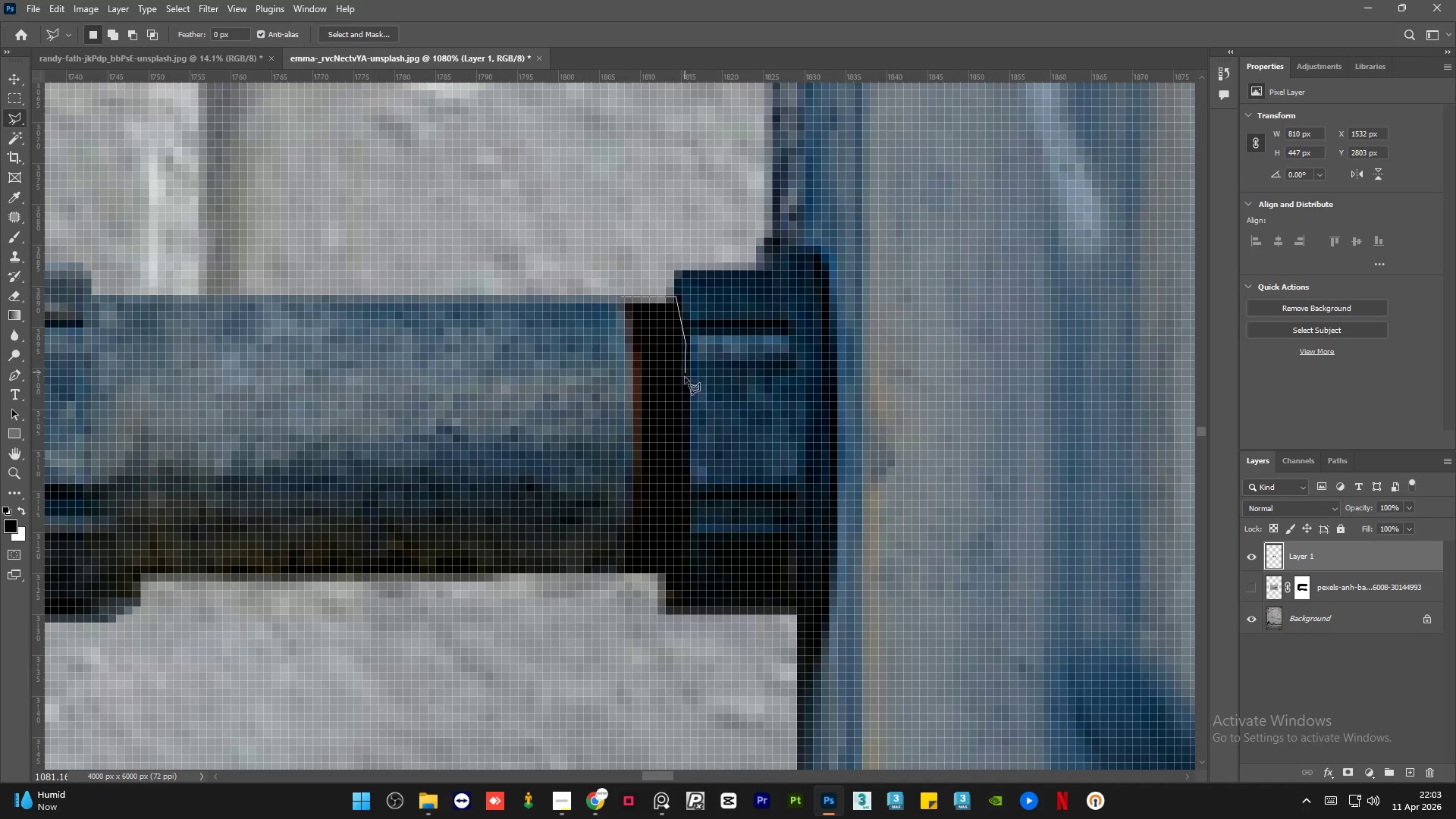 
left_click_drag(start_coordinate=[687, 403], to_coordinate=[687, 407])
 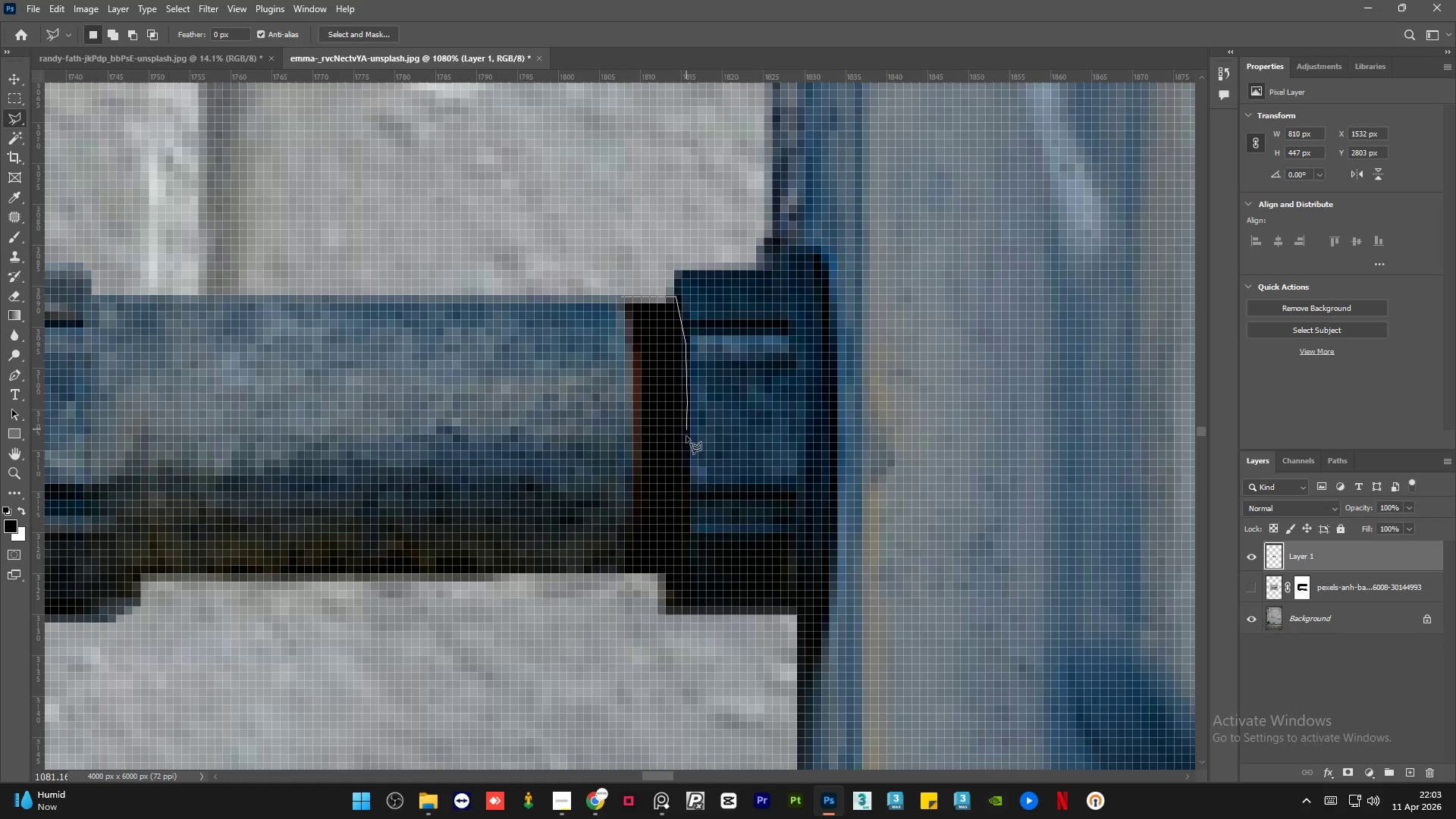 
left_click_drag(start_coordinate=[686, 441], to_coordinate=[686, 445])
 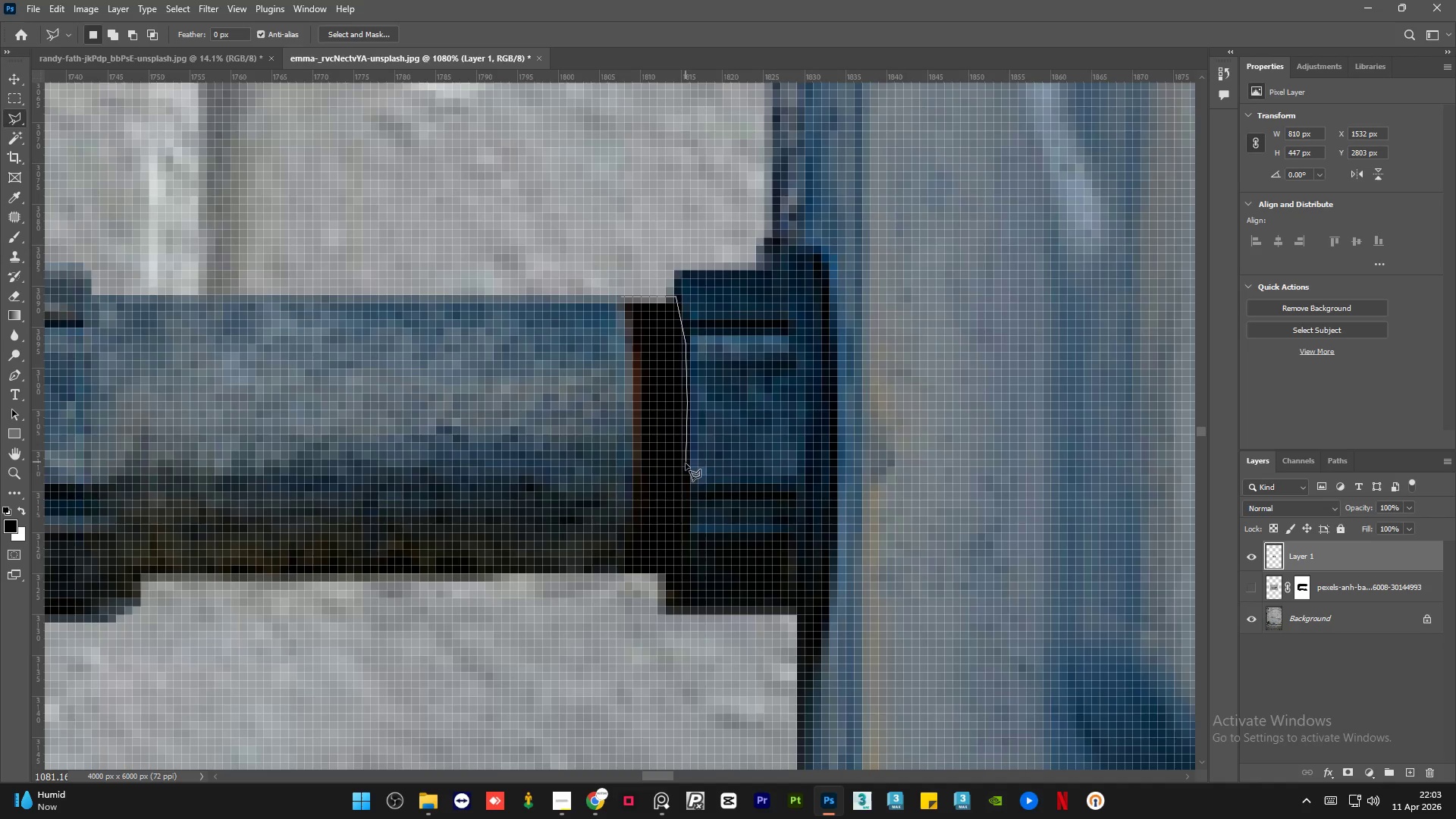 
left_click_drag(start_coordinate=[686, 468], to_coordinate=[686, 473])
 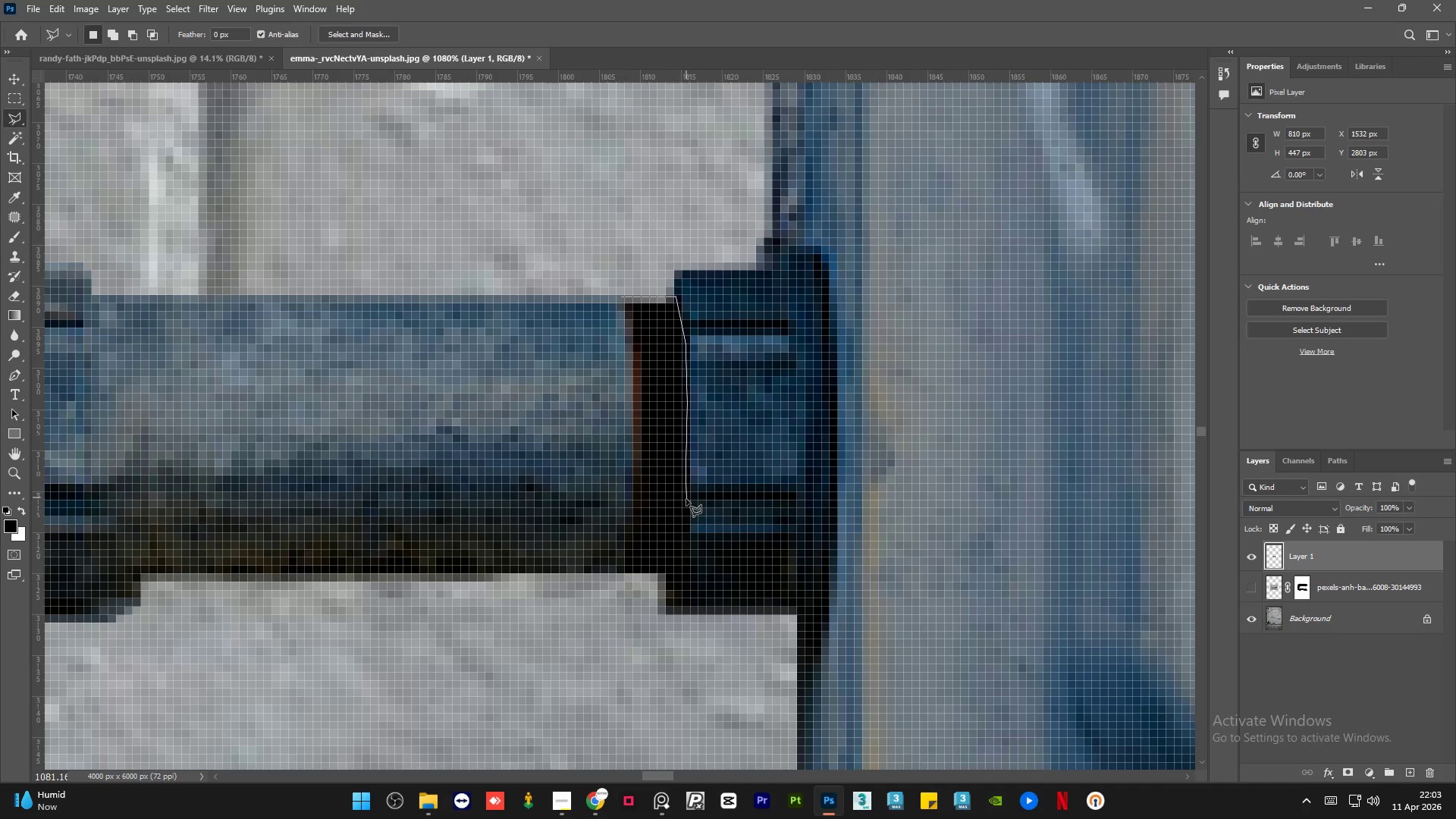 
left_click_drag(start_coordinate=[686, 502], to_coordinate=[686, 506])
 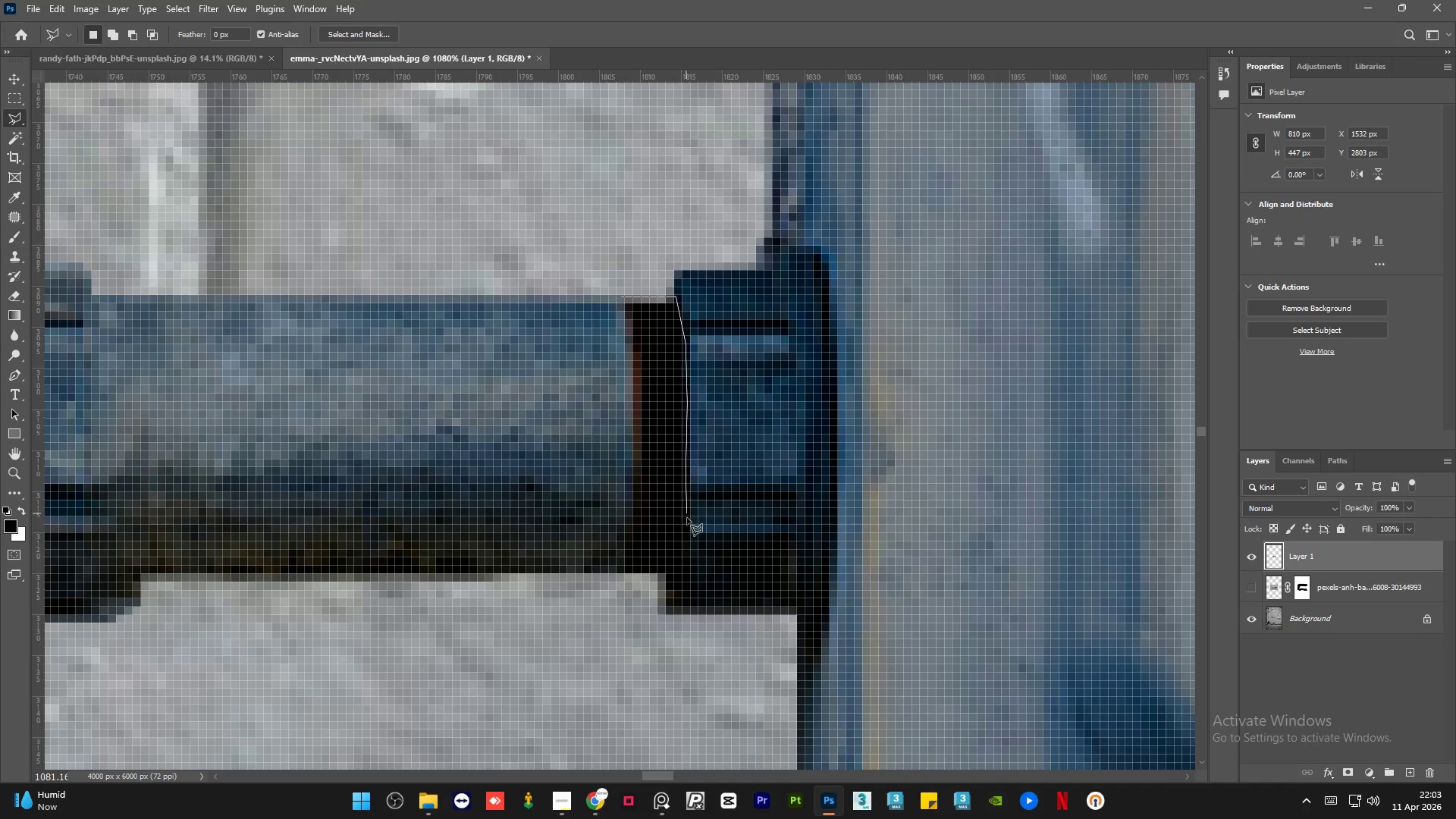 
left_click_drag(start_coordinate=[688, 528], to_coordinate=[688, 535])
 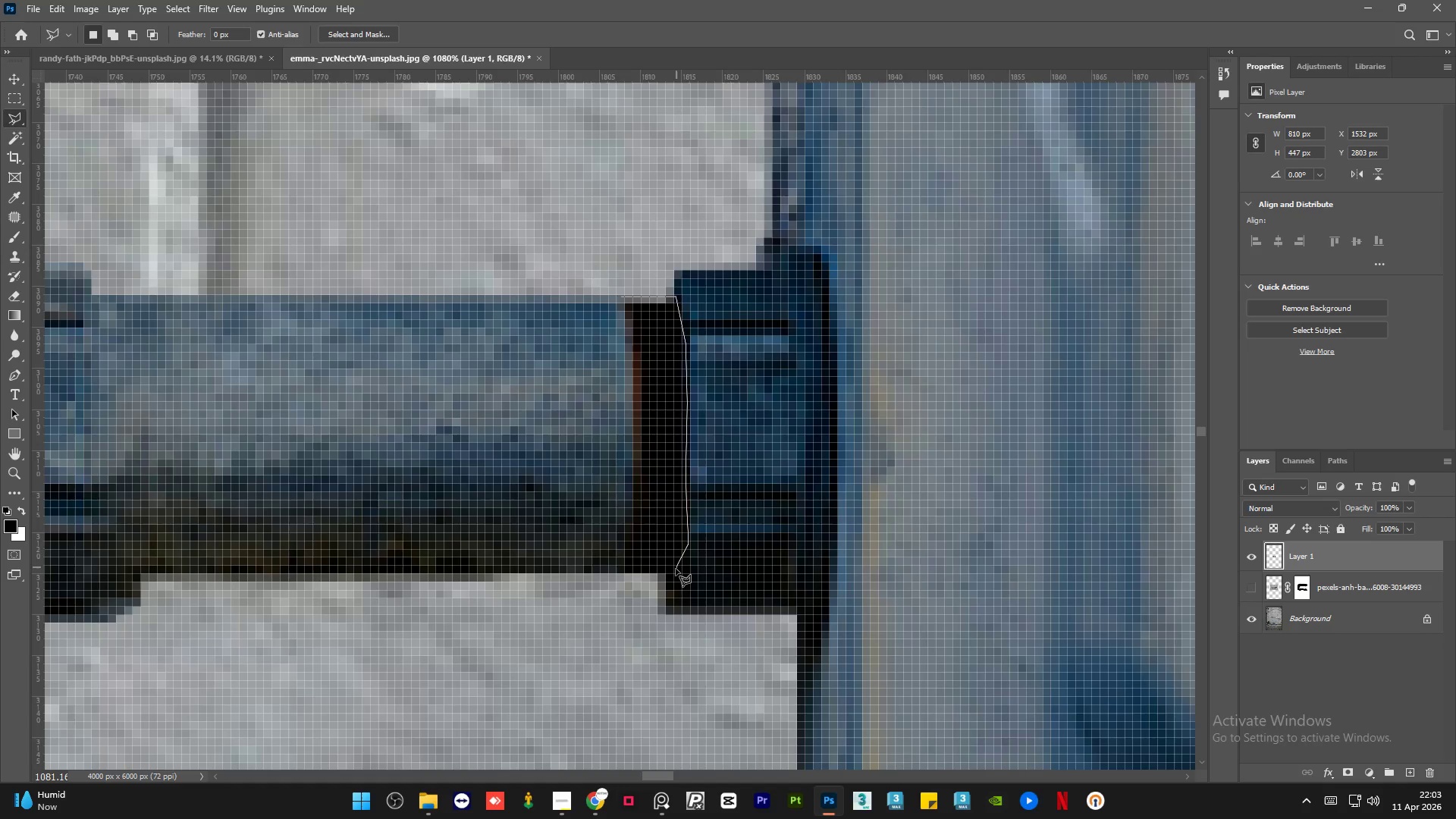 
left_click([675, 570])
 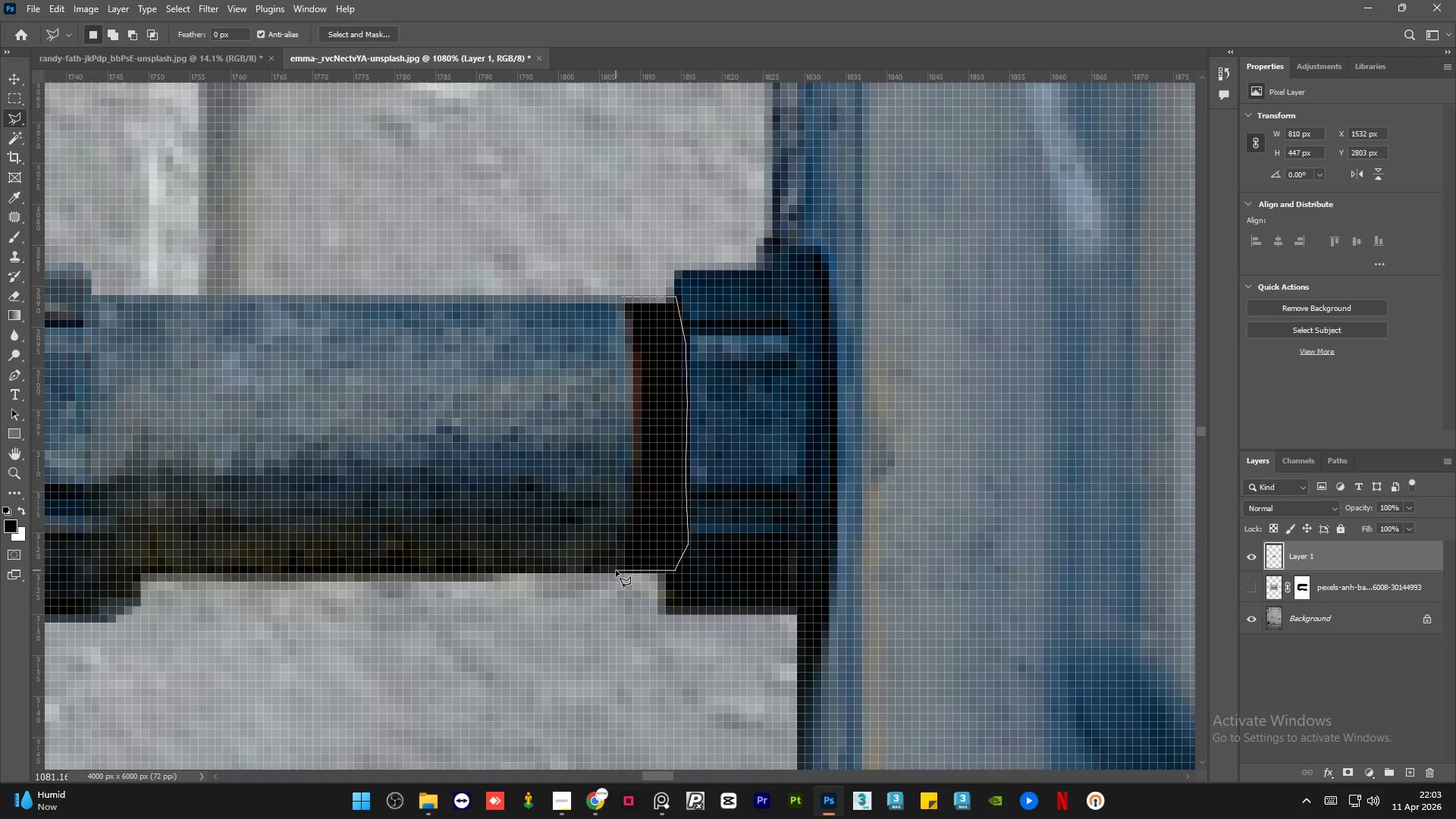 
left_click([617, 573])
 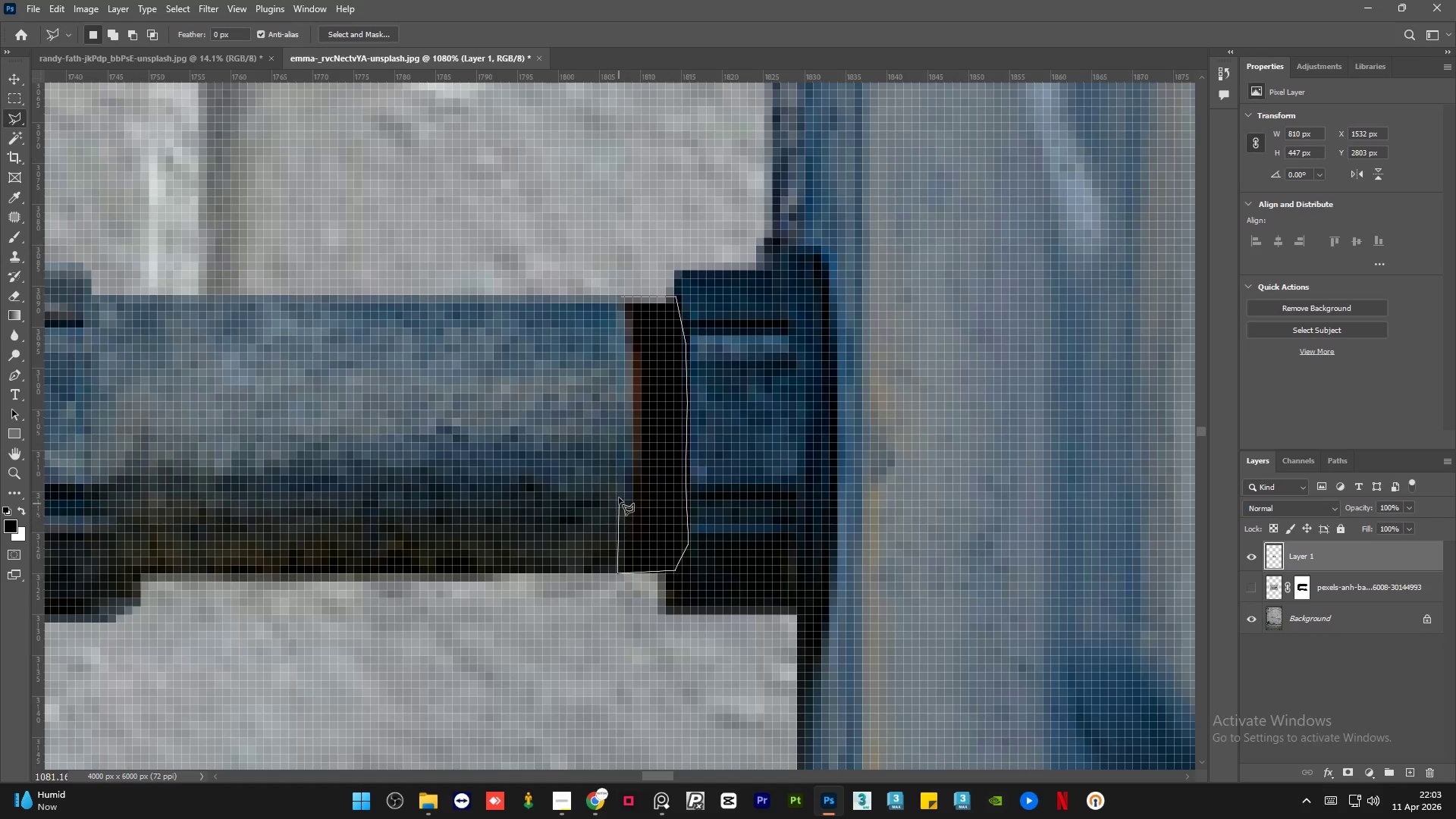 
left_click([619, 479])
 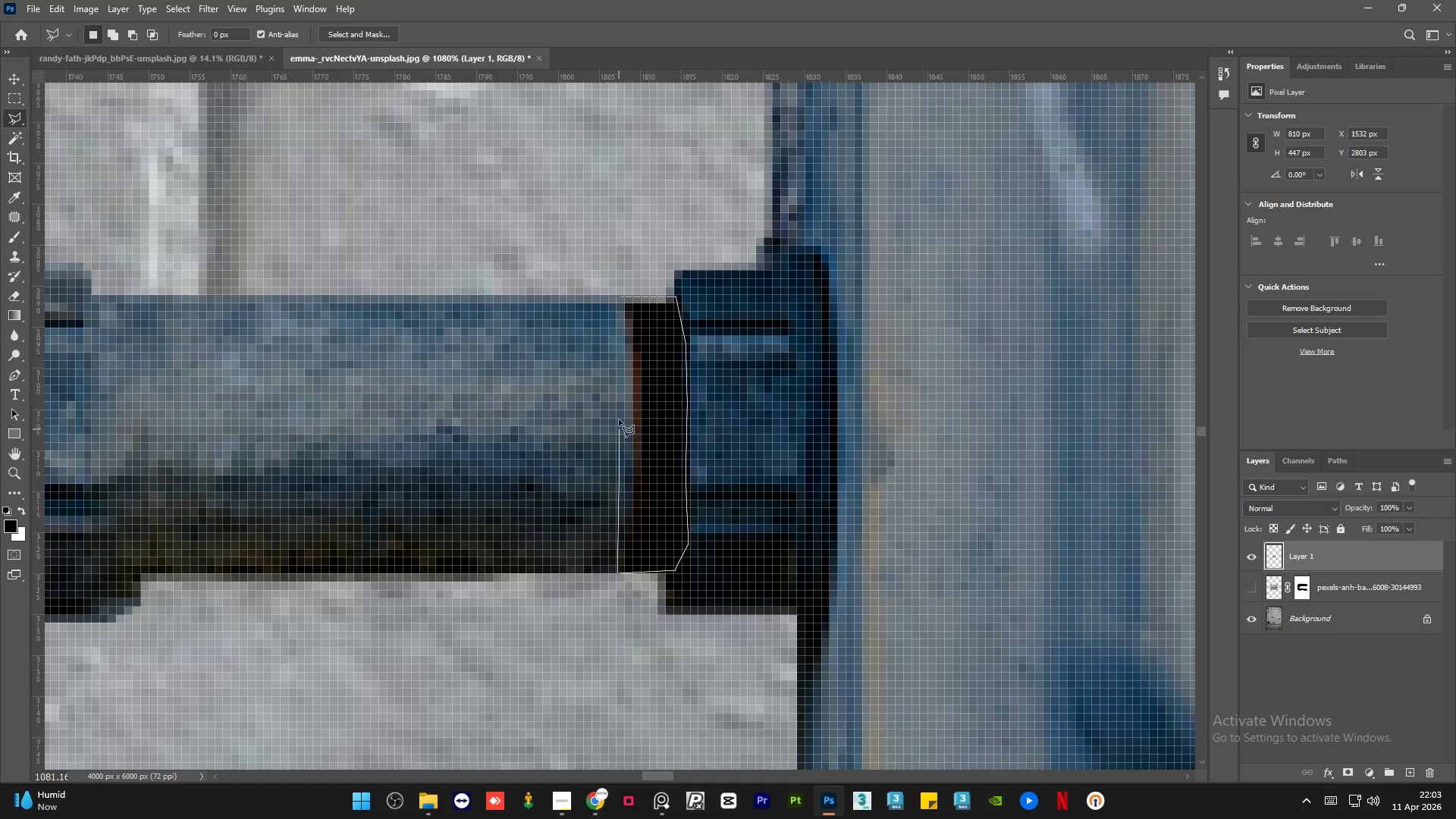 
left_click_drag(start_coordinate=[620, 381], to_coordinate=[620, 372])
 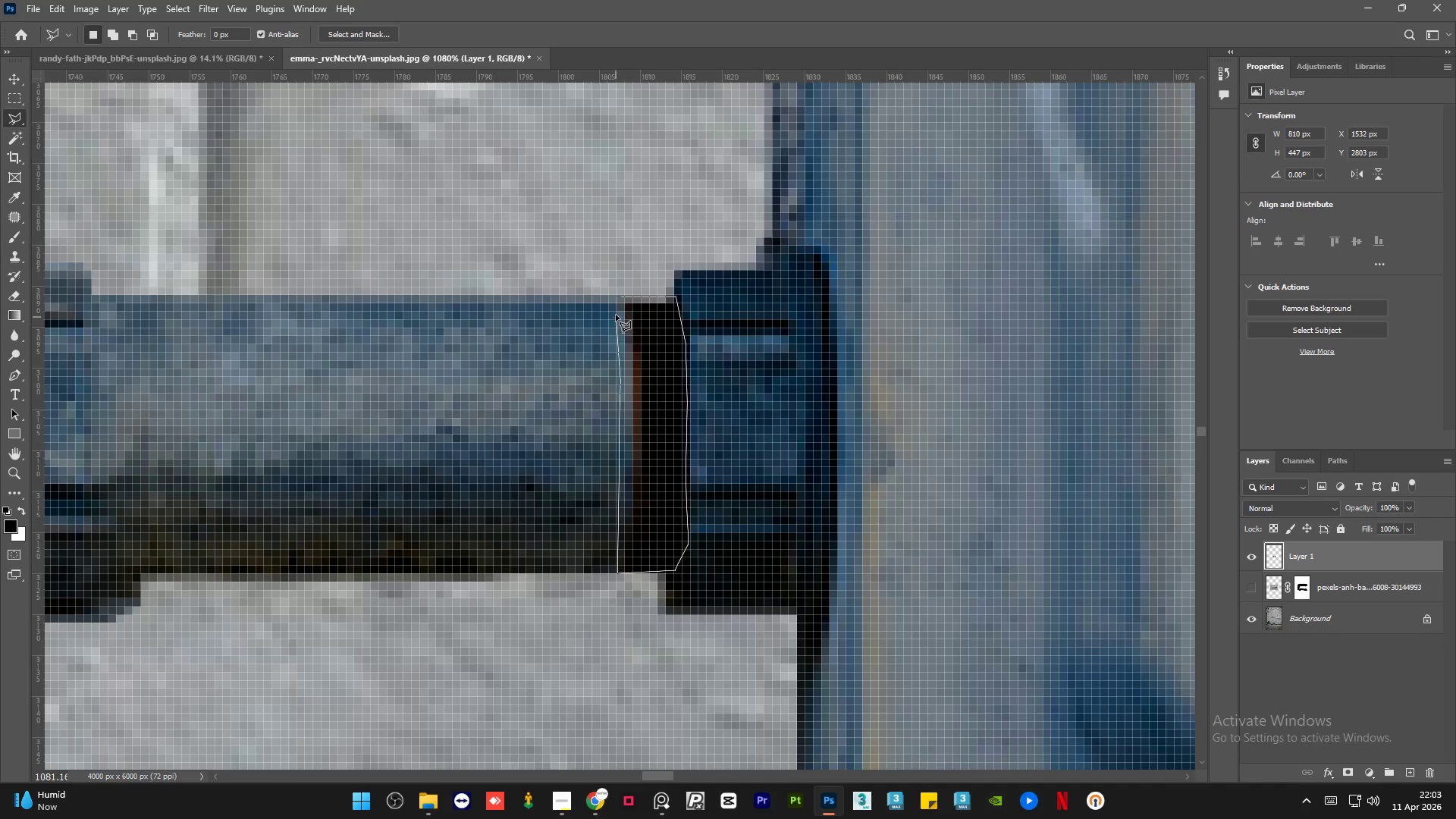 
double_click([617, 300])
 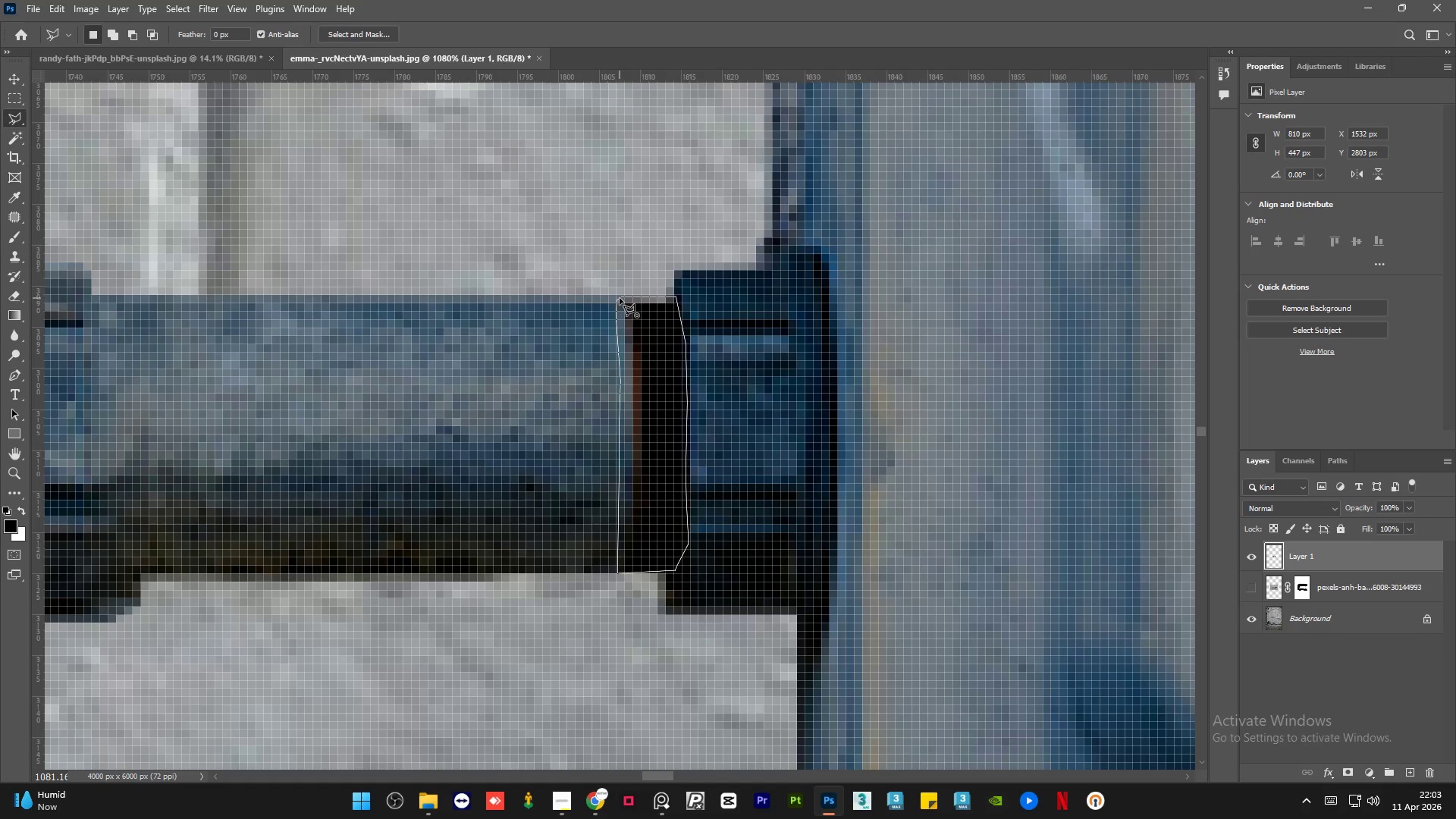 
left_click([620, 297])
 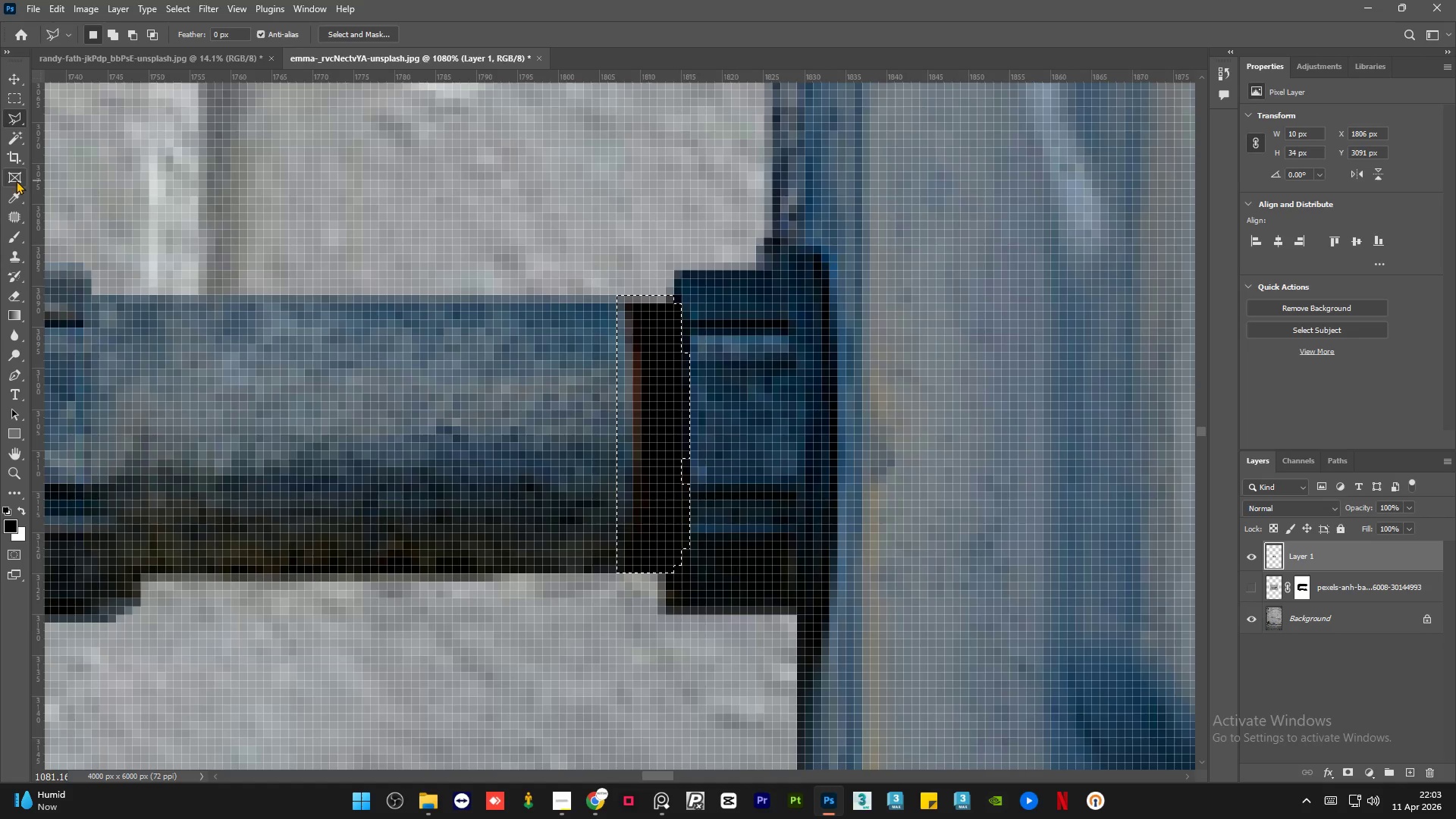 
left_click([16, 215])
 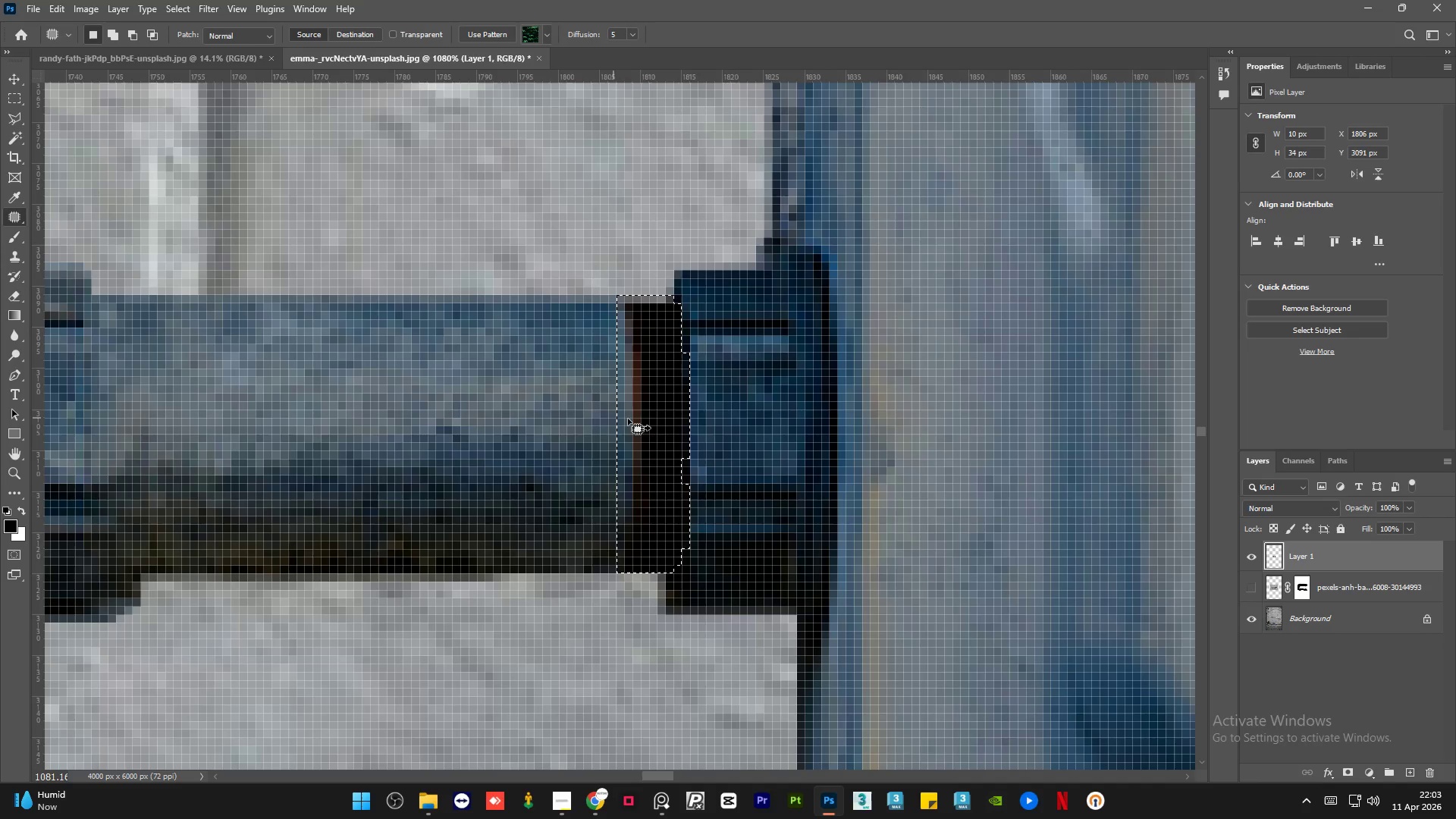 
left_click_drag(start_coordinate=[631, 419], to_coordinate=[515, 420])
 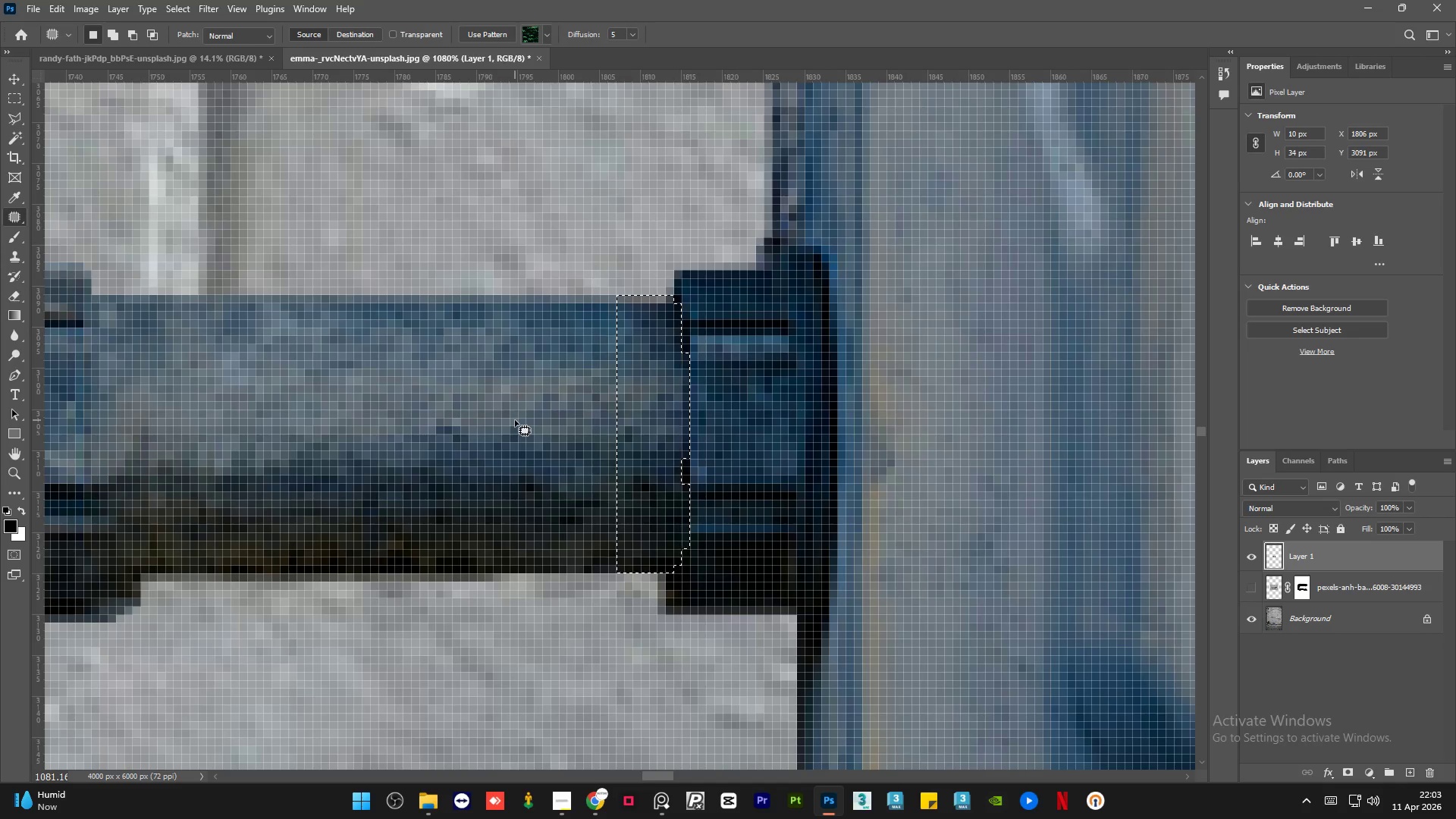 
key(Control+D)
 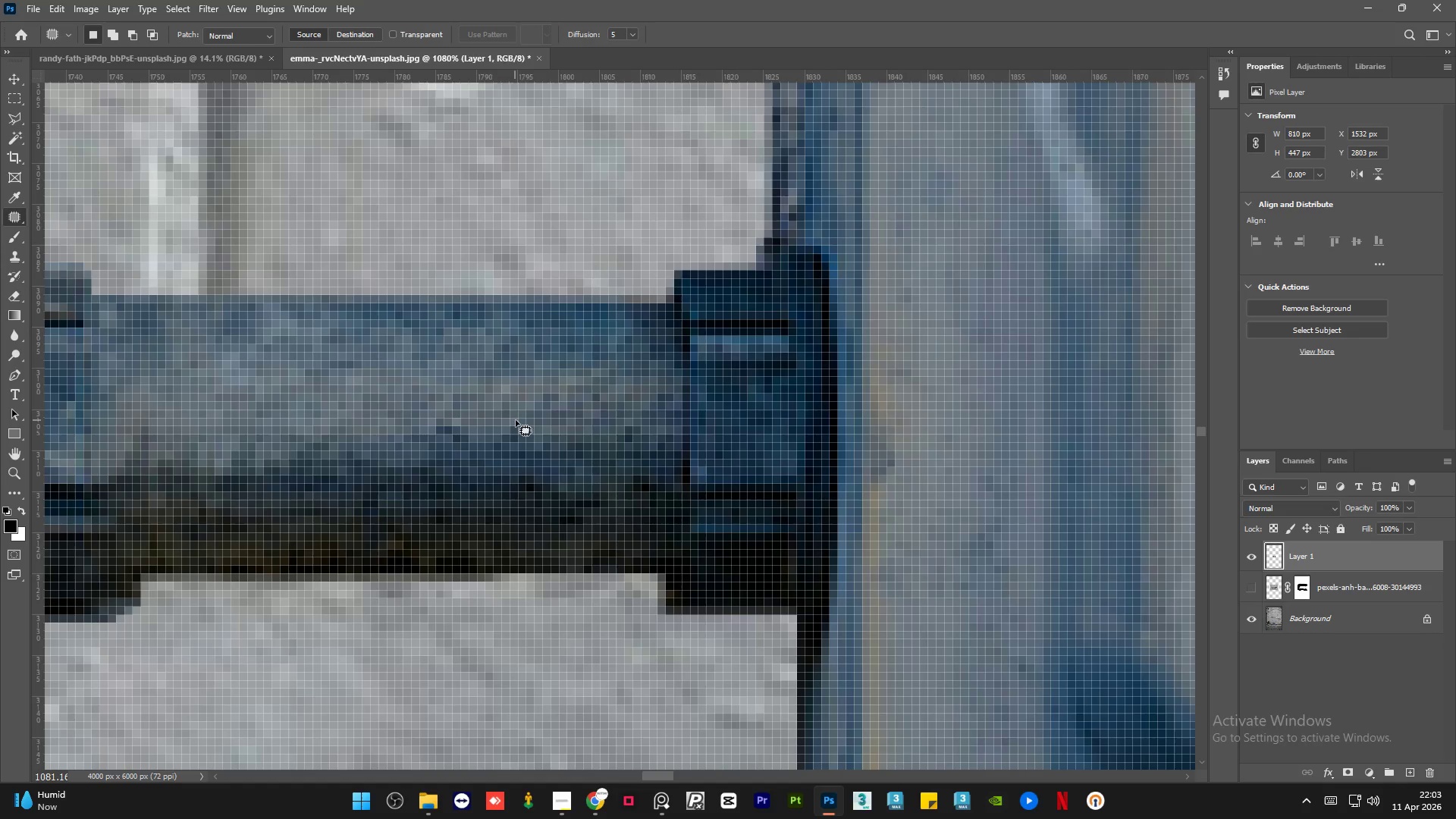 
hold_key(key=AltLeft, duration=1.5)
 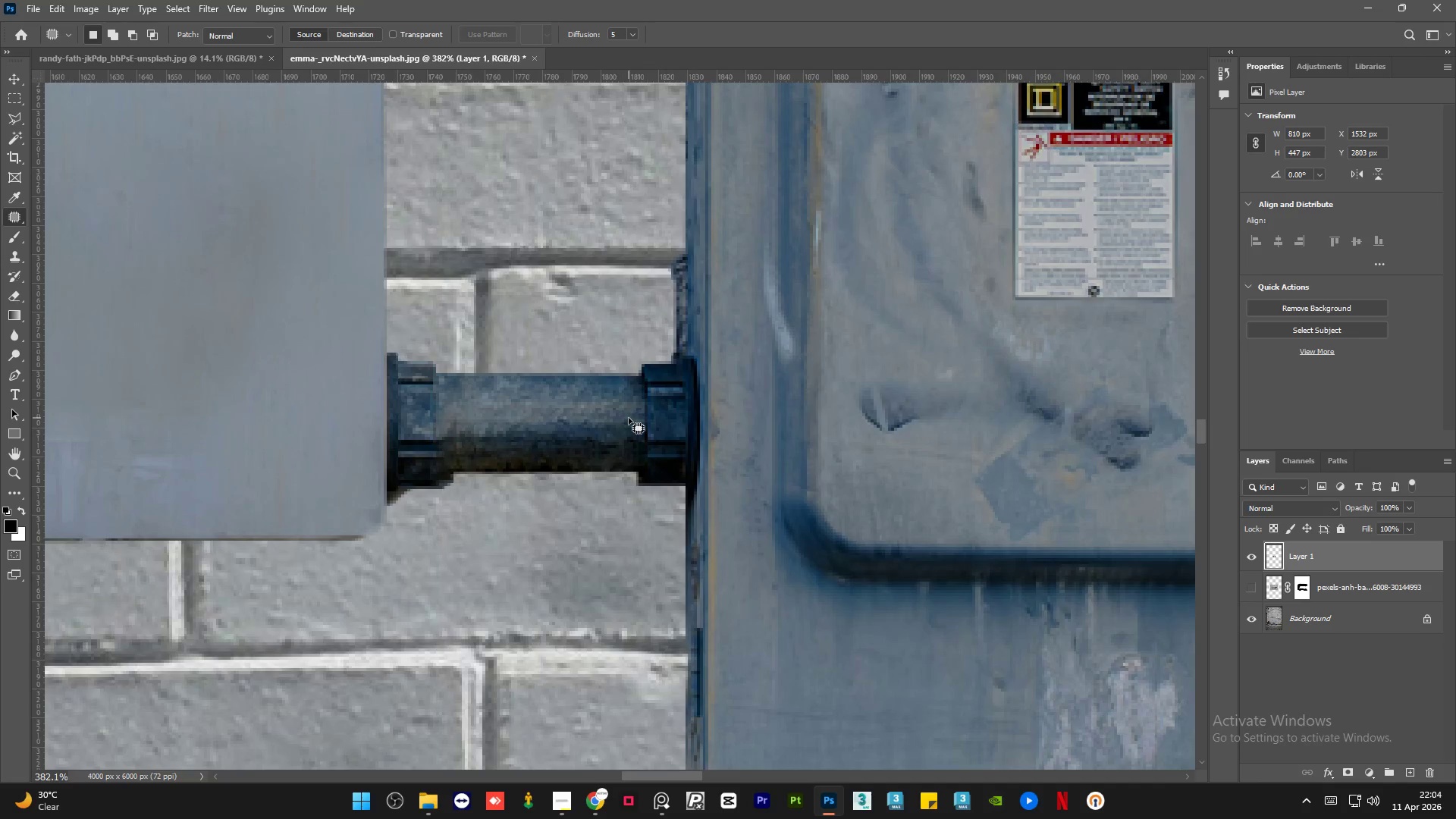 
hold_key(key=AltLeft, duration=0.39)
 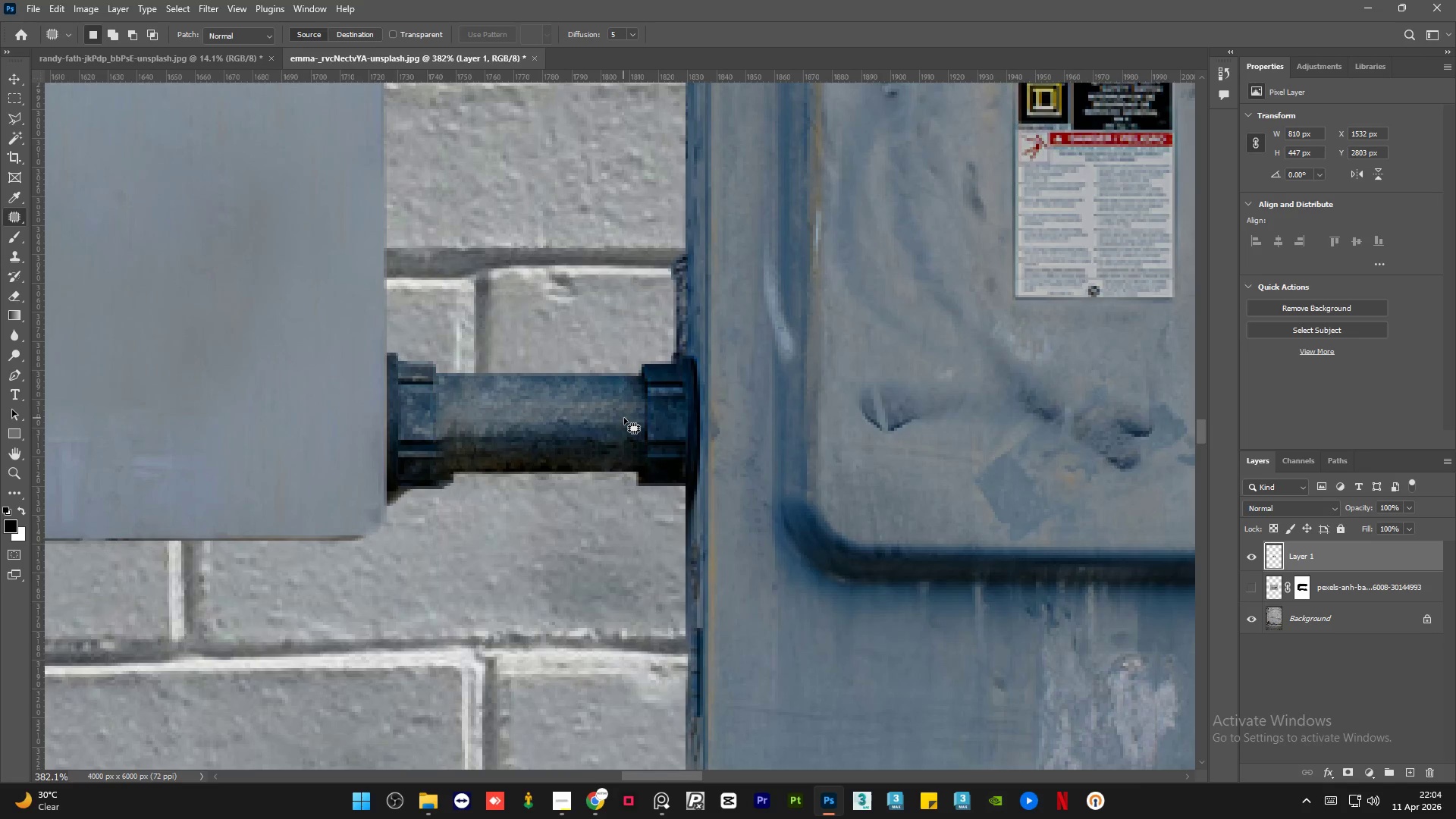 
scroll: coordinate [623, 418], scroll_direction: down, amount: 12.0
 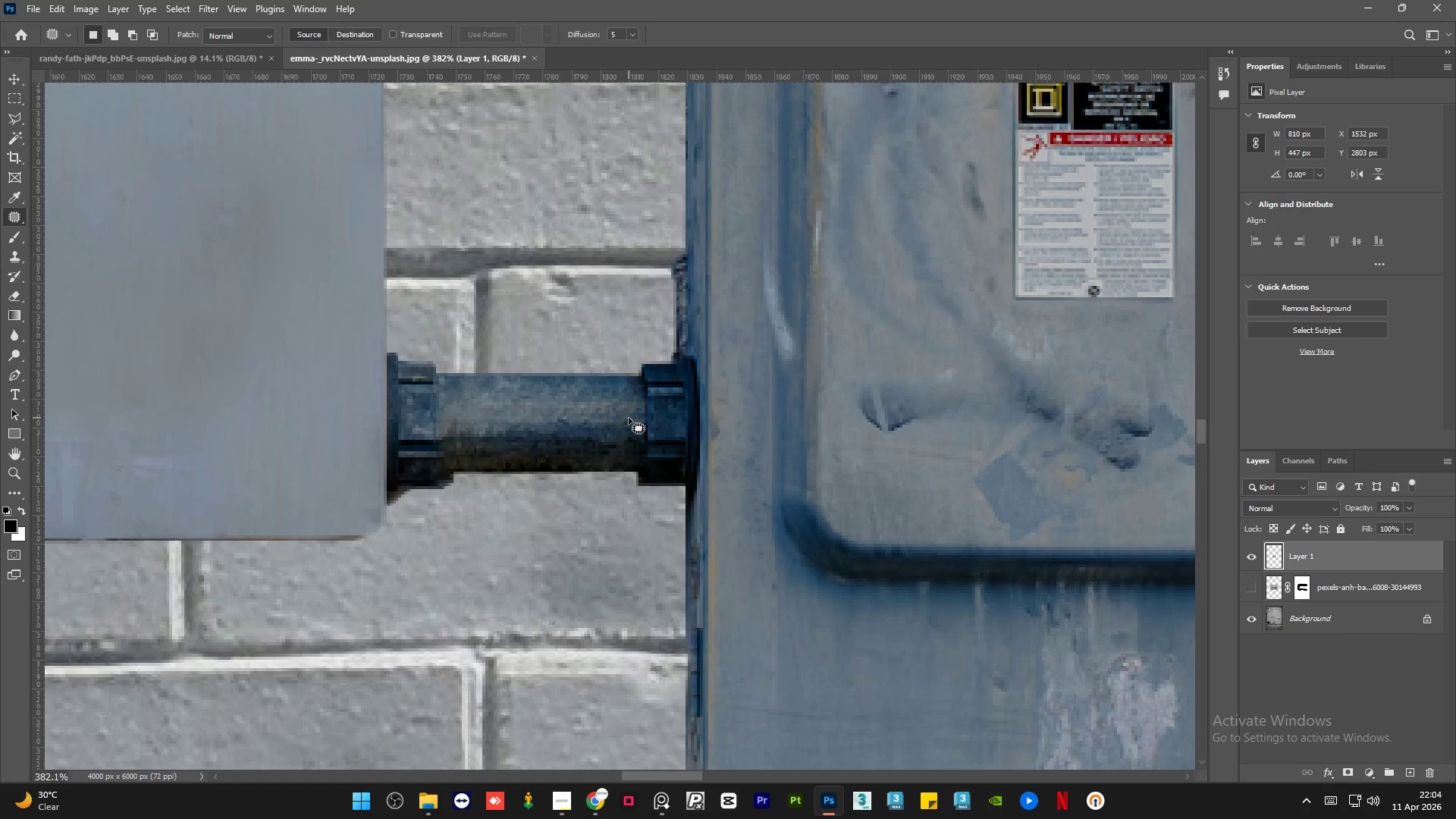 
hold_key(key=AltLeft, duration=1.52)
scroll: coordinate [624, 418], scroll_direction: down, amount: 5.0
 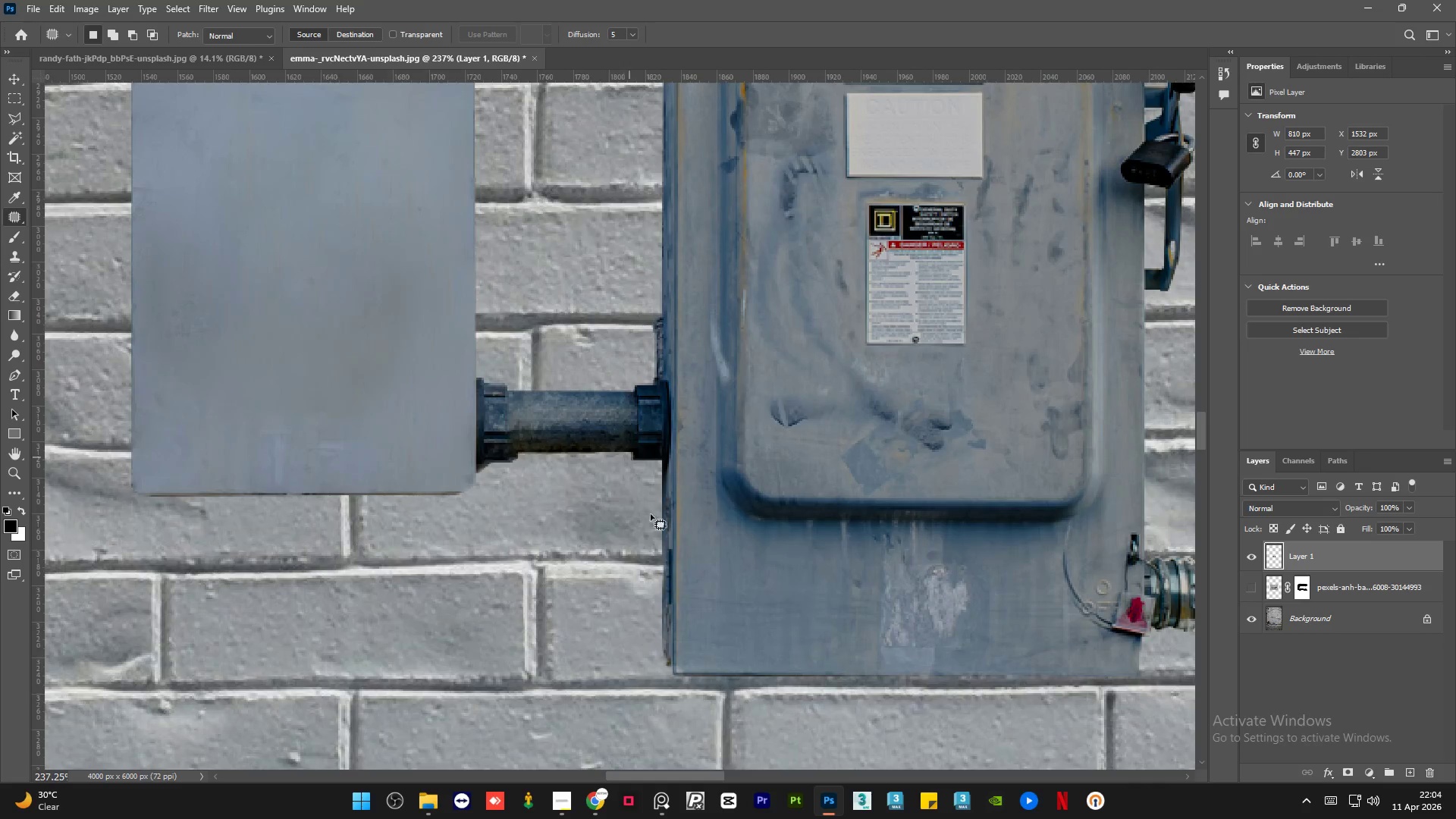 
hold_key(key=AltLeft, duration=1.5)
scroll: coordinate [660, 423], scroll_direction: up, amount: 18.0
 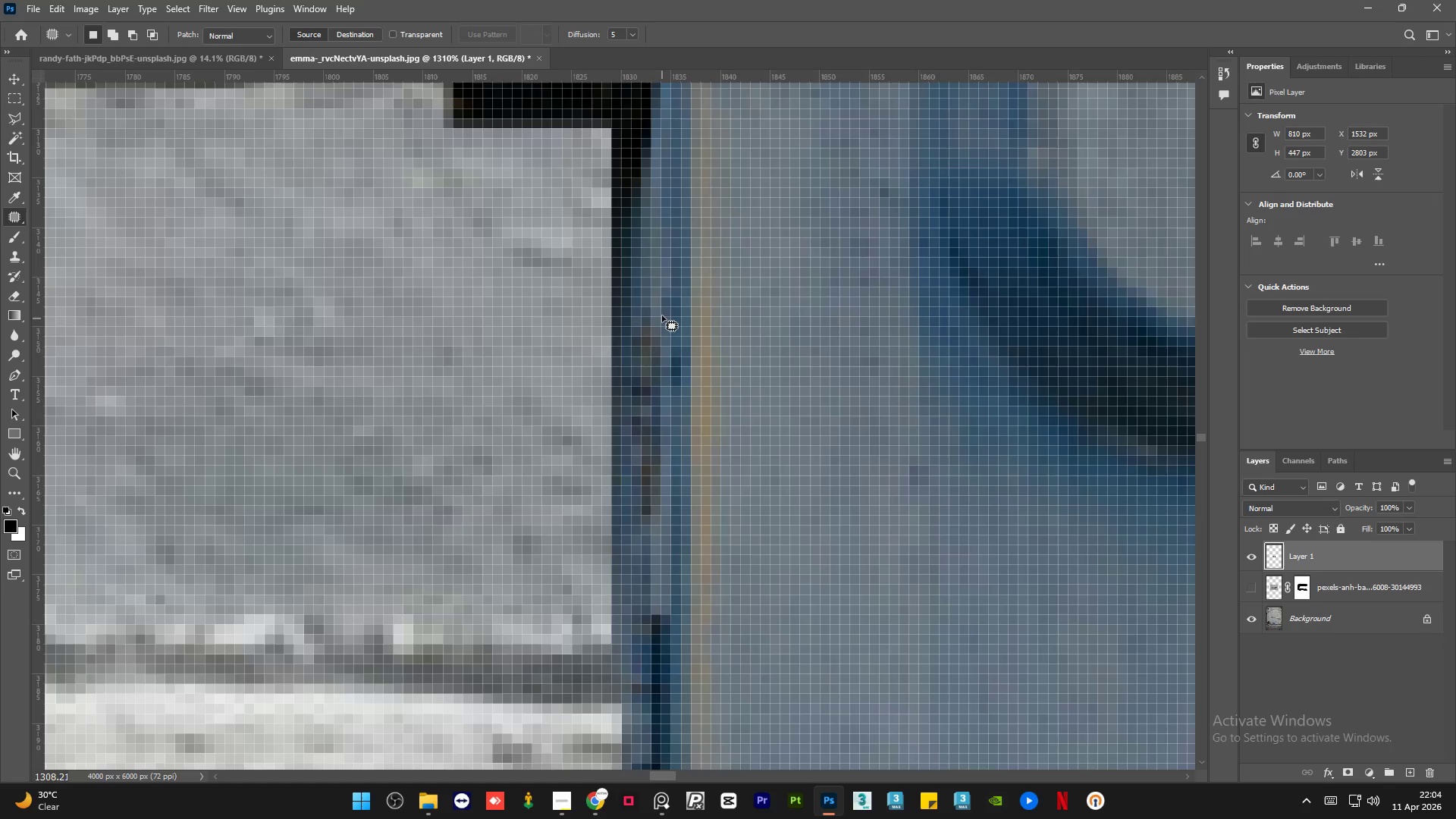 
left_click_drag(start_coordinate=[659, 302], to_coordinate=[660, 310])
 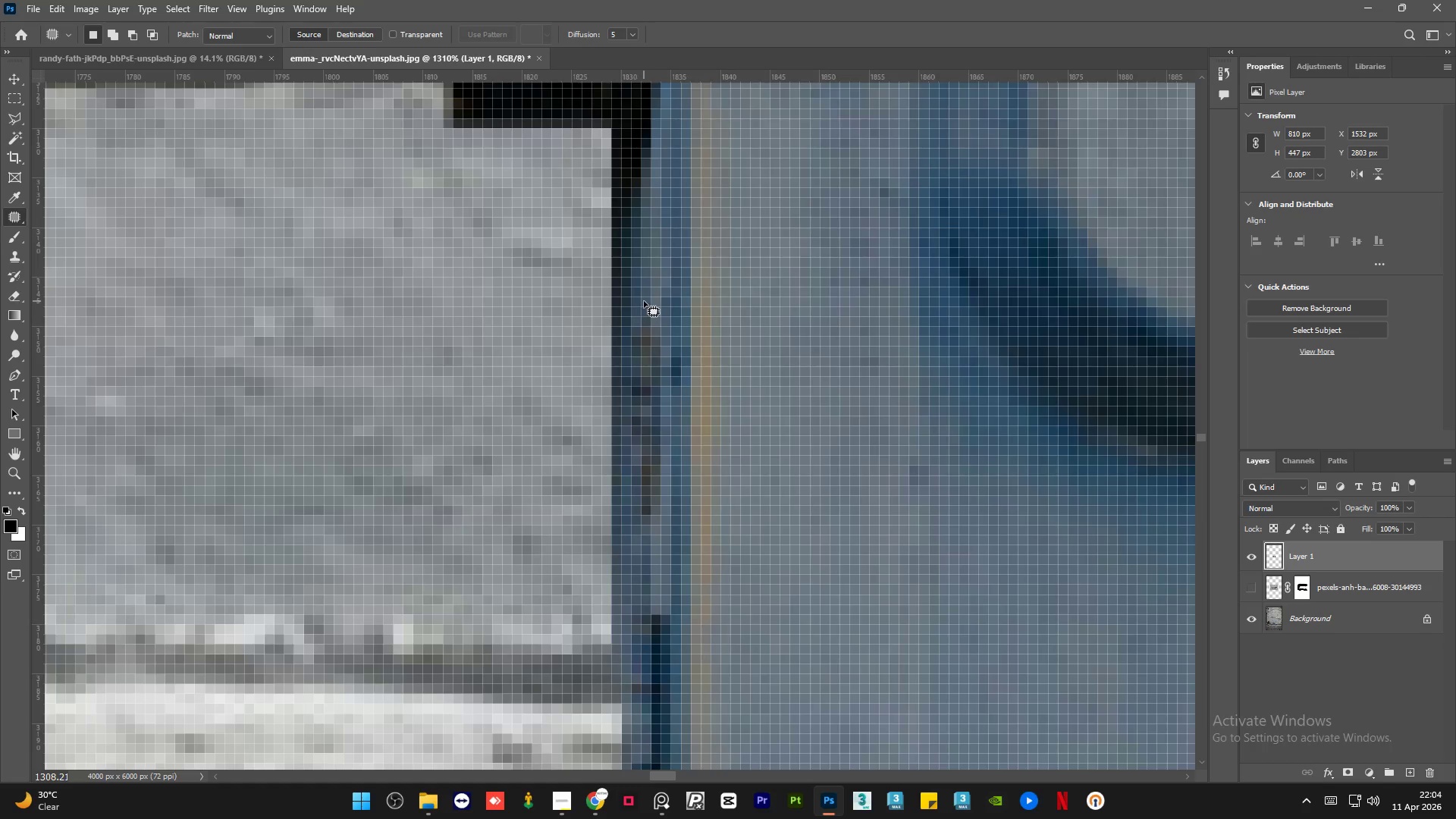 
left_click_drag(start_coordinate=[645, 301], to_coordinate=[642, 312])
 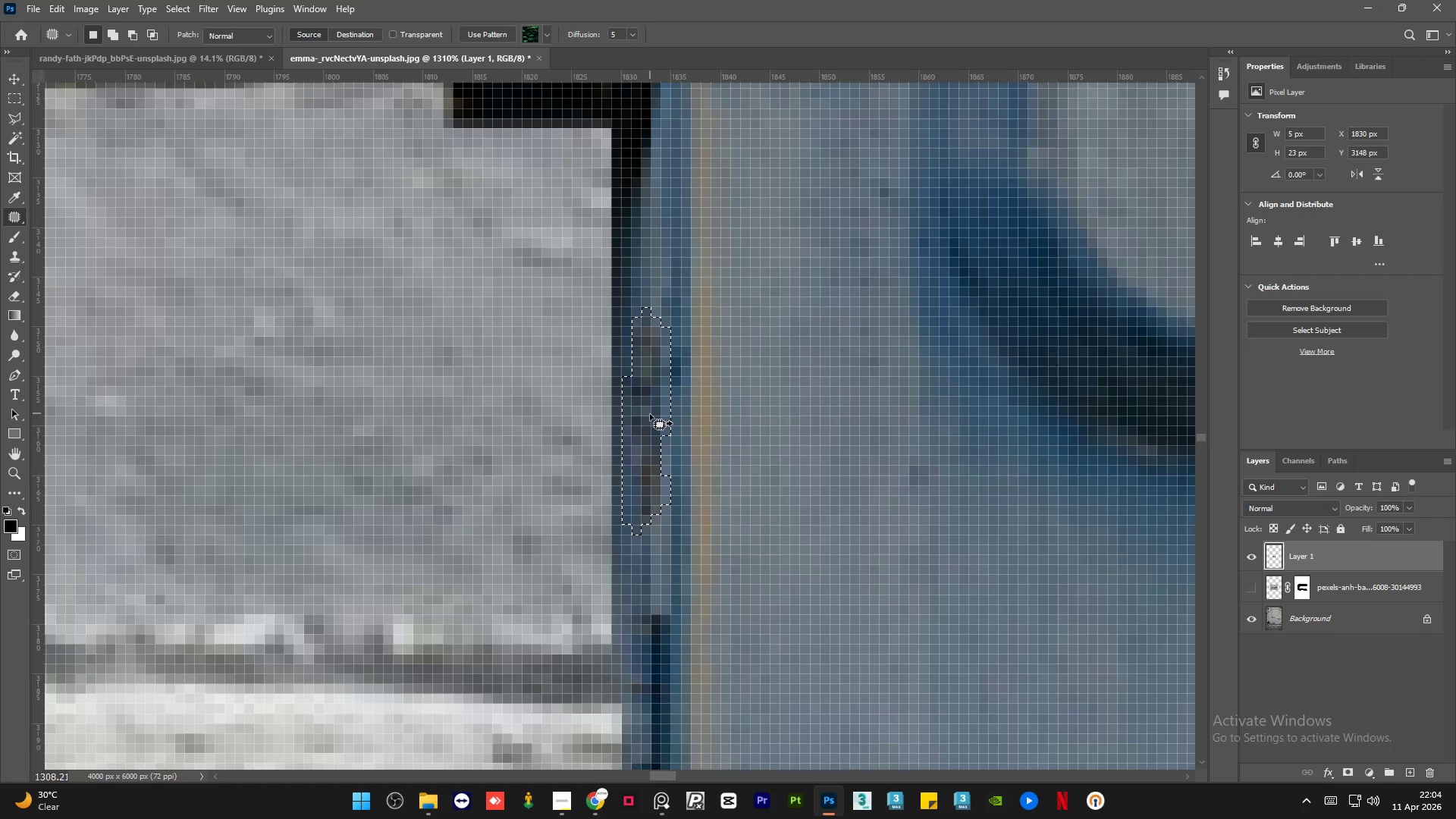 
left_click_drag(start_coordinate=[650, 414], to_coordinate=[657, 183])
 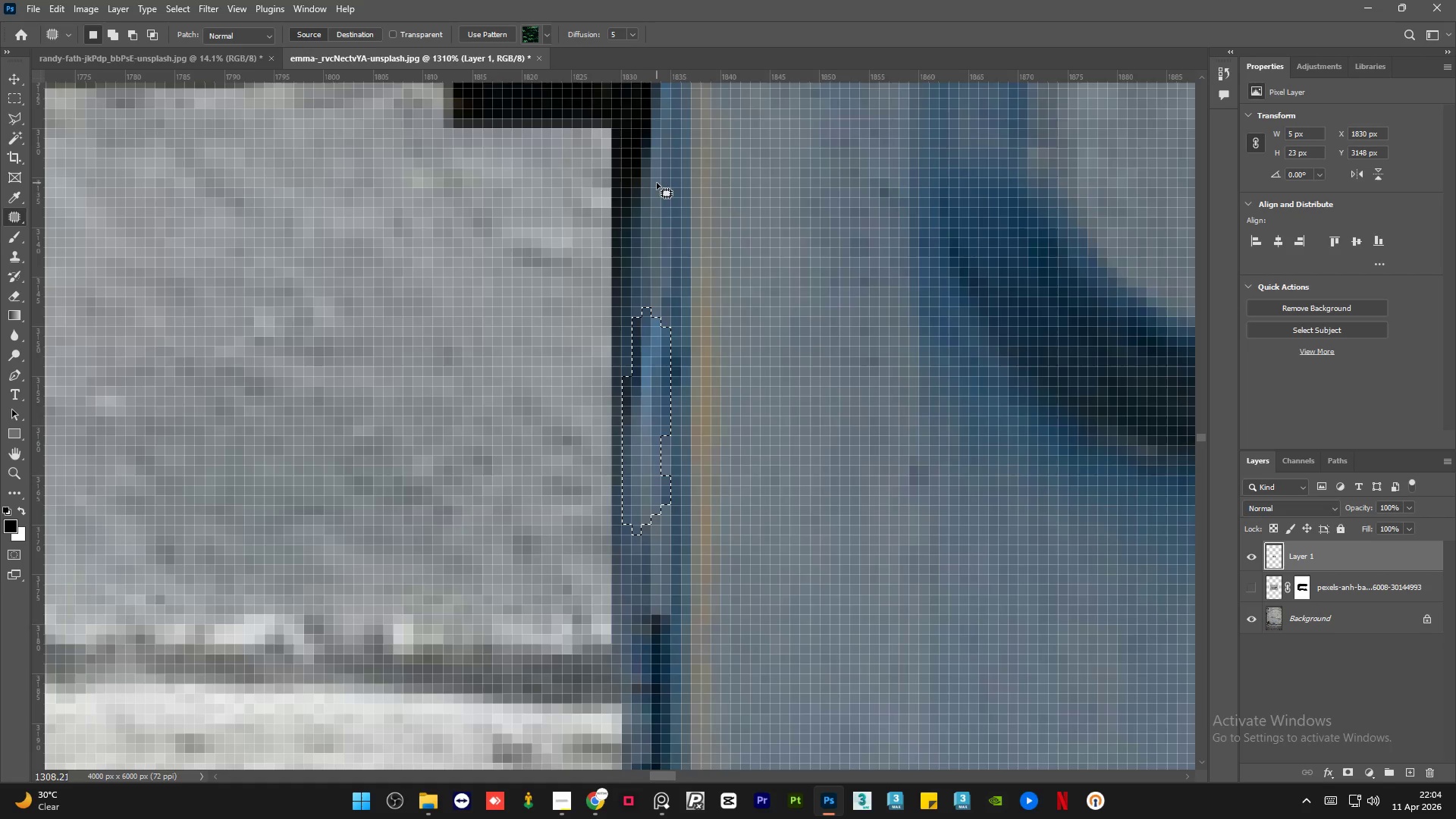 
key(Control+D)
 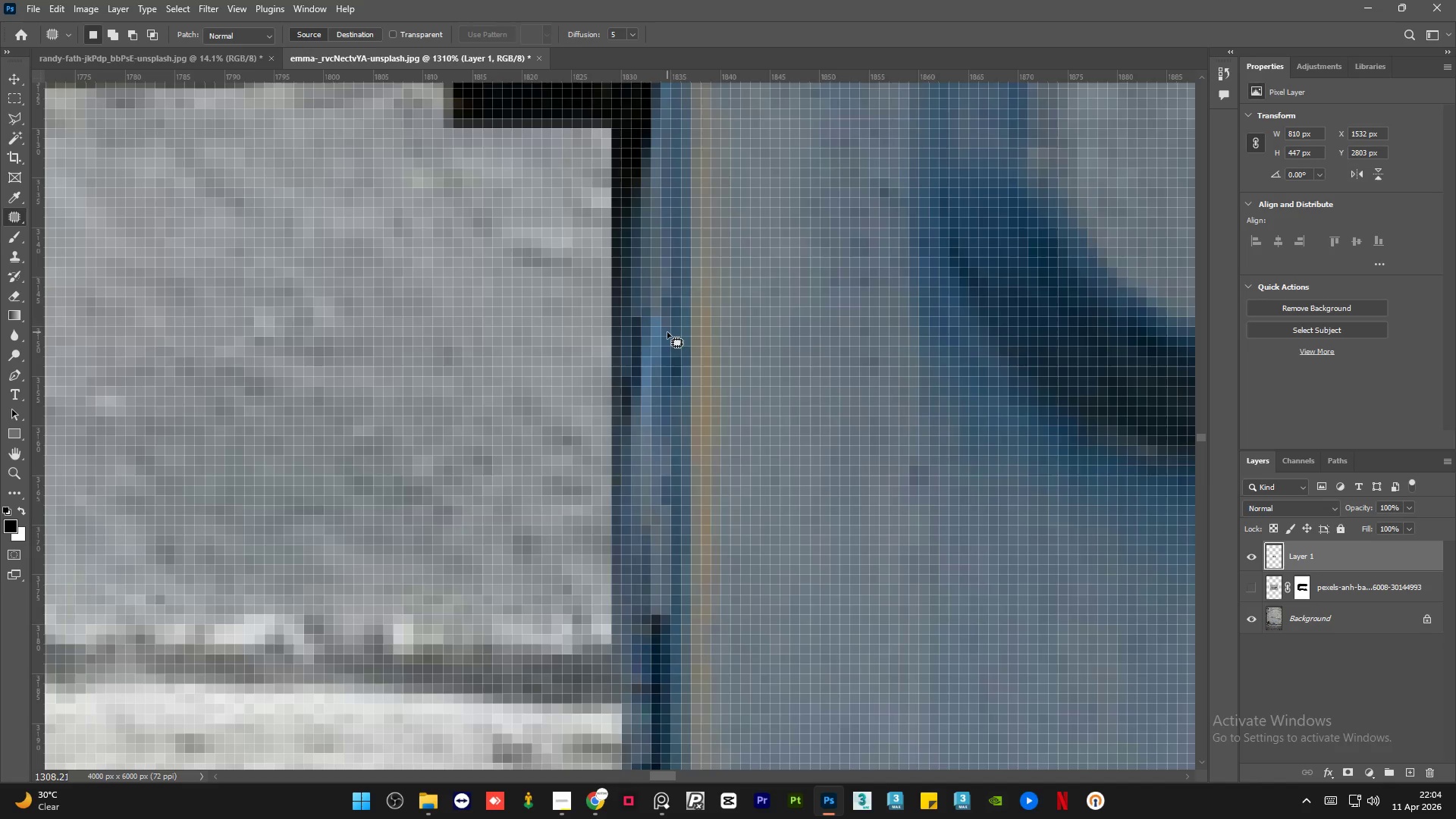 
hold_key(key=AltLeft, duration=1.5)
 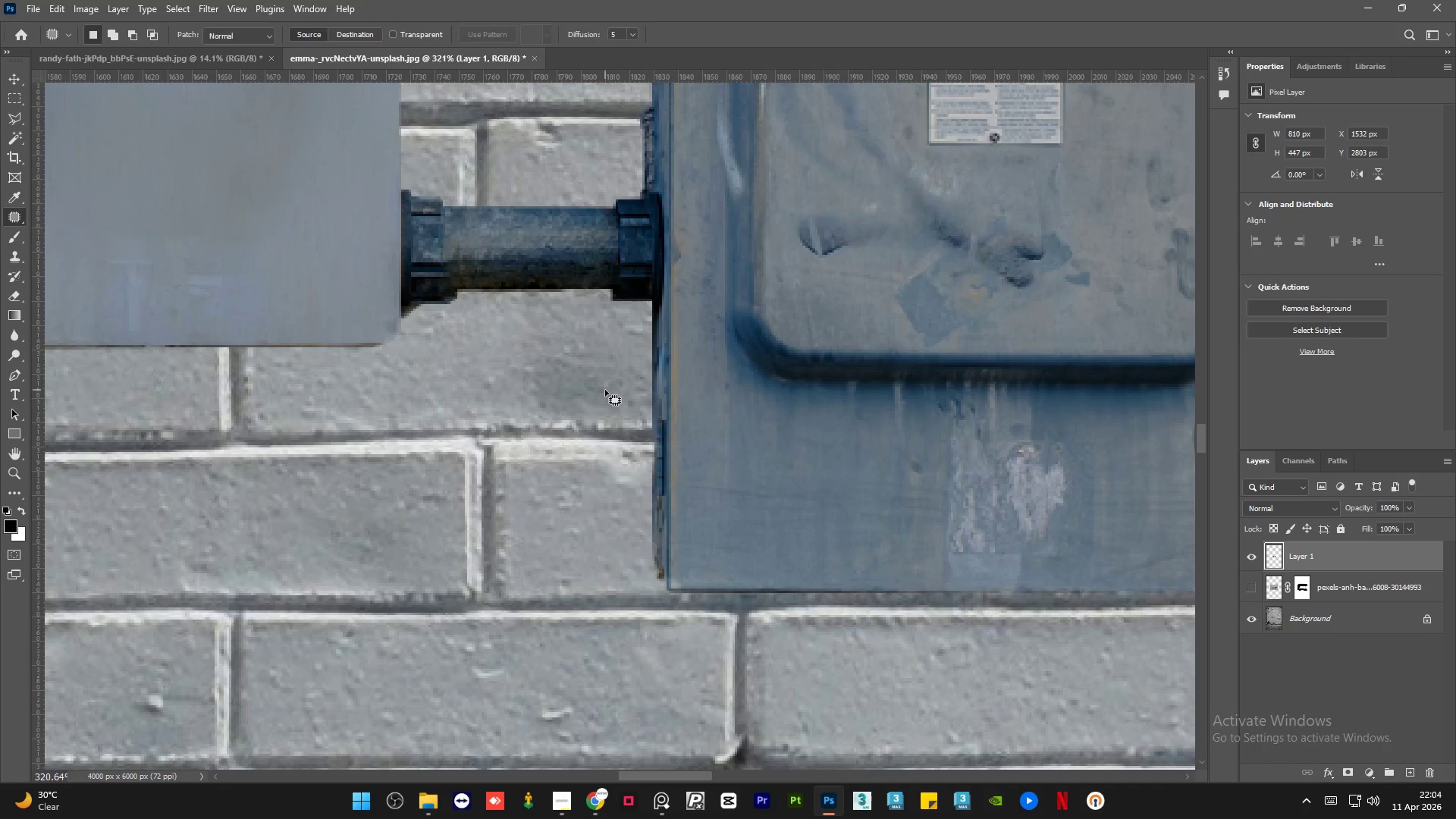 
hold_key(key=AltLeft, duration=1.51)
 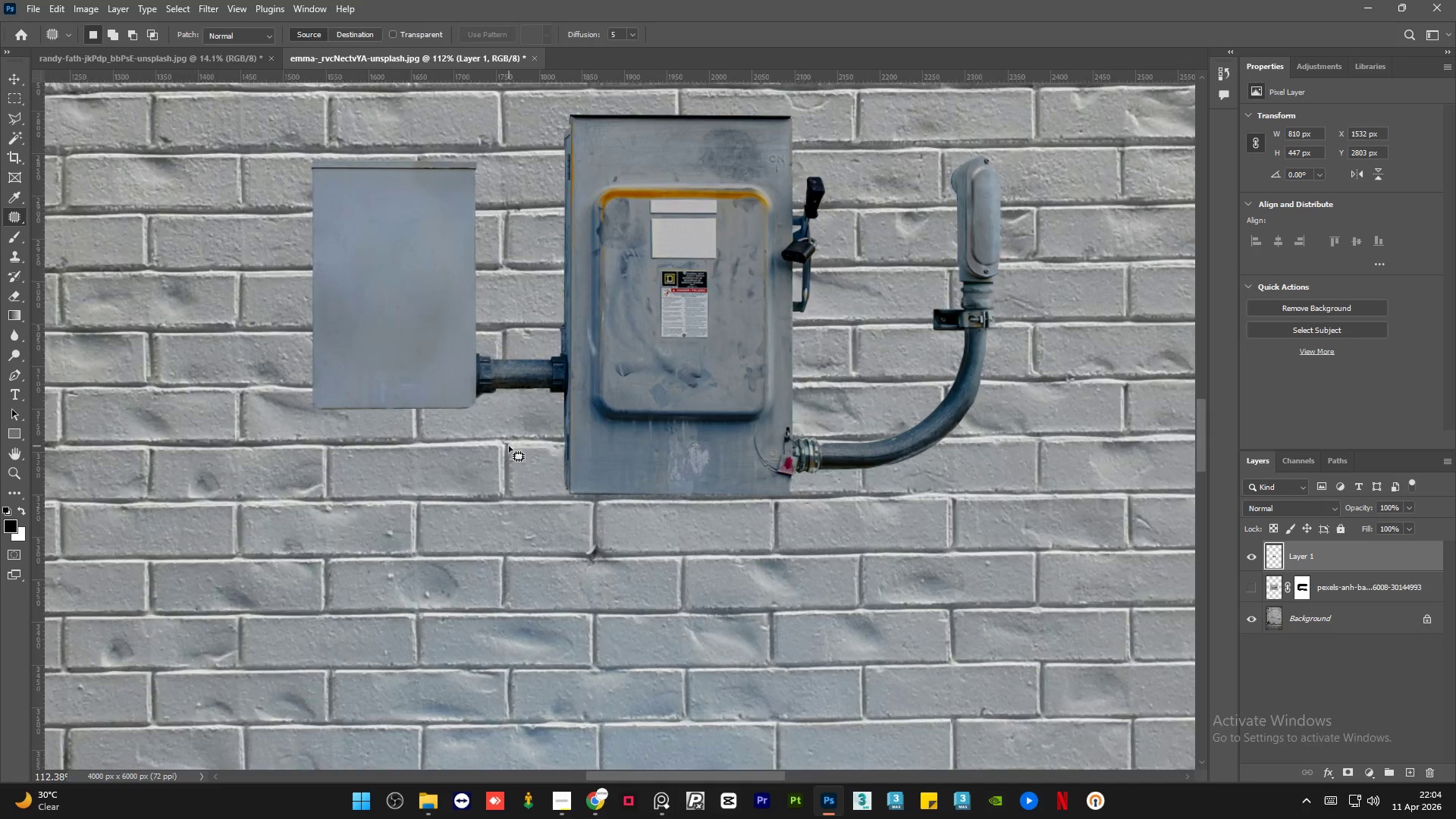 
scroll: coordinate [648, 371], scroll_direction: down, amount: 15.0
 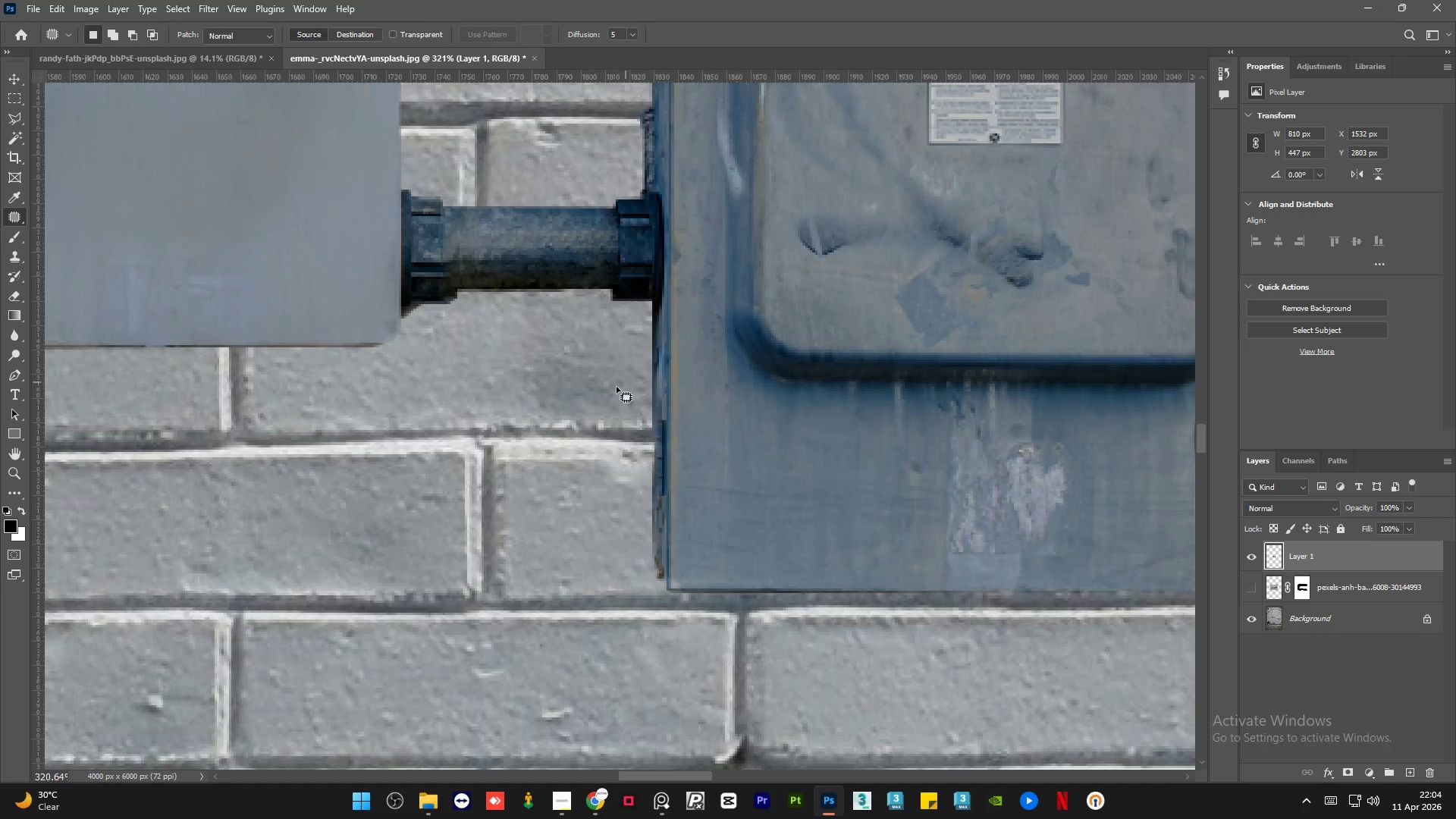 
hold_key(key=AltLeft, duration=0.88)
 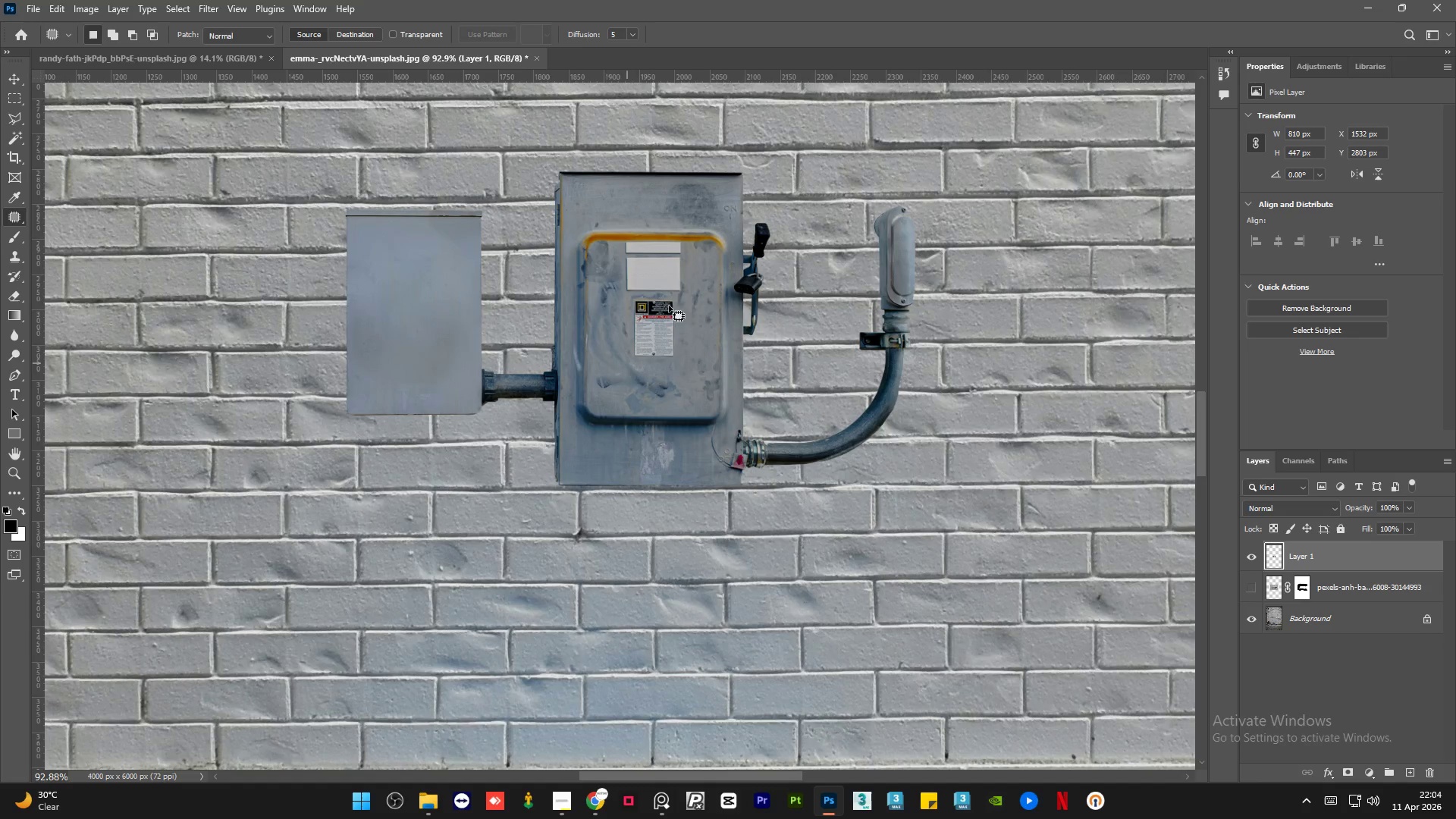 
hold_key(key=AltLeft, duration=0.66)
 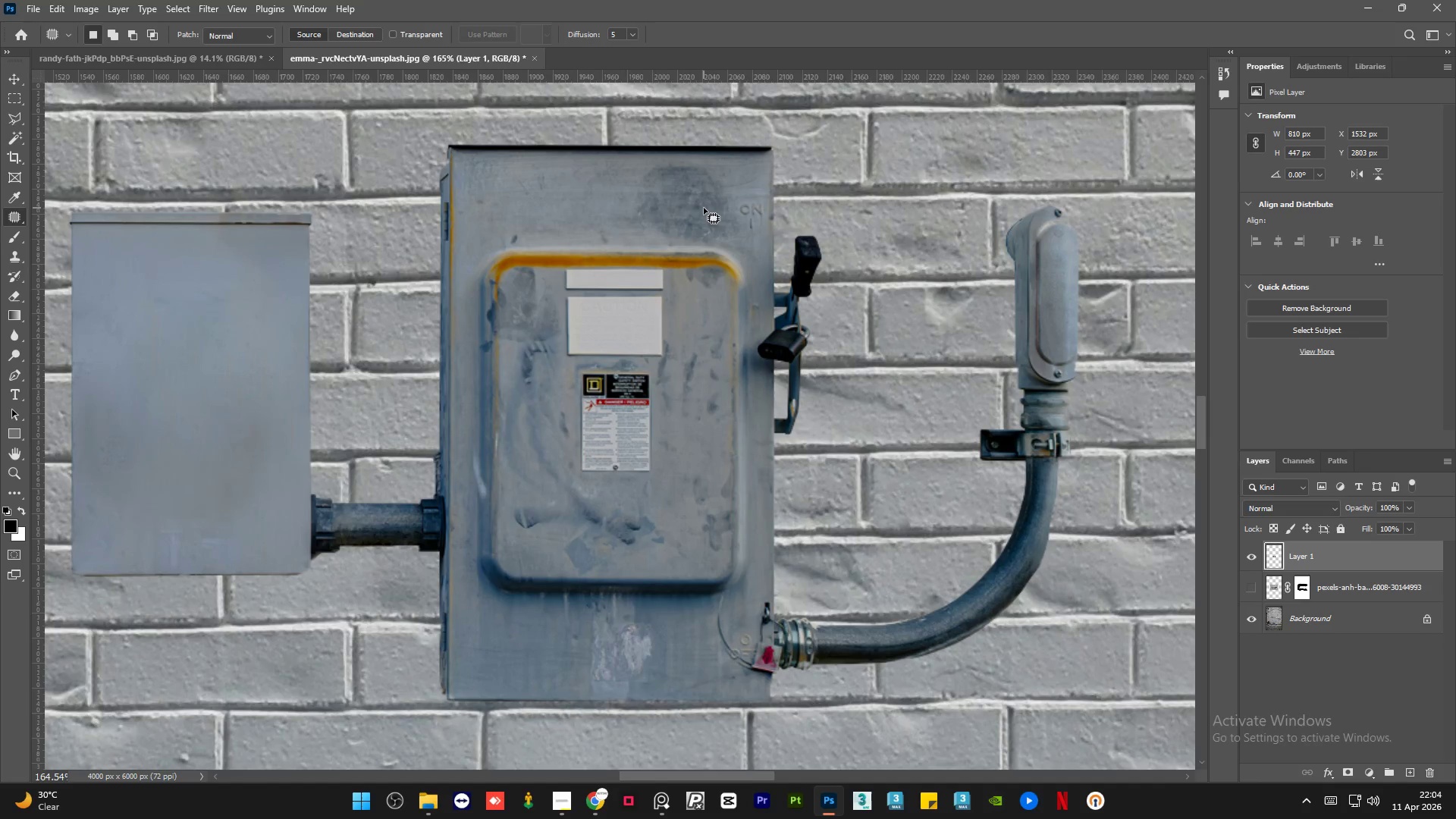 
scroll: coordinate [509, 446], scroll_direction: down, amount: 13.0
 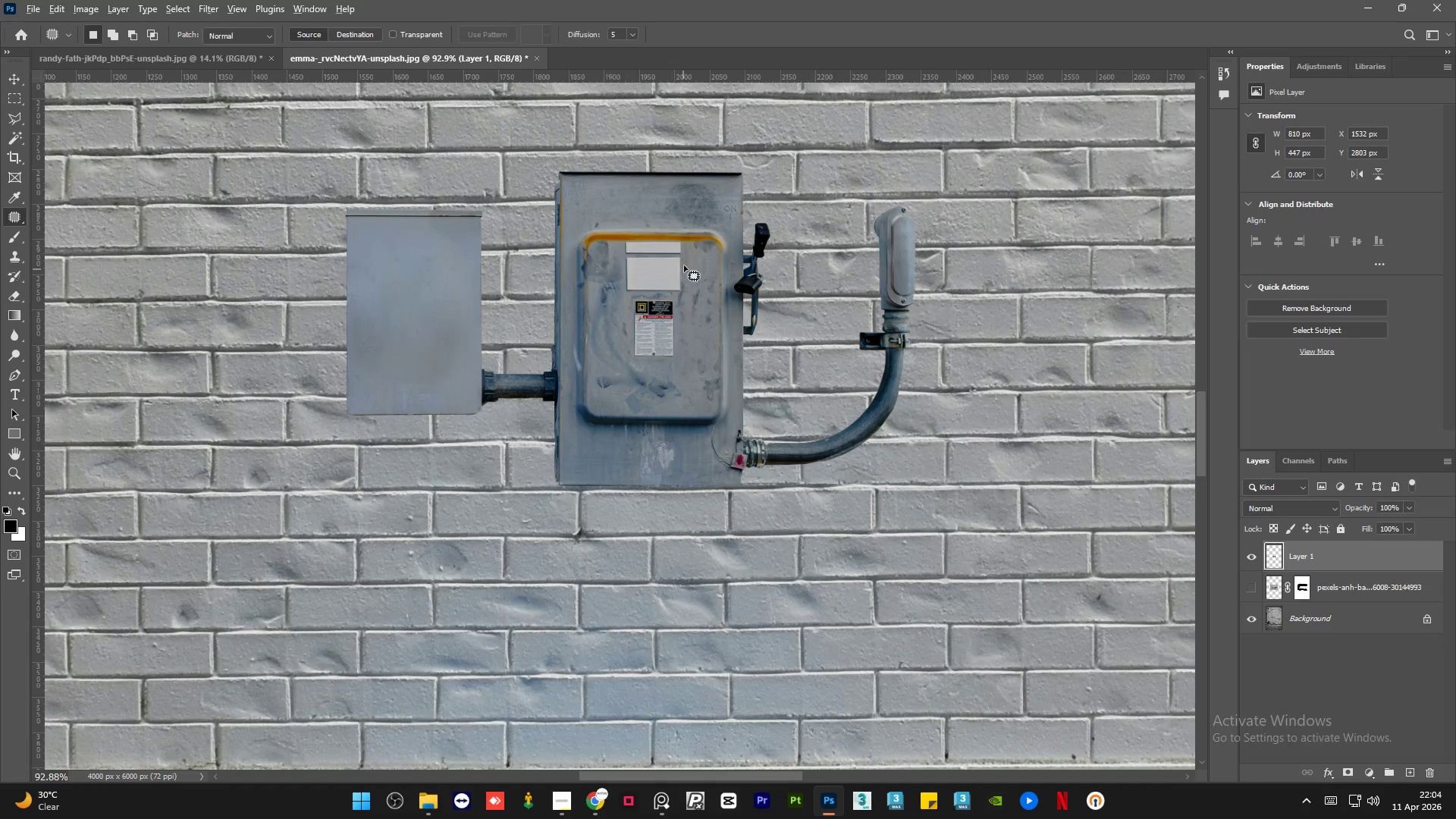 
scroll: coordinate [704, 208], scroll_direction: up, amount: 6.0
 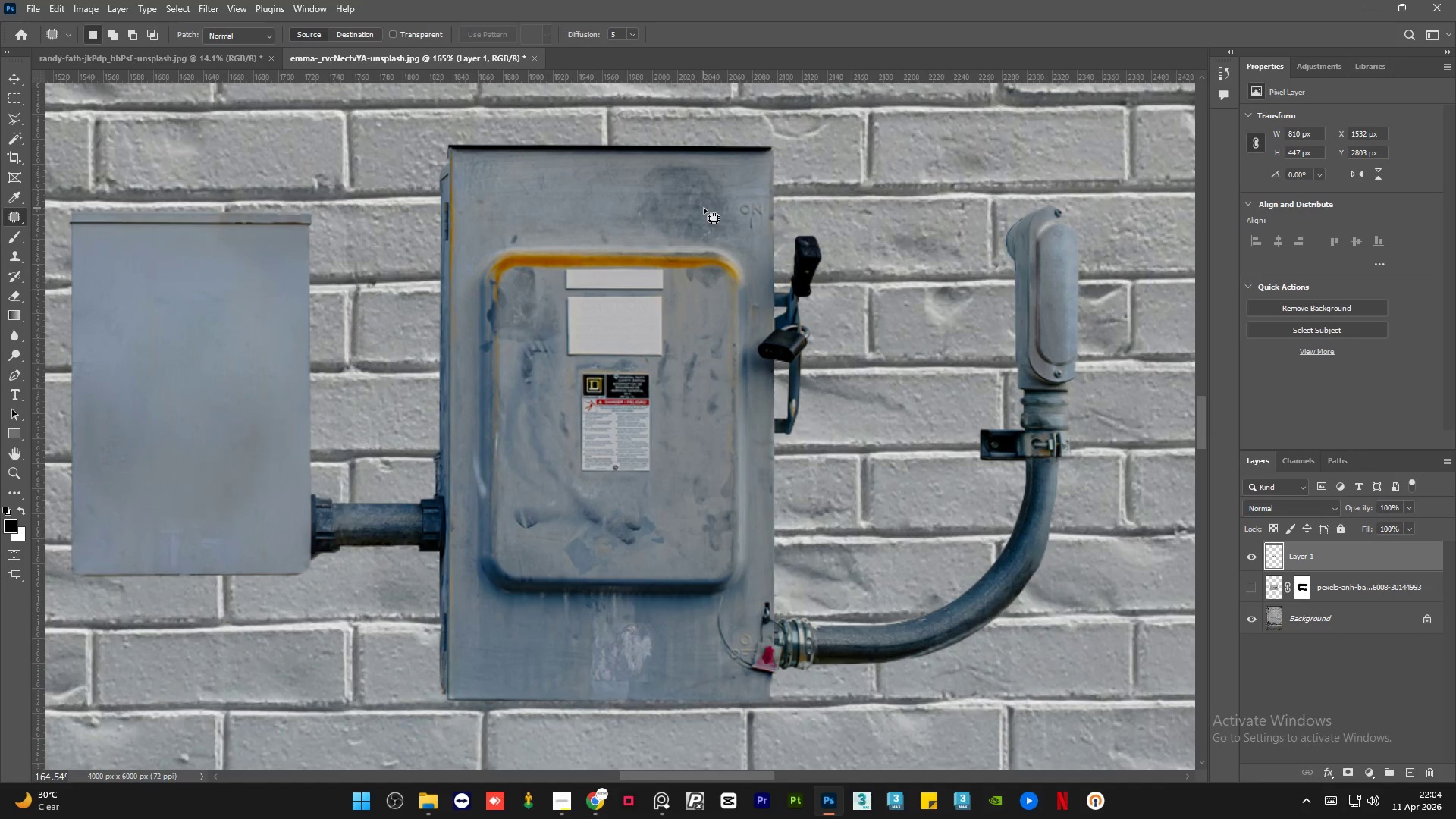 
hold_key(key=AltLeft, duration=1.52)
scroll: coordinate [645, 281], scroll_direction: up, amount: 6.0
 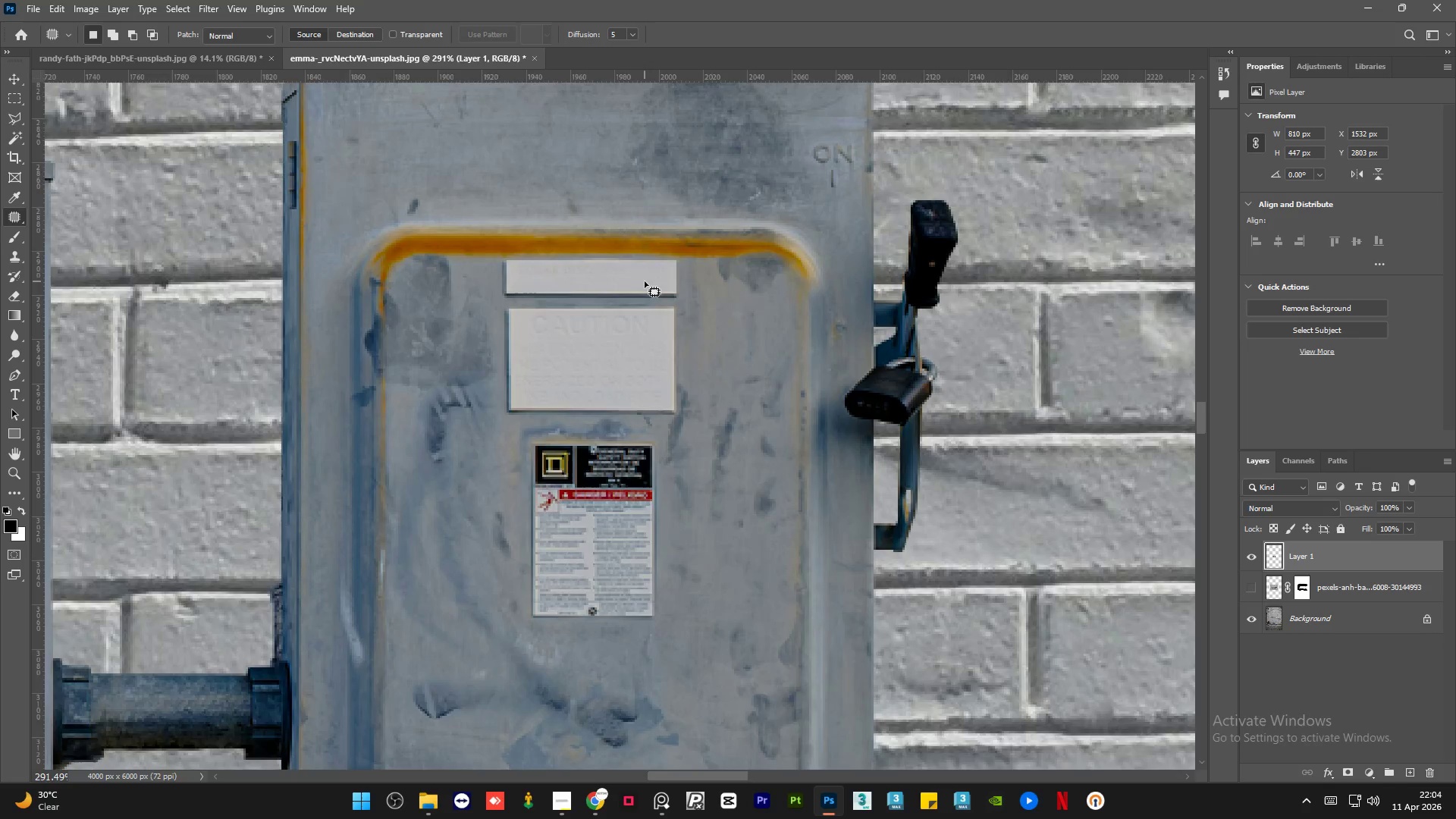 
hold_key(key=AltLeft, duration=0.81)
scroll: coordinate [645, 281], scroll_direction: down, amount: 4.0
 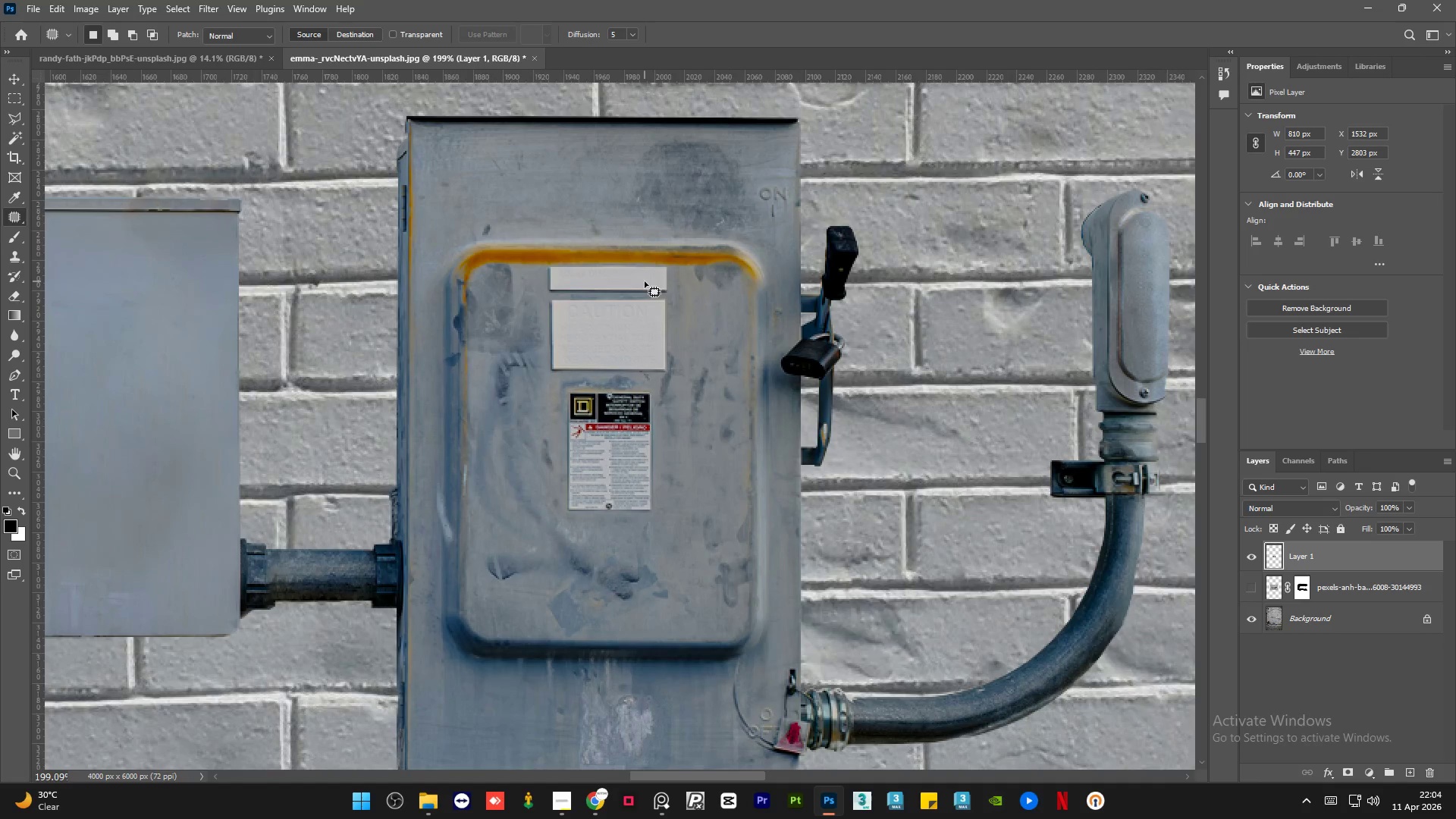 
hold_key(key=AltLeft, duration=1.03)
 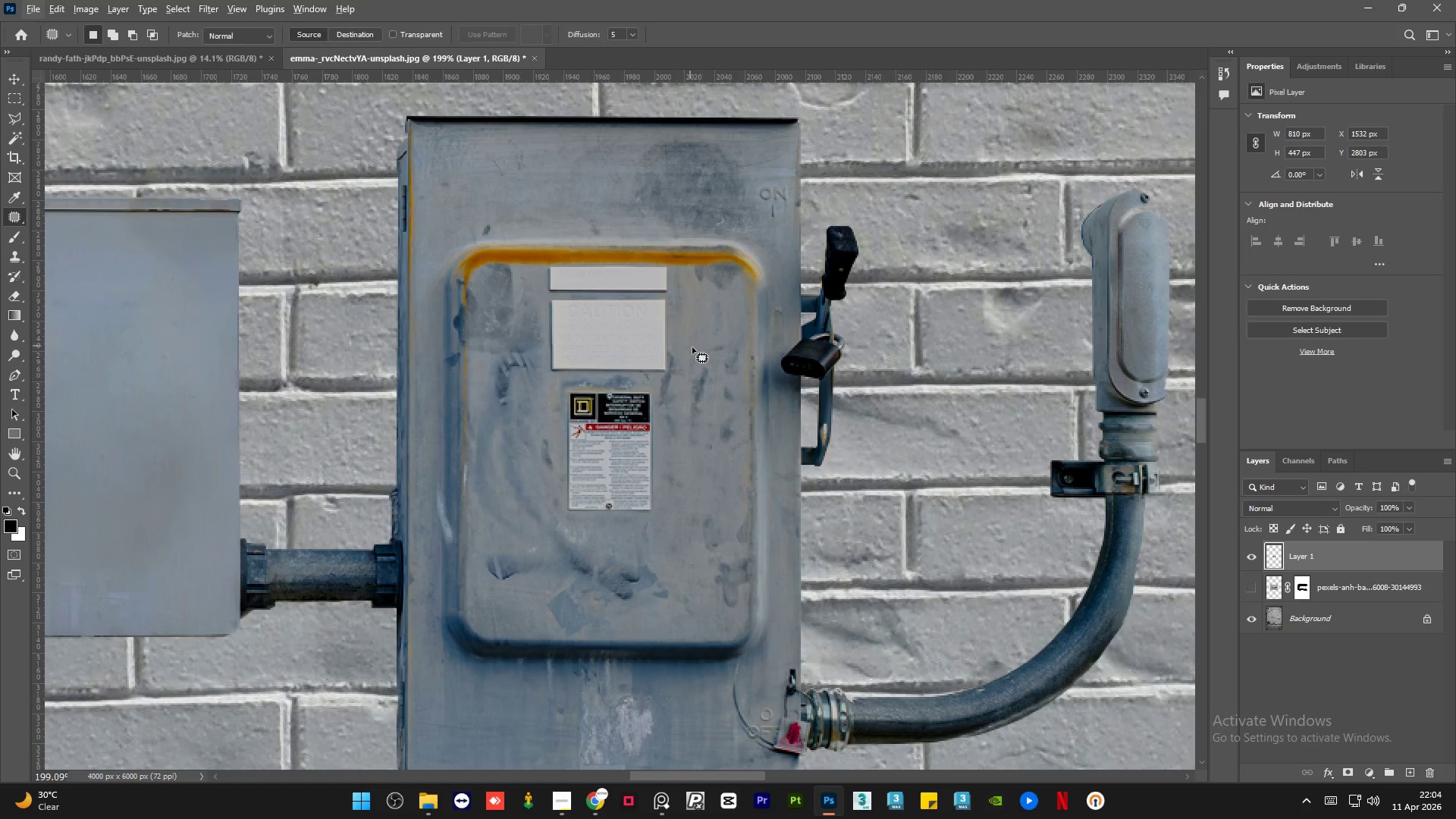 
hold_key(key=AltLeft, duration=1.5)
 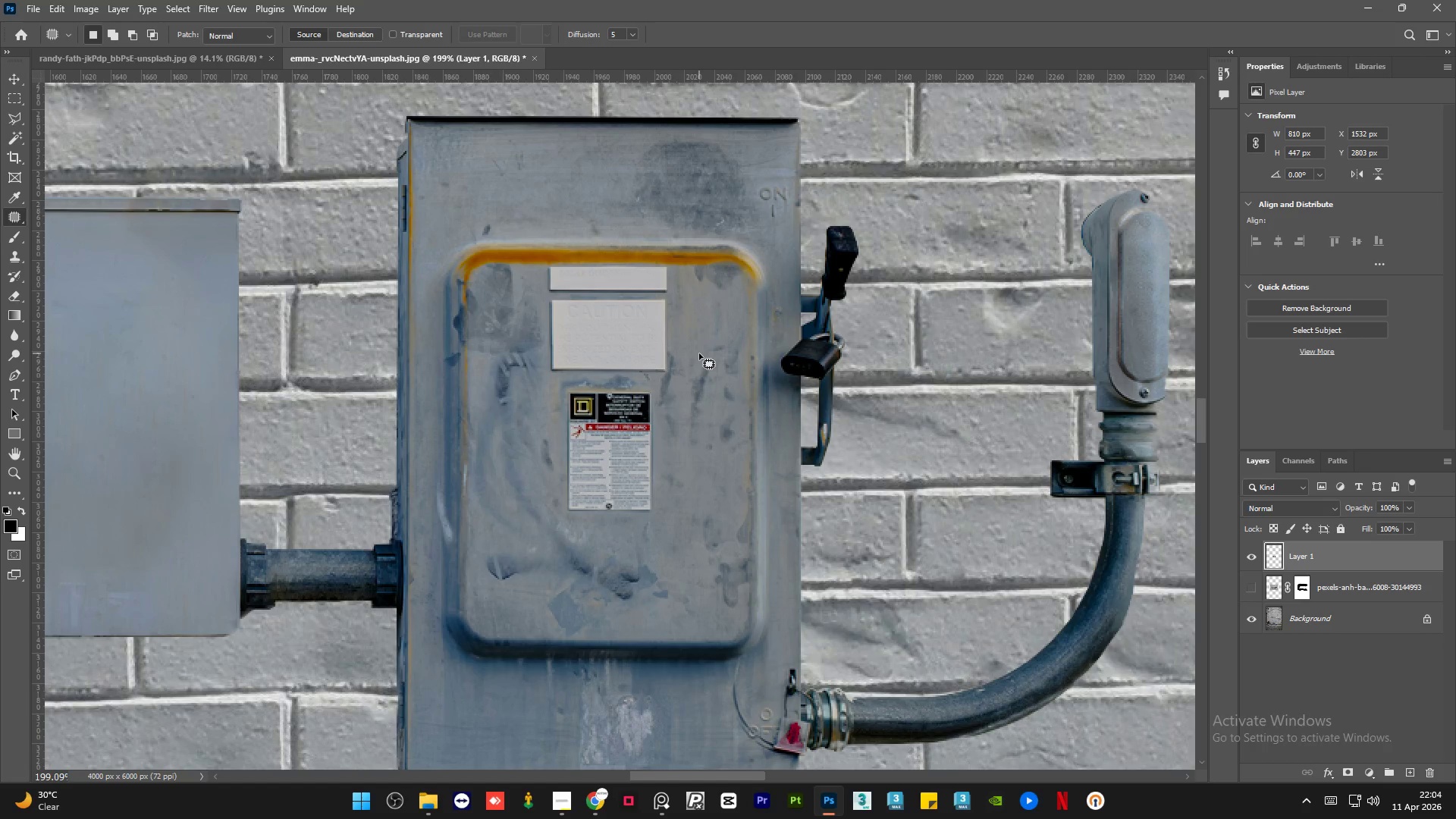 
key(Alt+AltLeft)
 